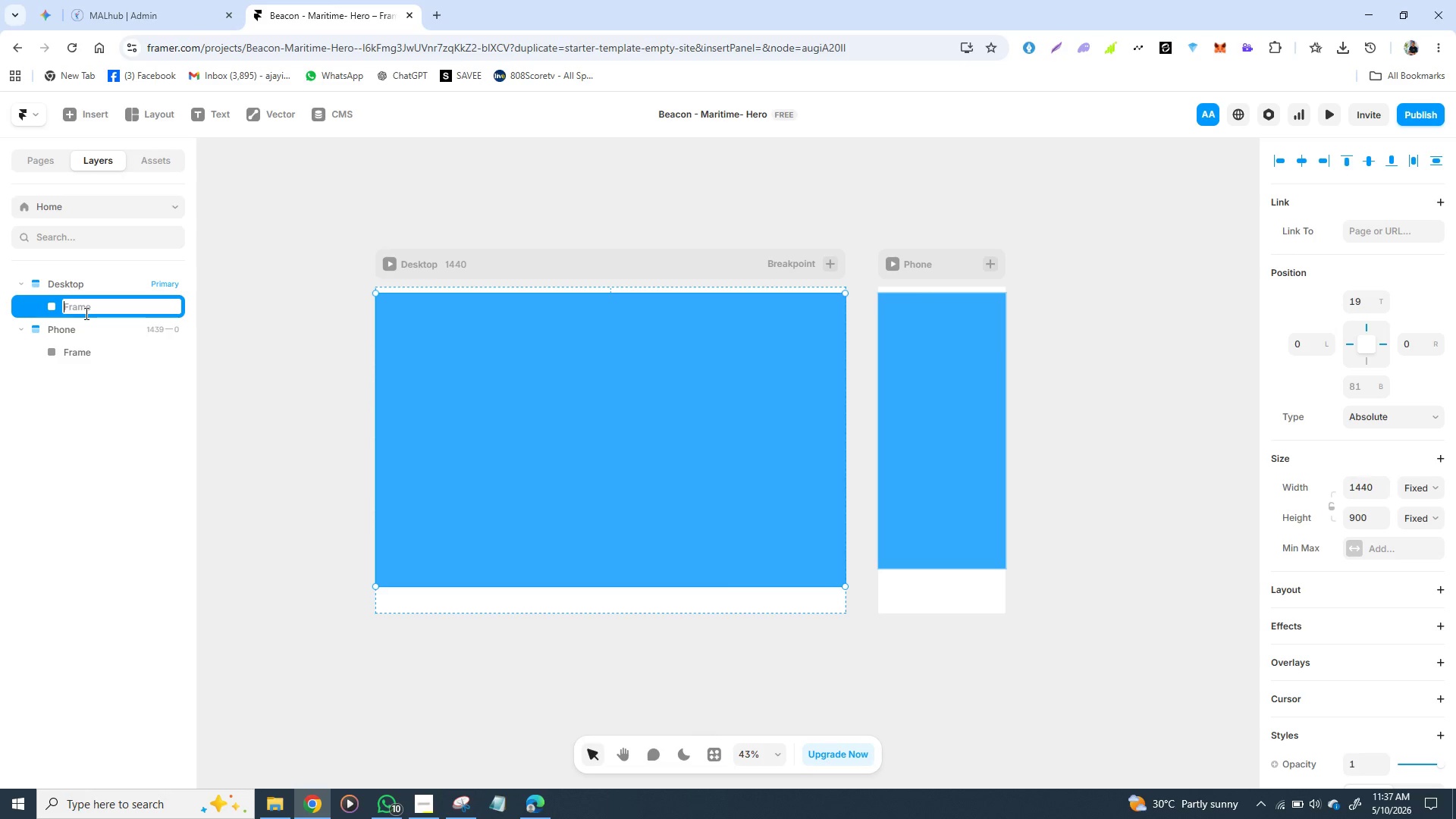 
triple_click([85, 313])
 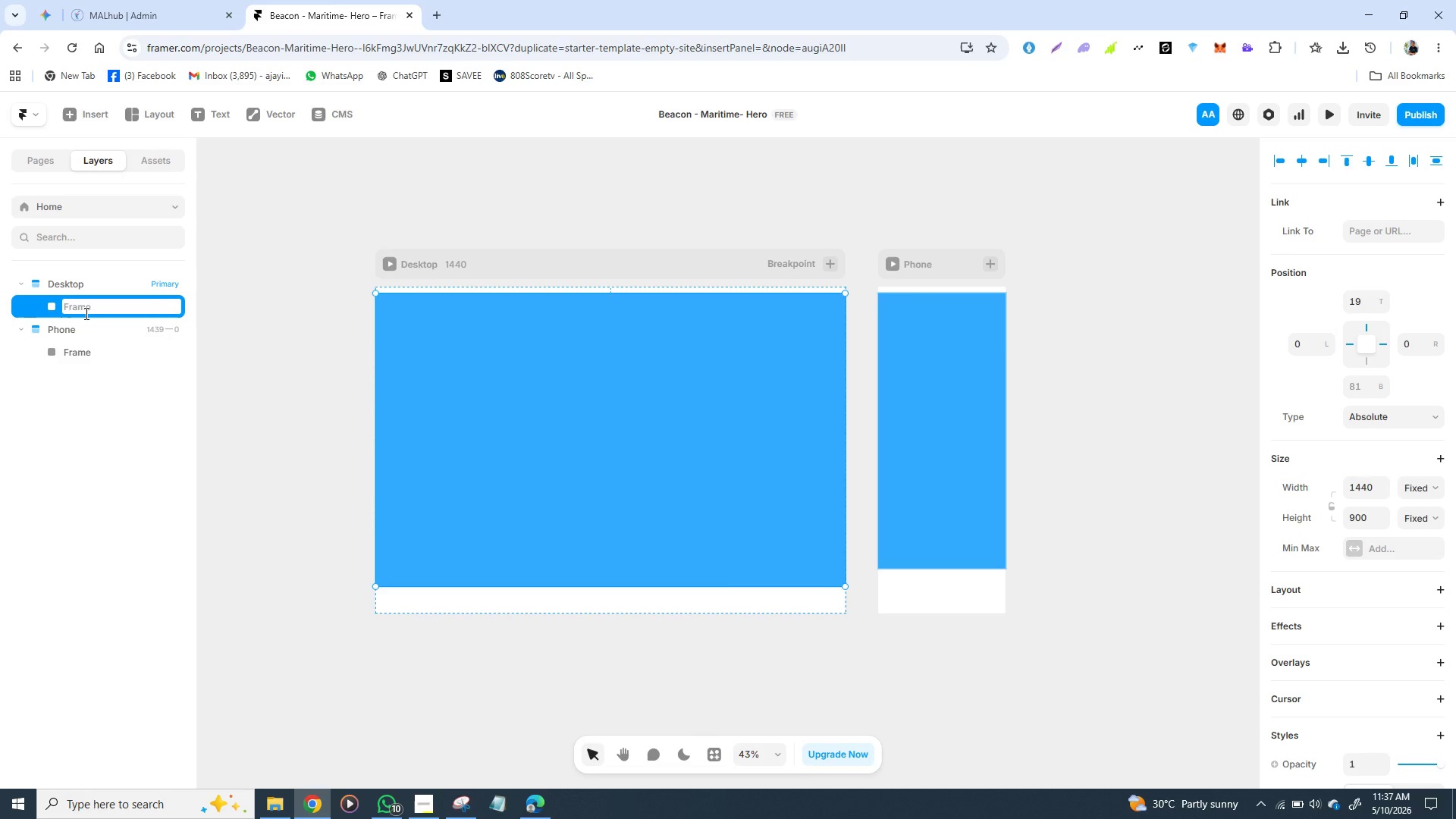 
triple_click([85, 313])
 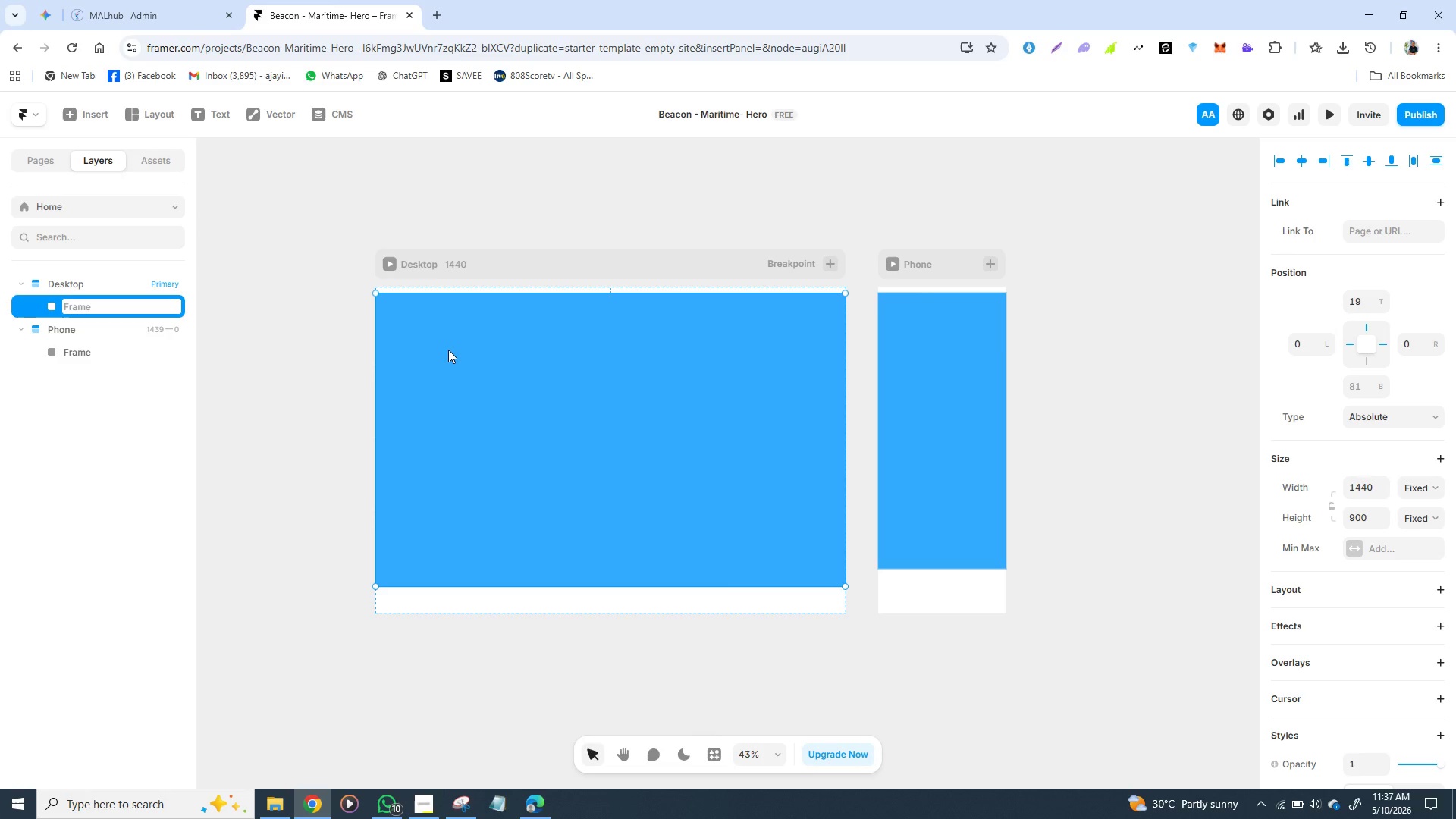 
type(De)
 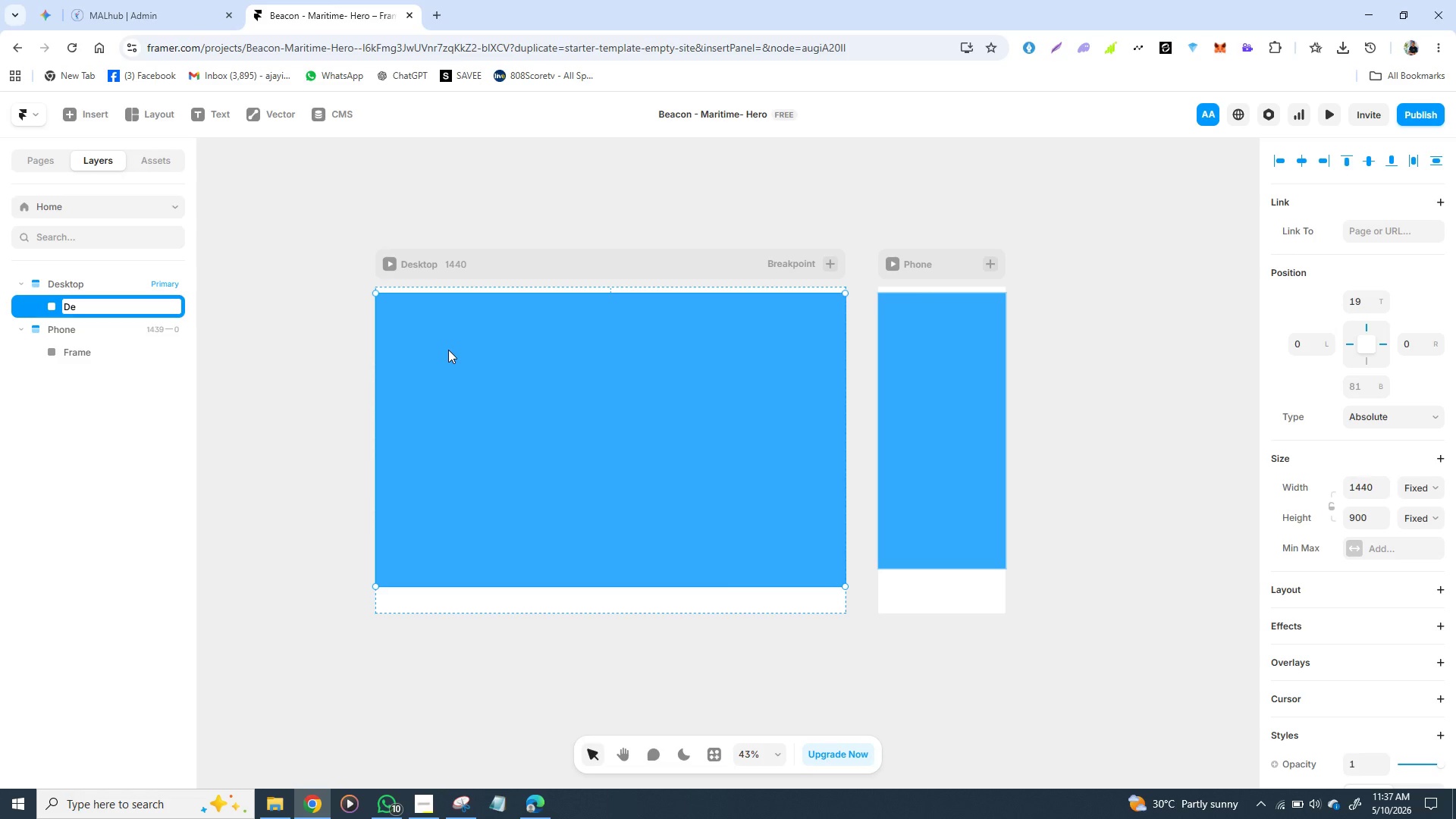 
wait(6.23)
 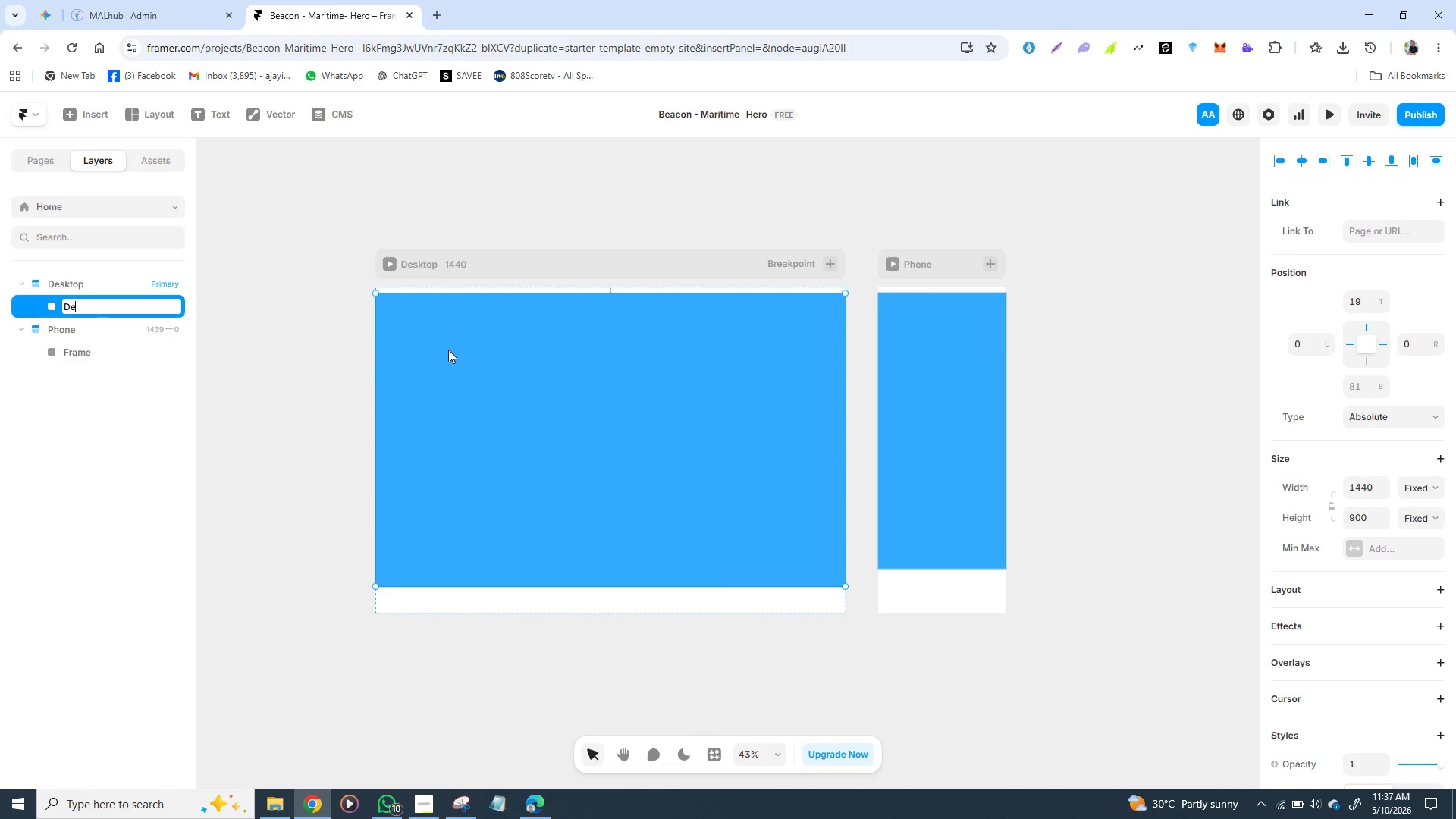 
type(sk)
 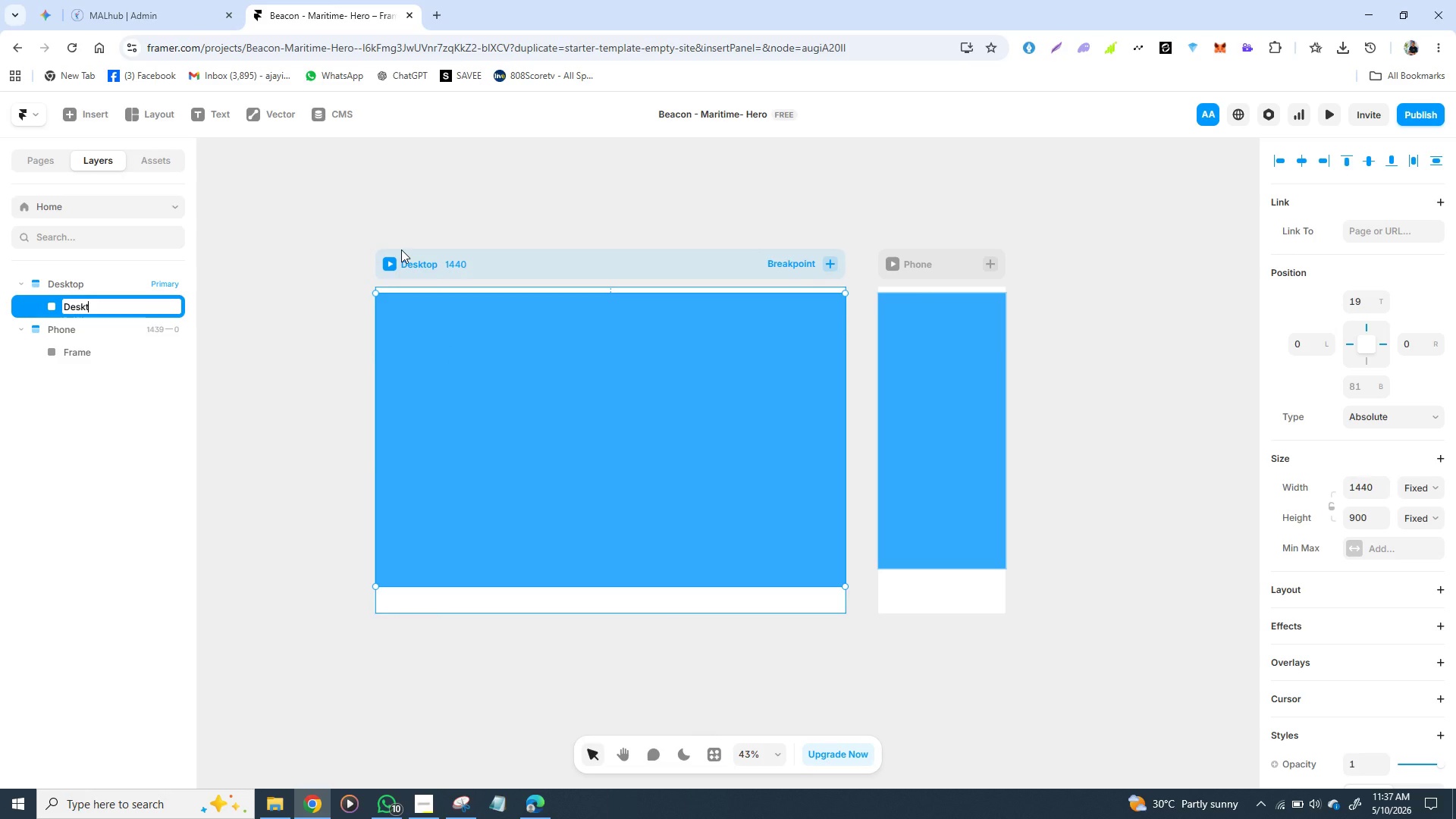 
type(top)
 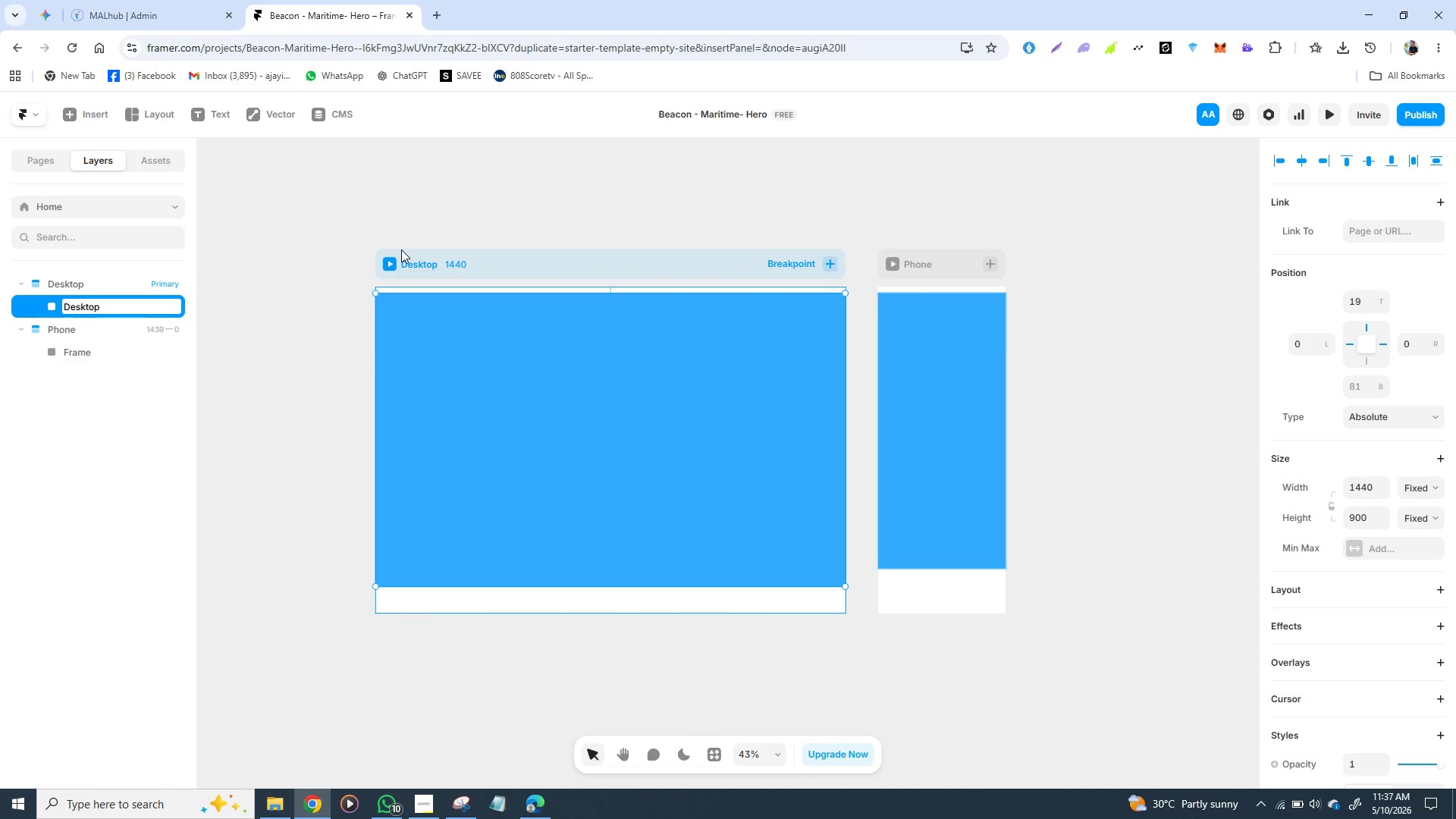 
wait(5.88)
 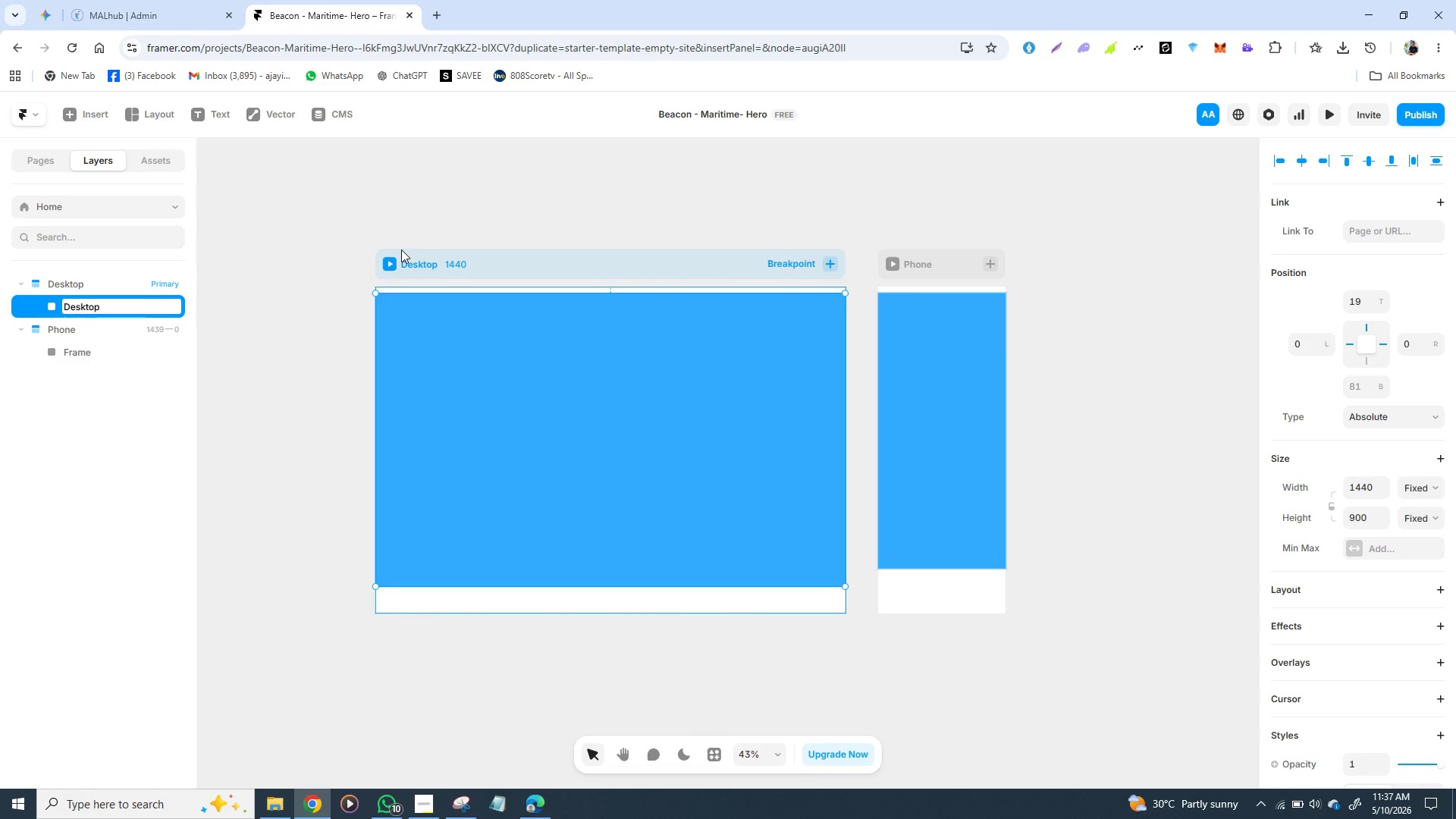 
key(Minus)
 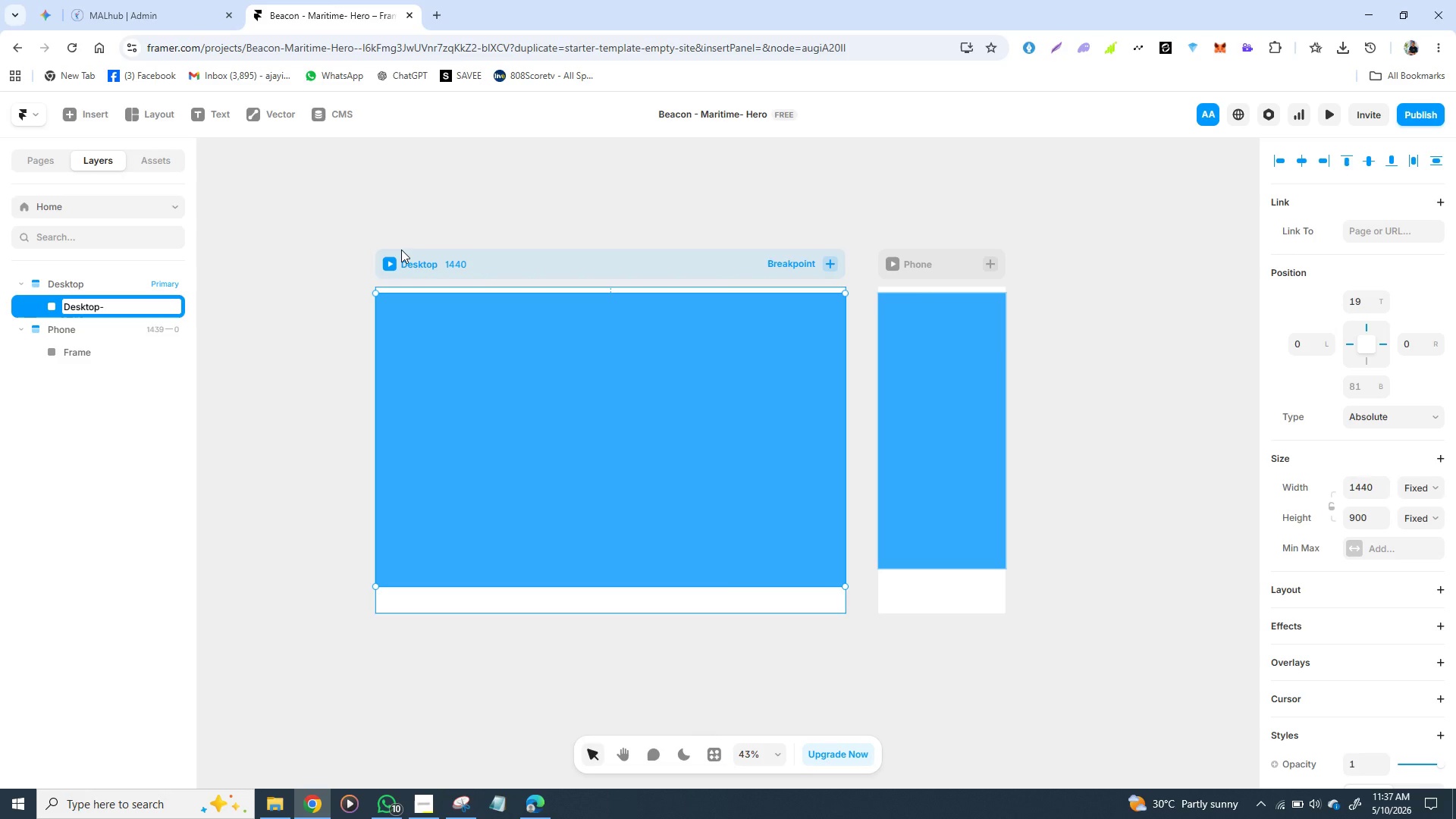 
type(Root)
 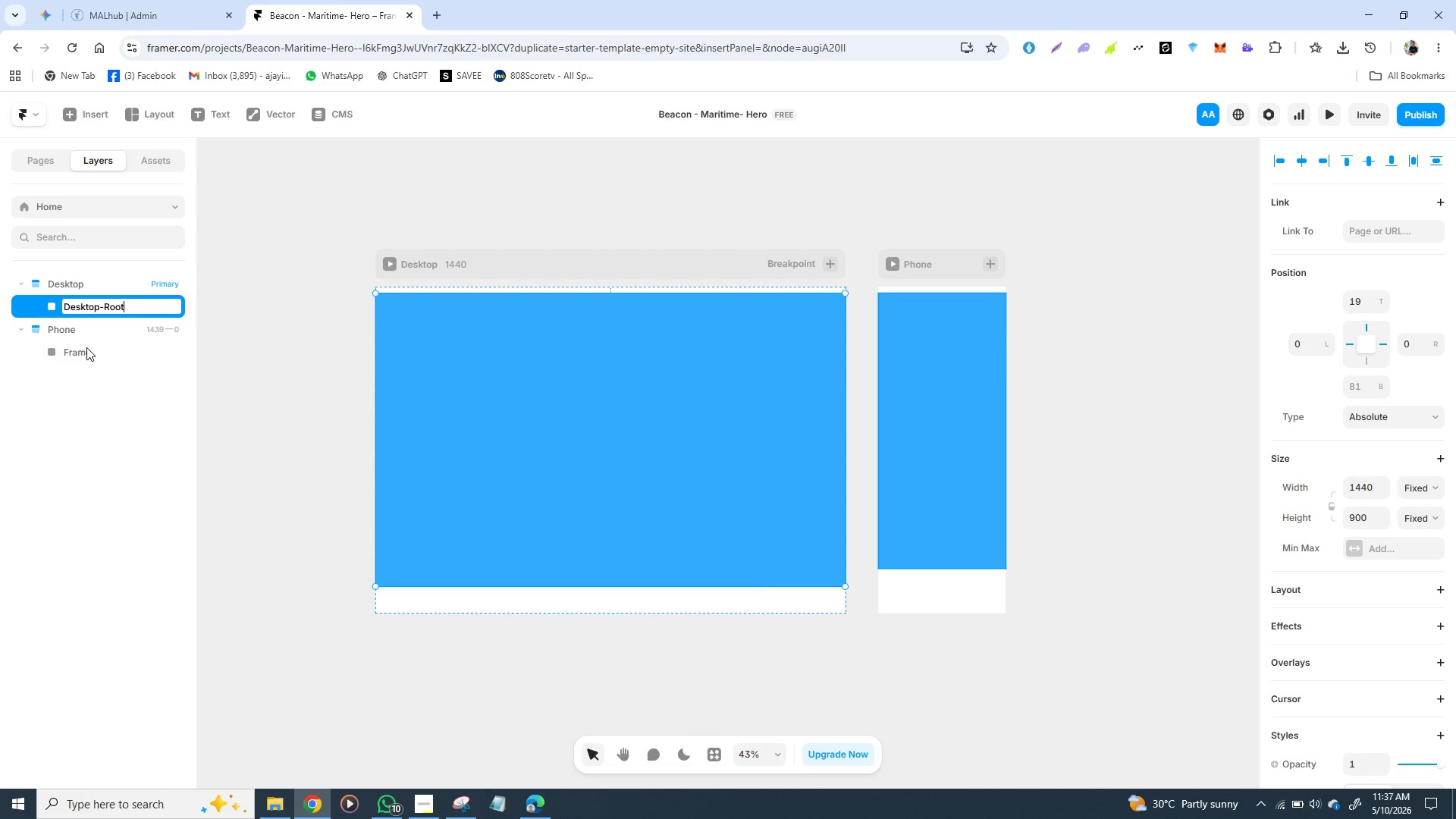 
left_click([86, 347])
 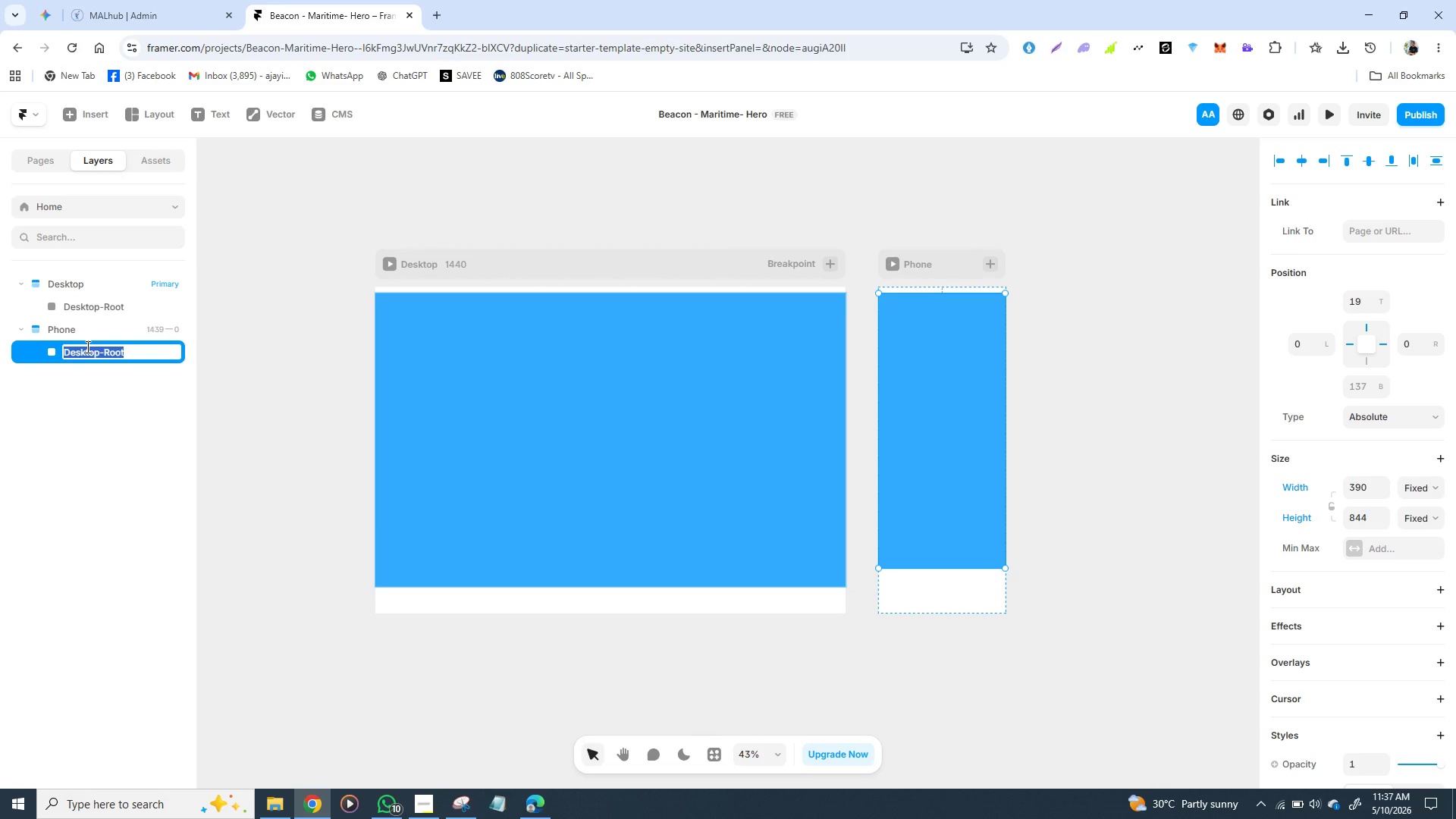 
double_click([86, 347])
 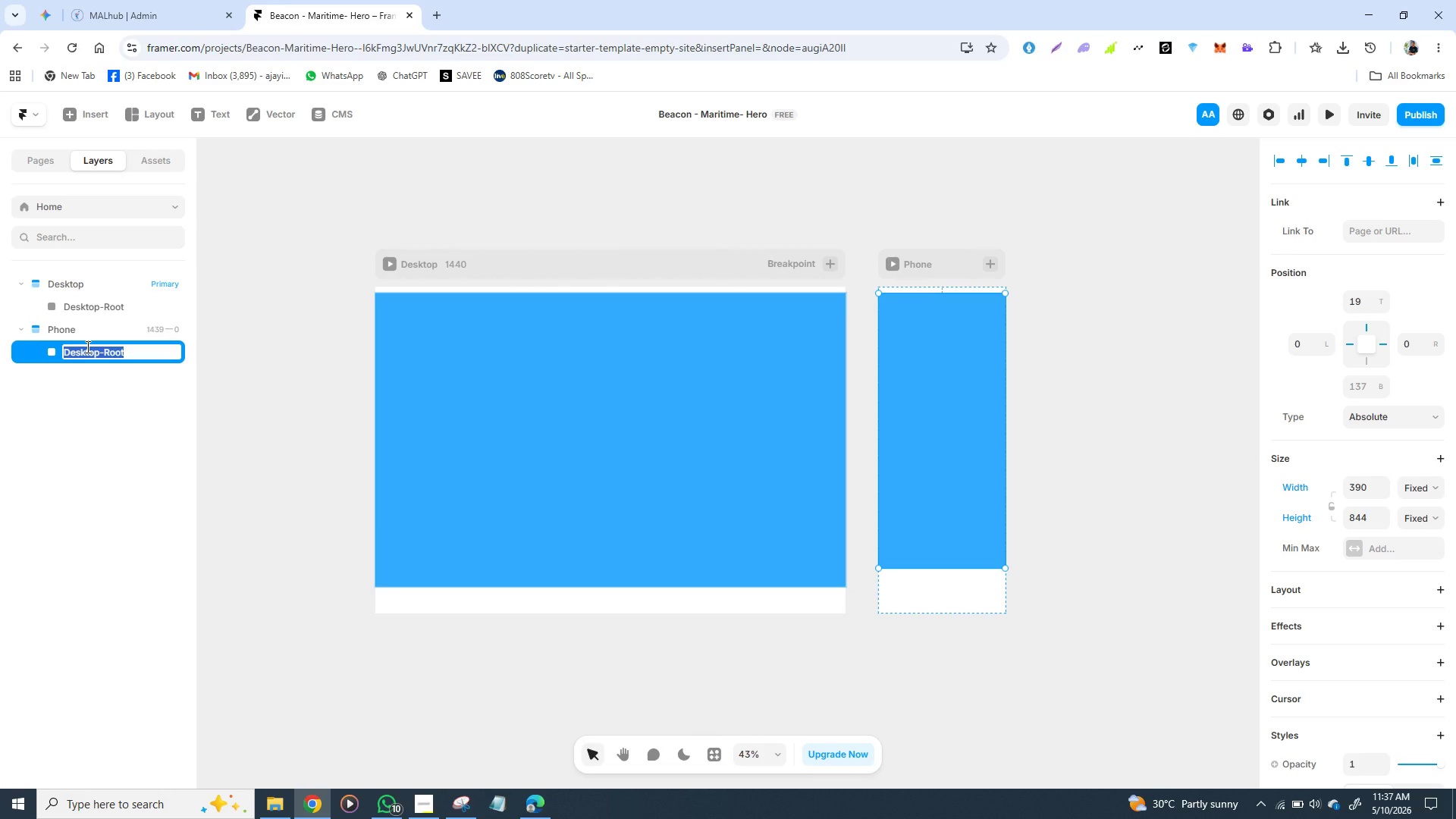 
triple_click([86, 347])
 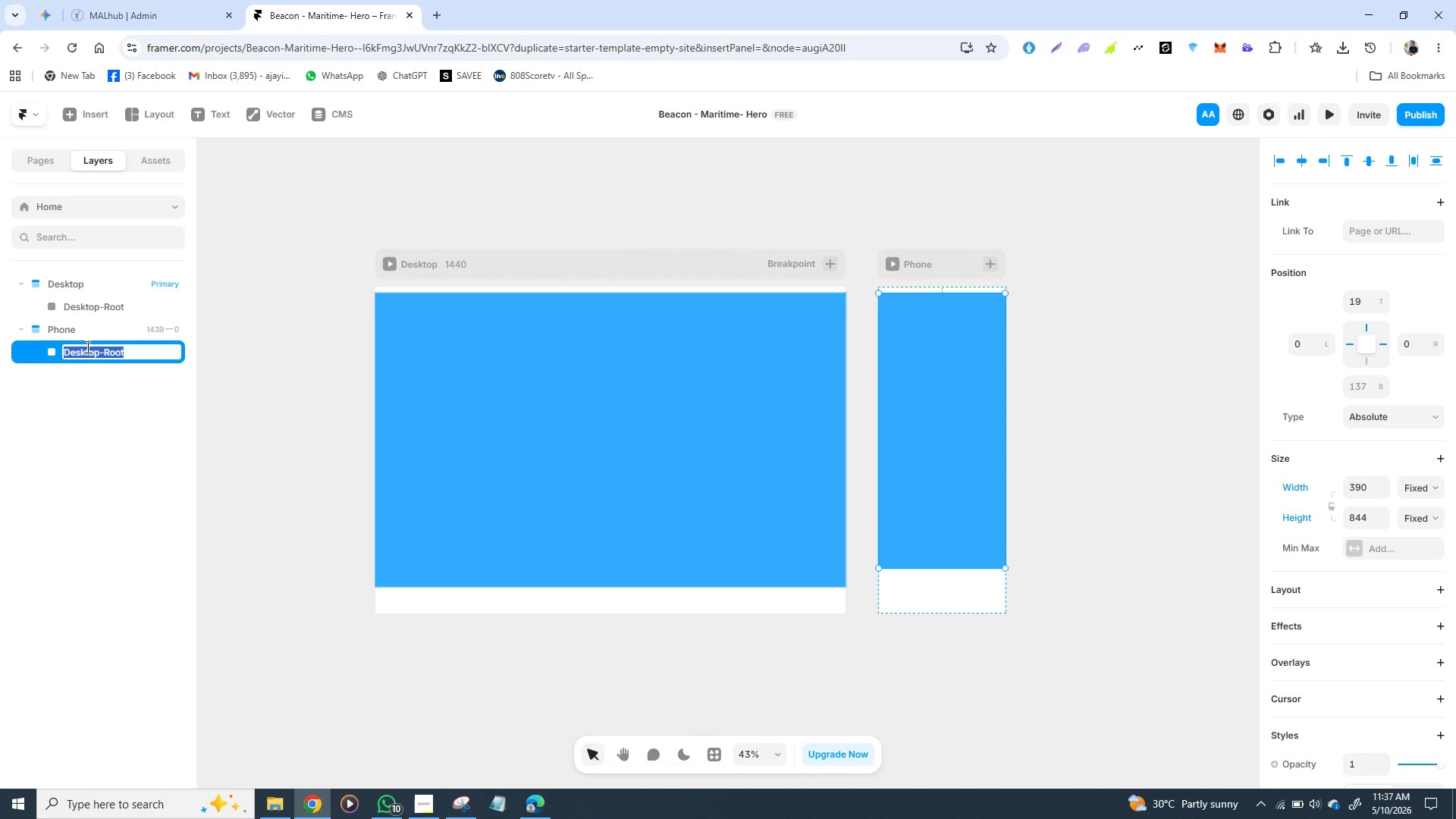 
type(Mobilr)
key(Backspace)
type(e)
 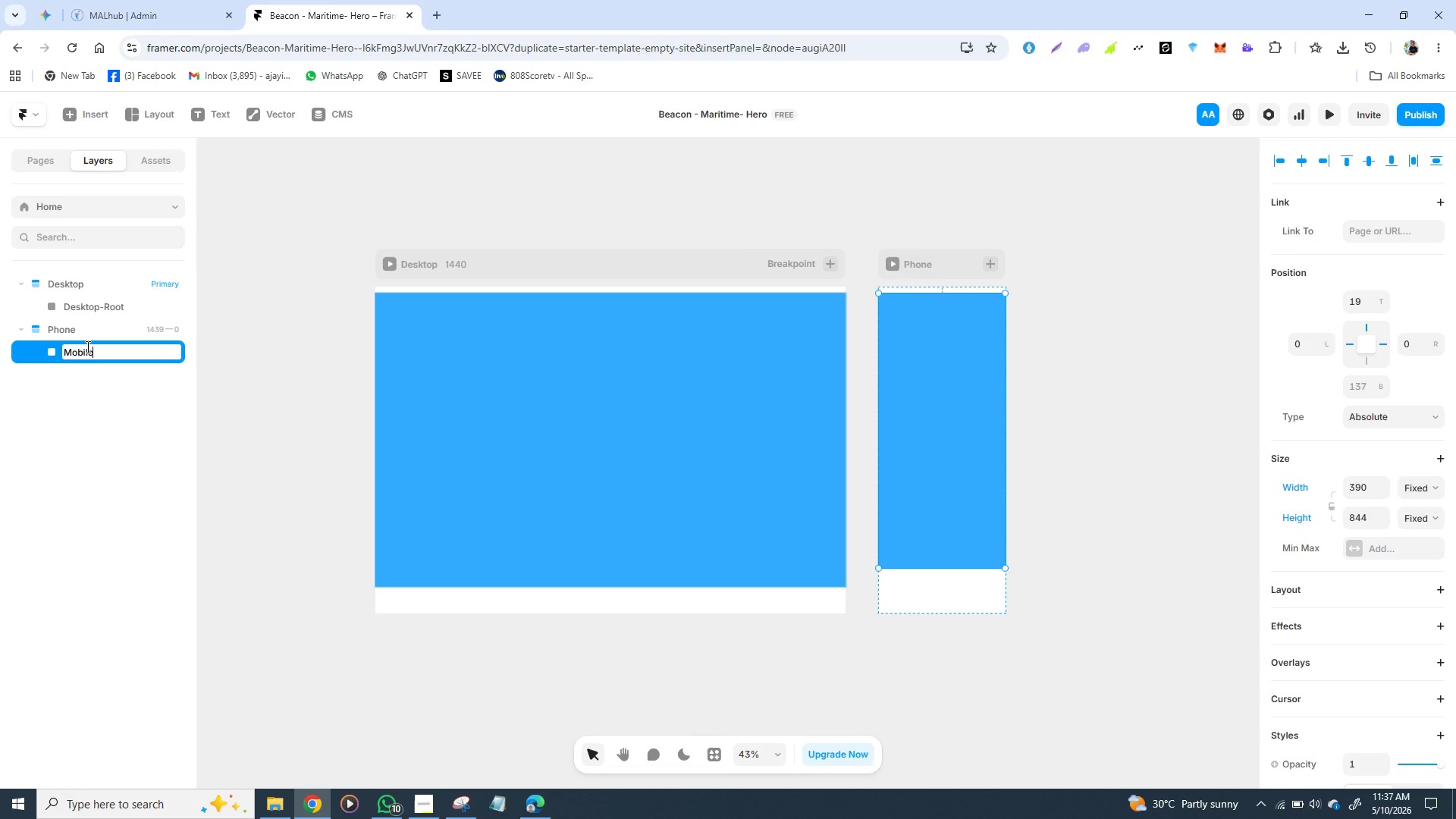 
type(- )
key(Backspace)
type(Root)
 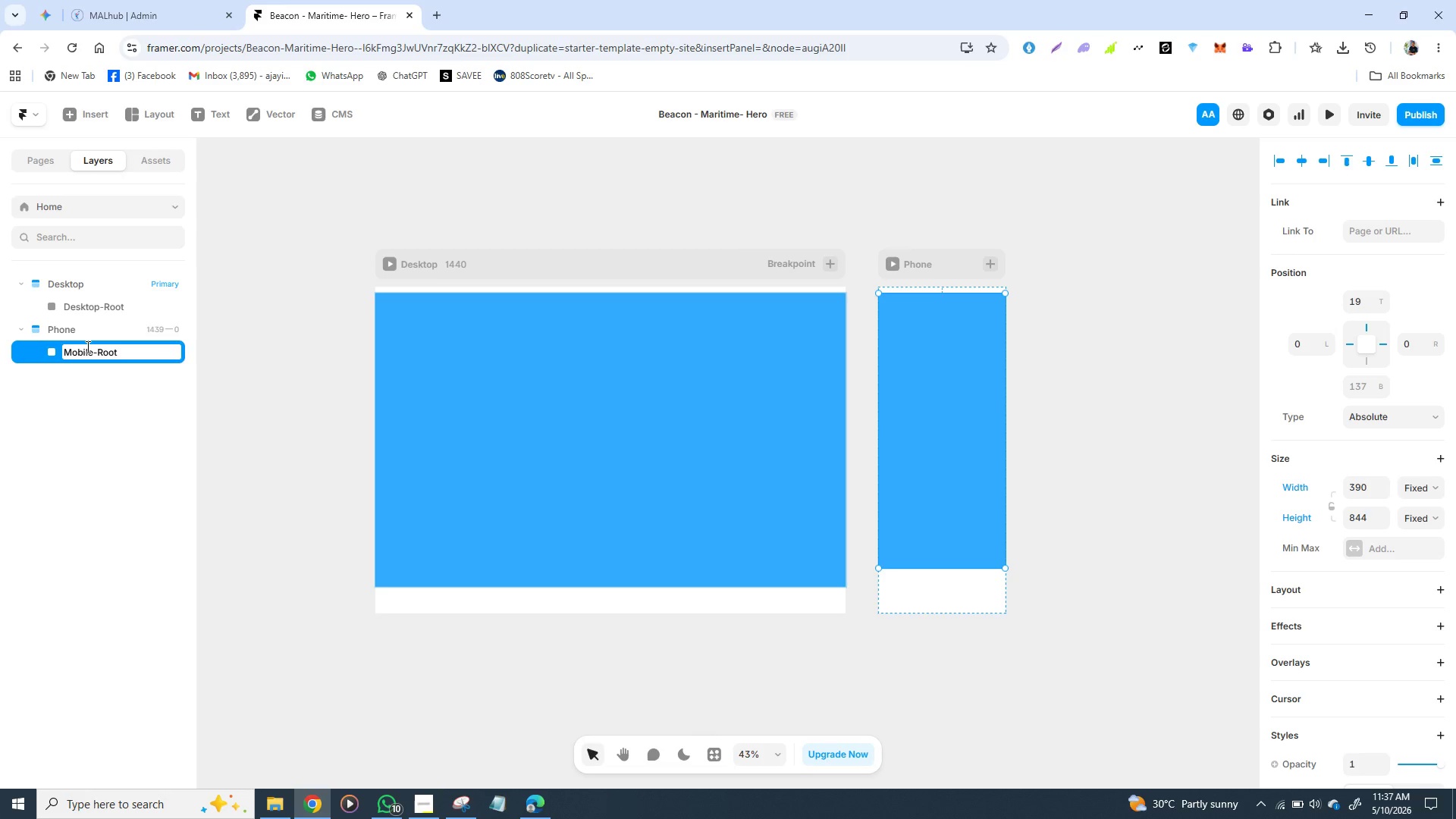 
key(Enter)
 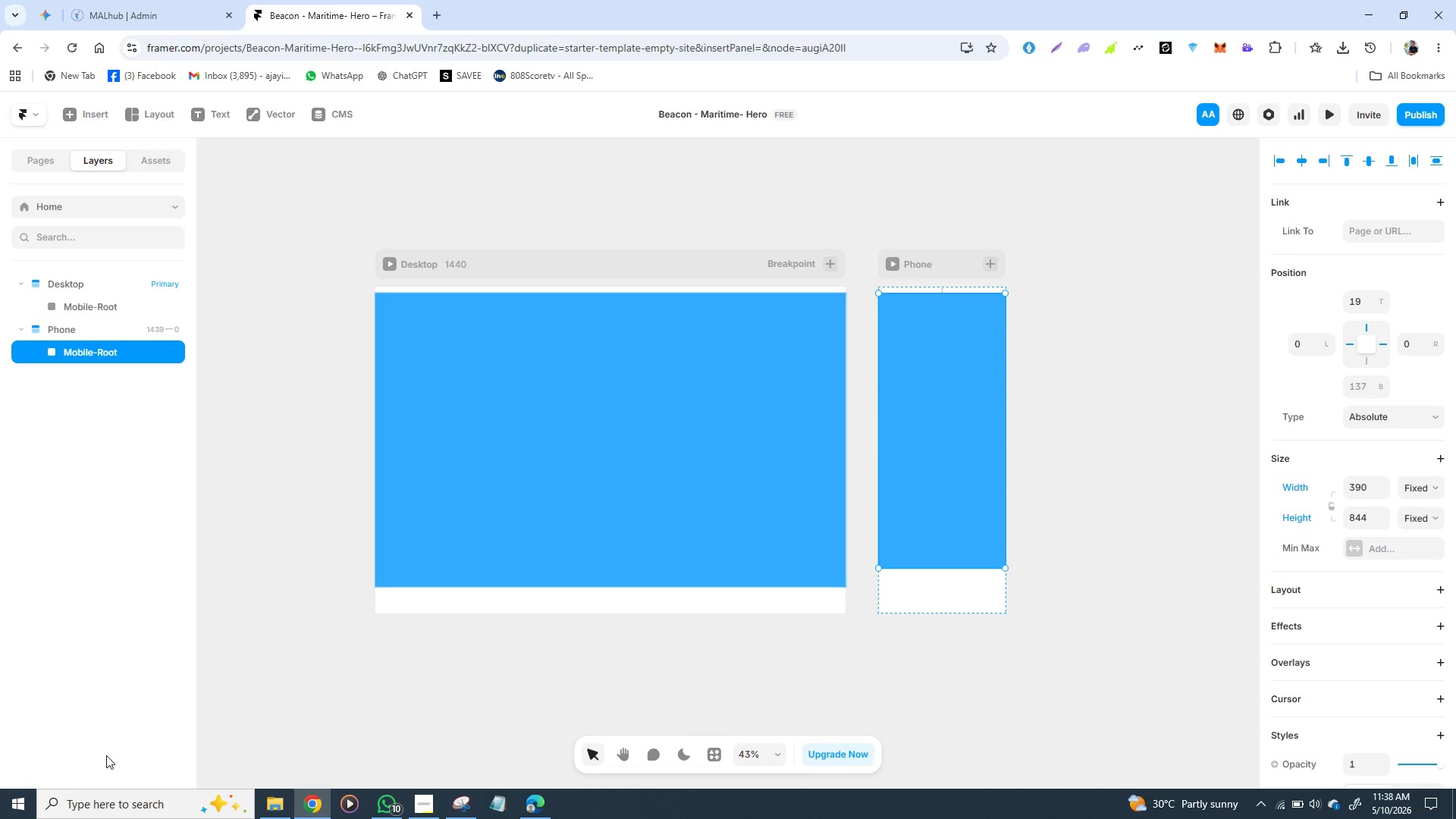 
wait(22.98)
 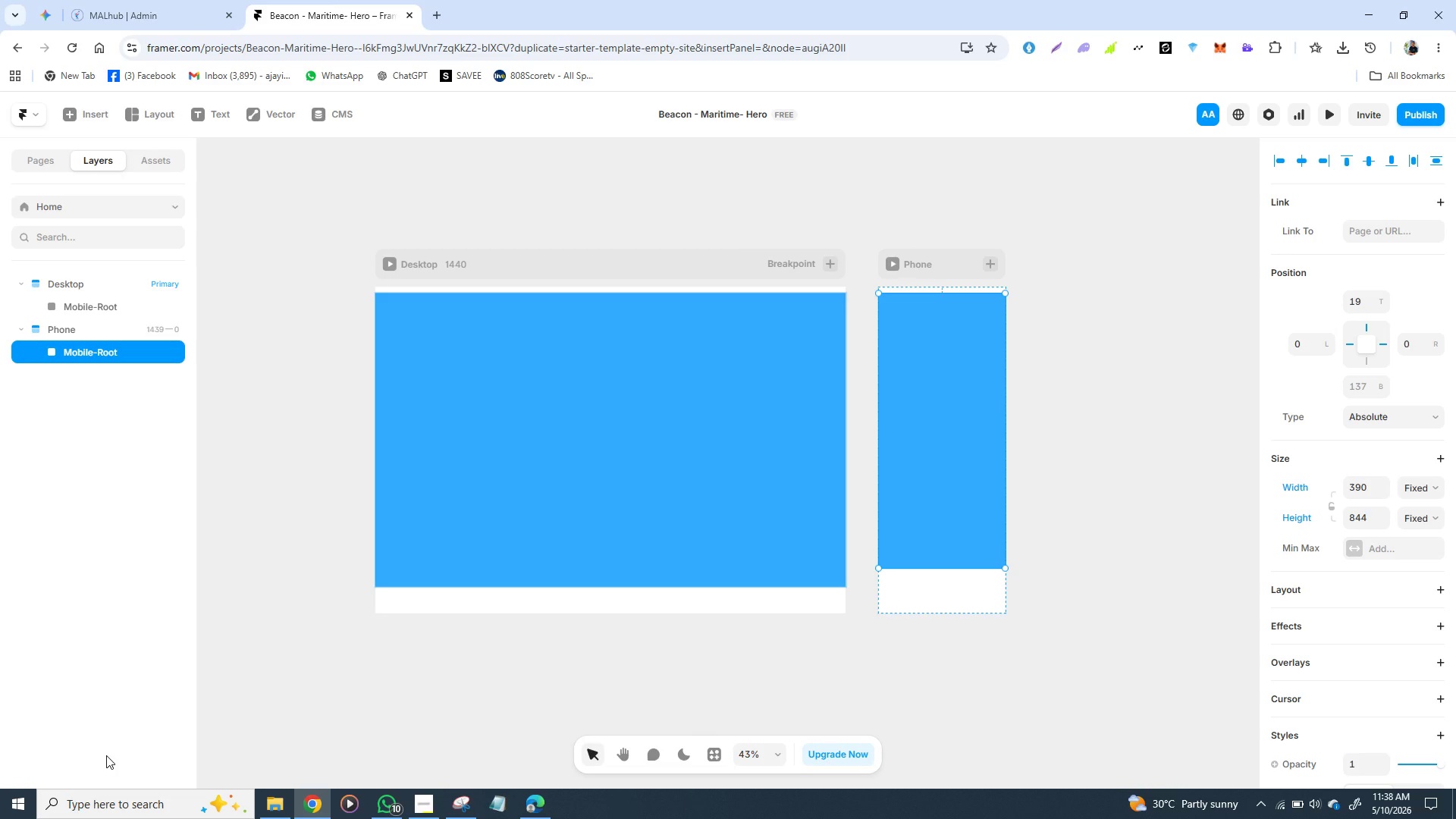 
left_click([706, 758])
 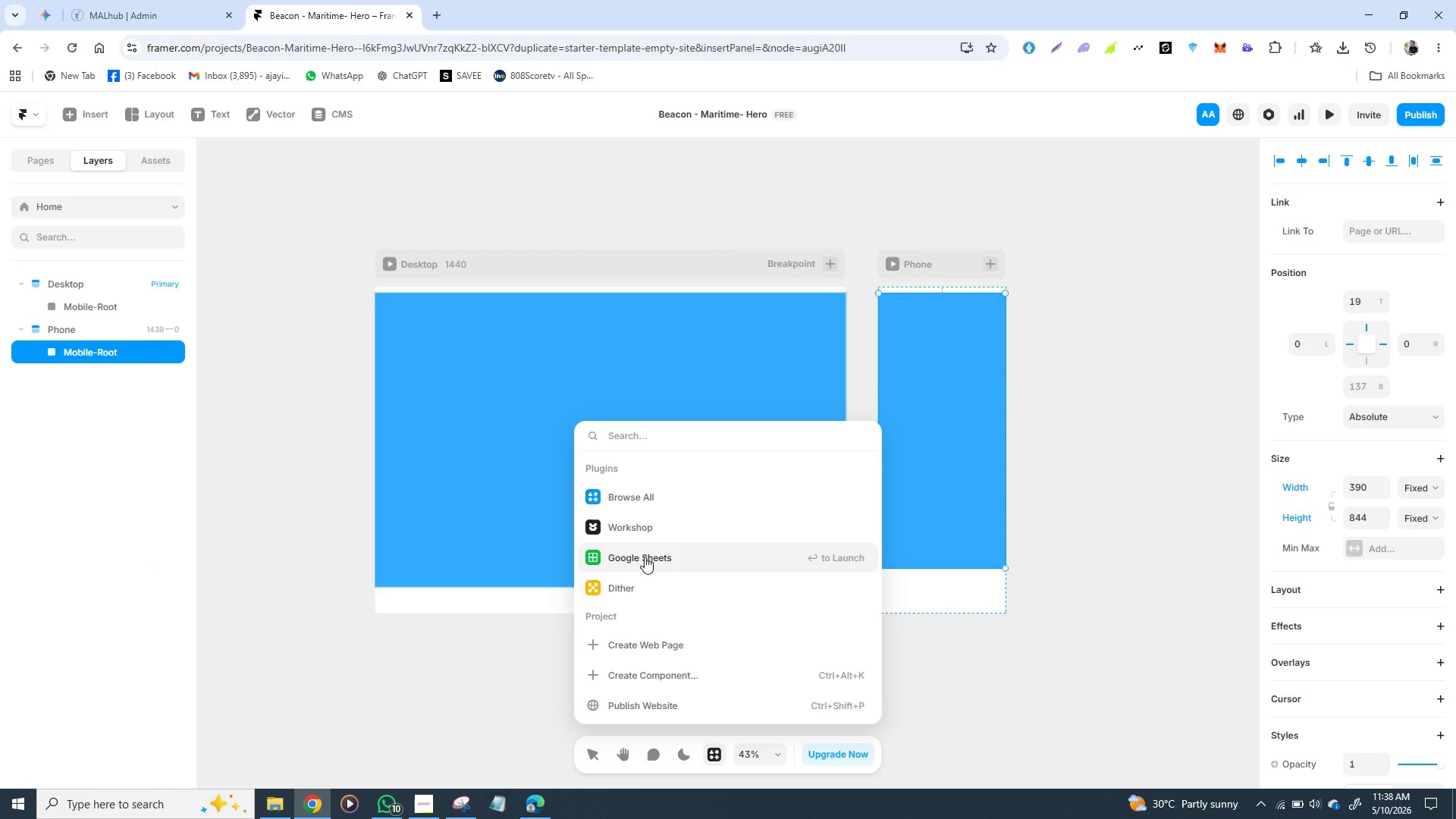 
wait(8.67)
 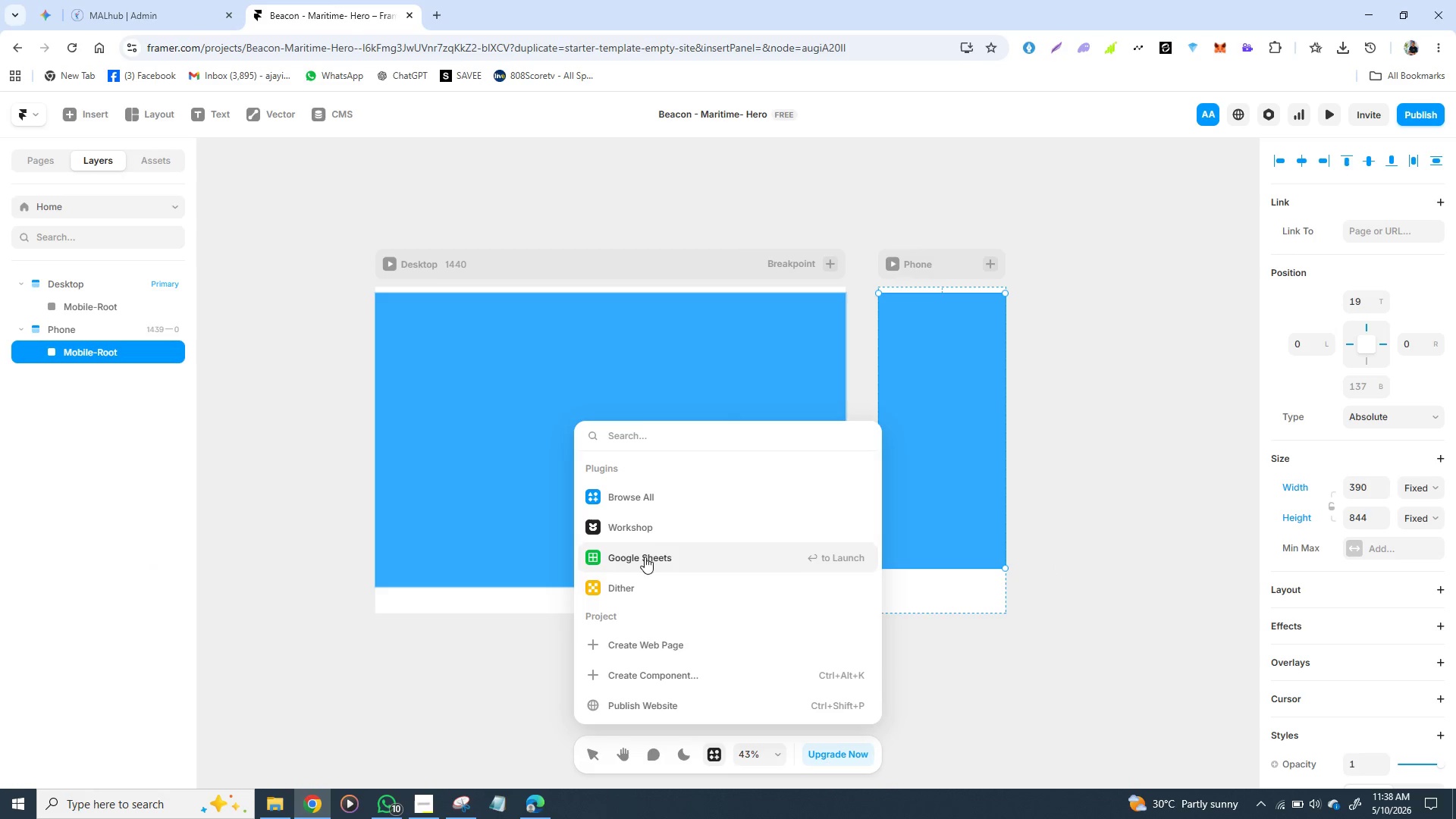 
left_click([631, 500])
 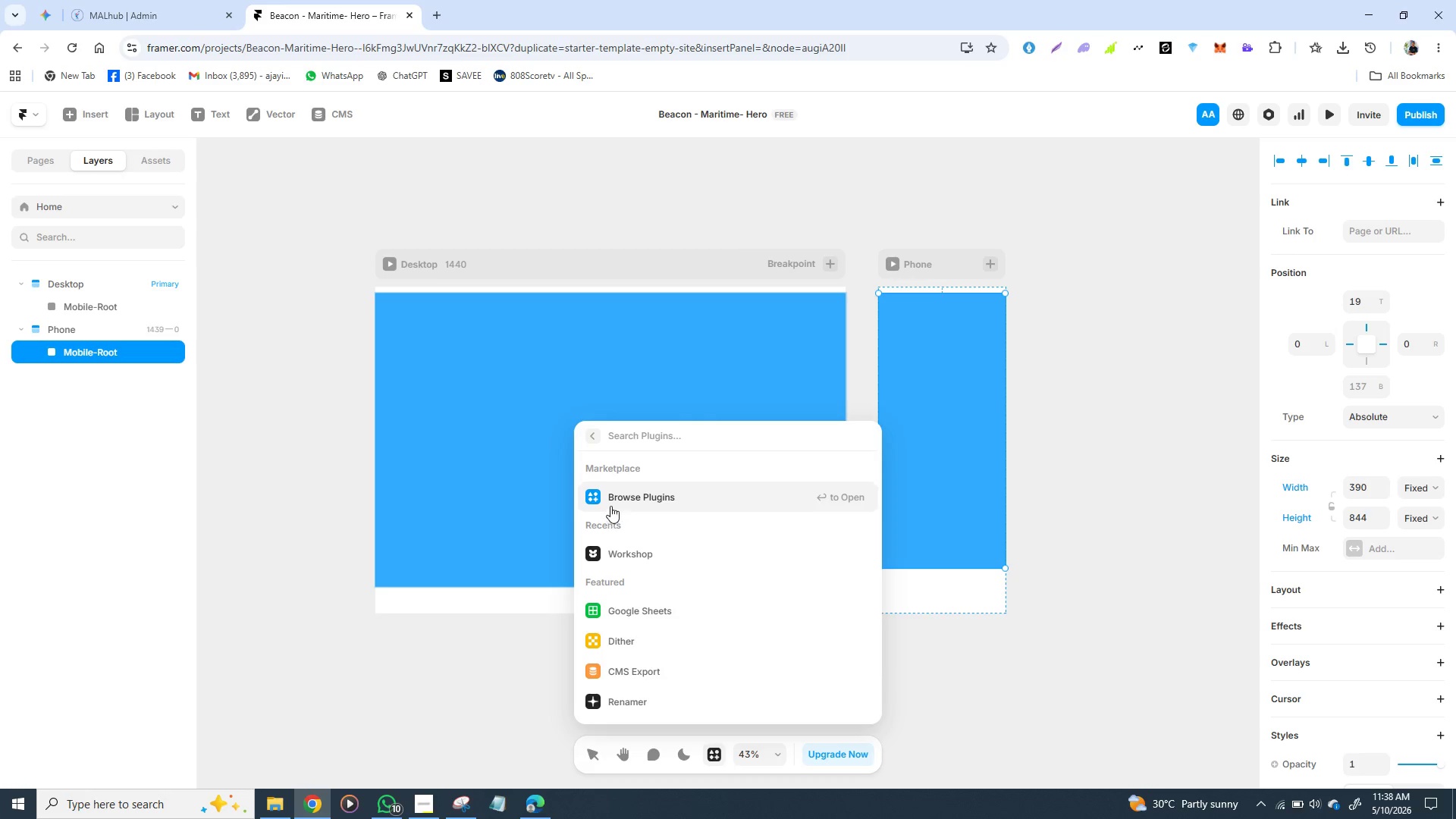 
wait(6.62)
 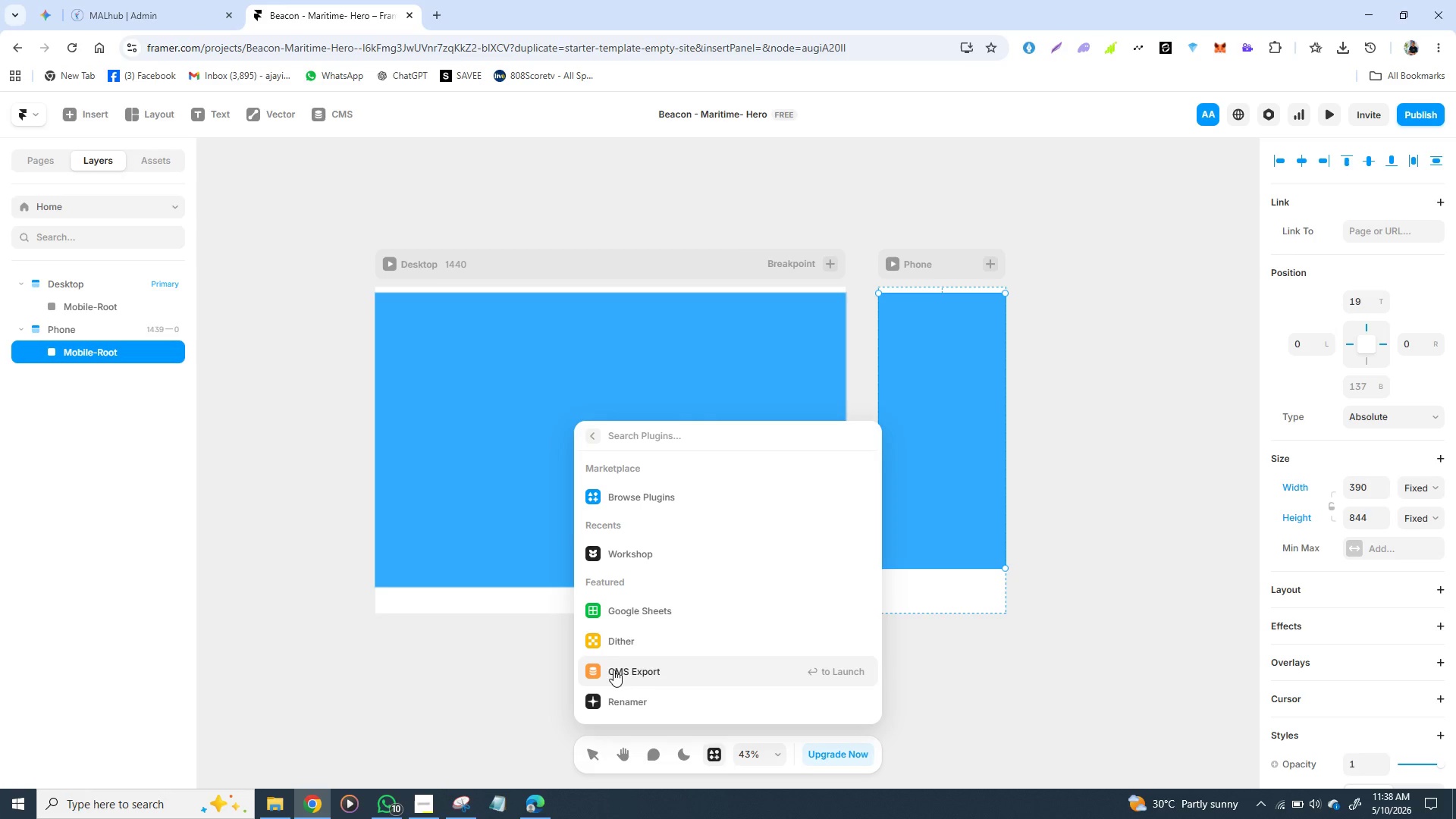 
left_click([663, 497])
 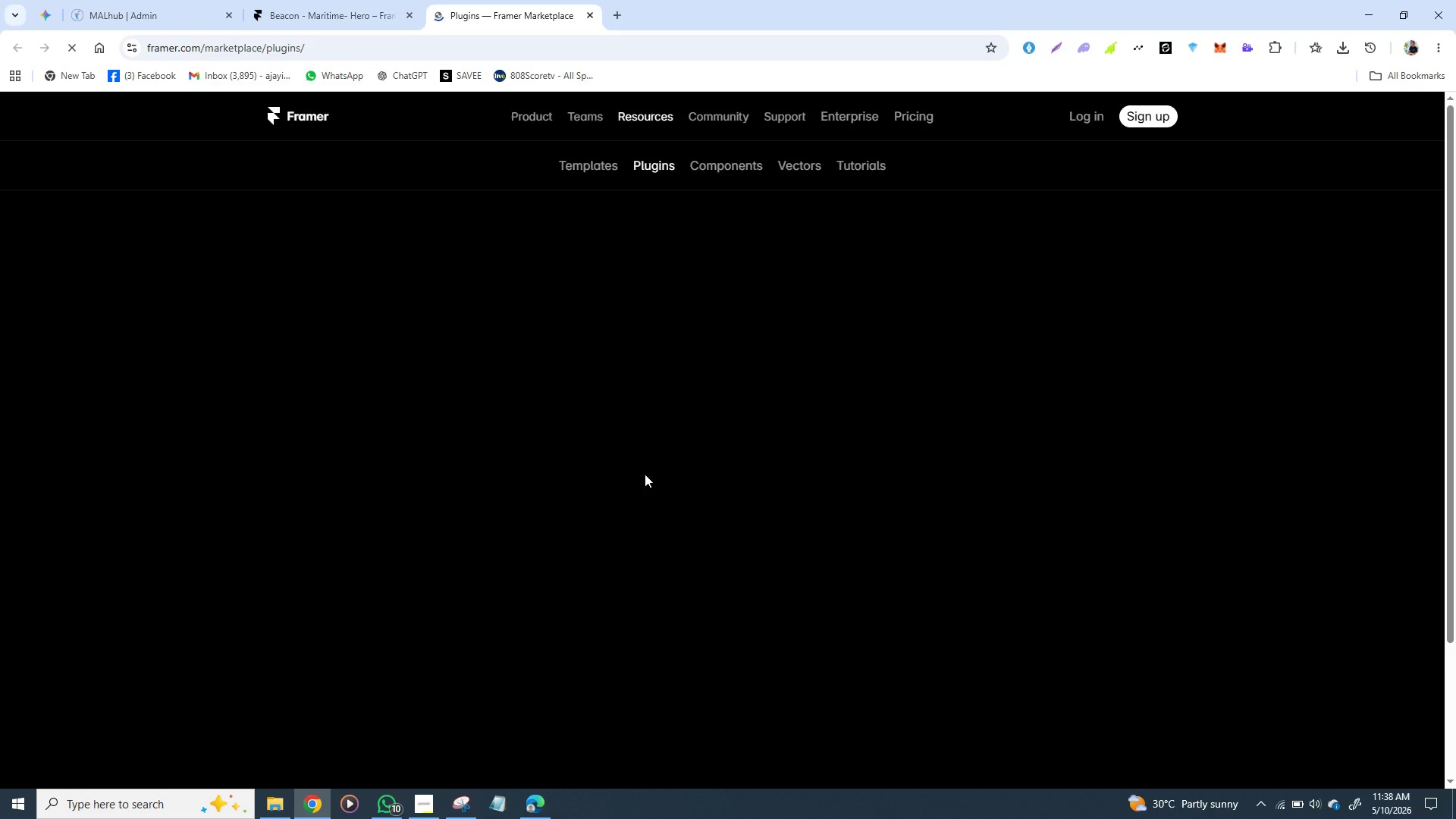 
wait(8.67)
 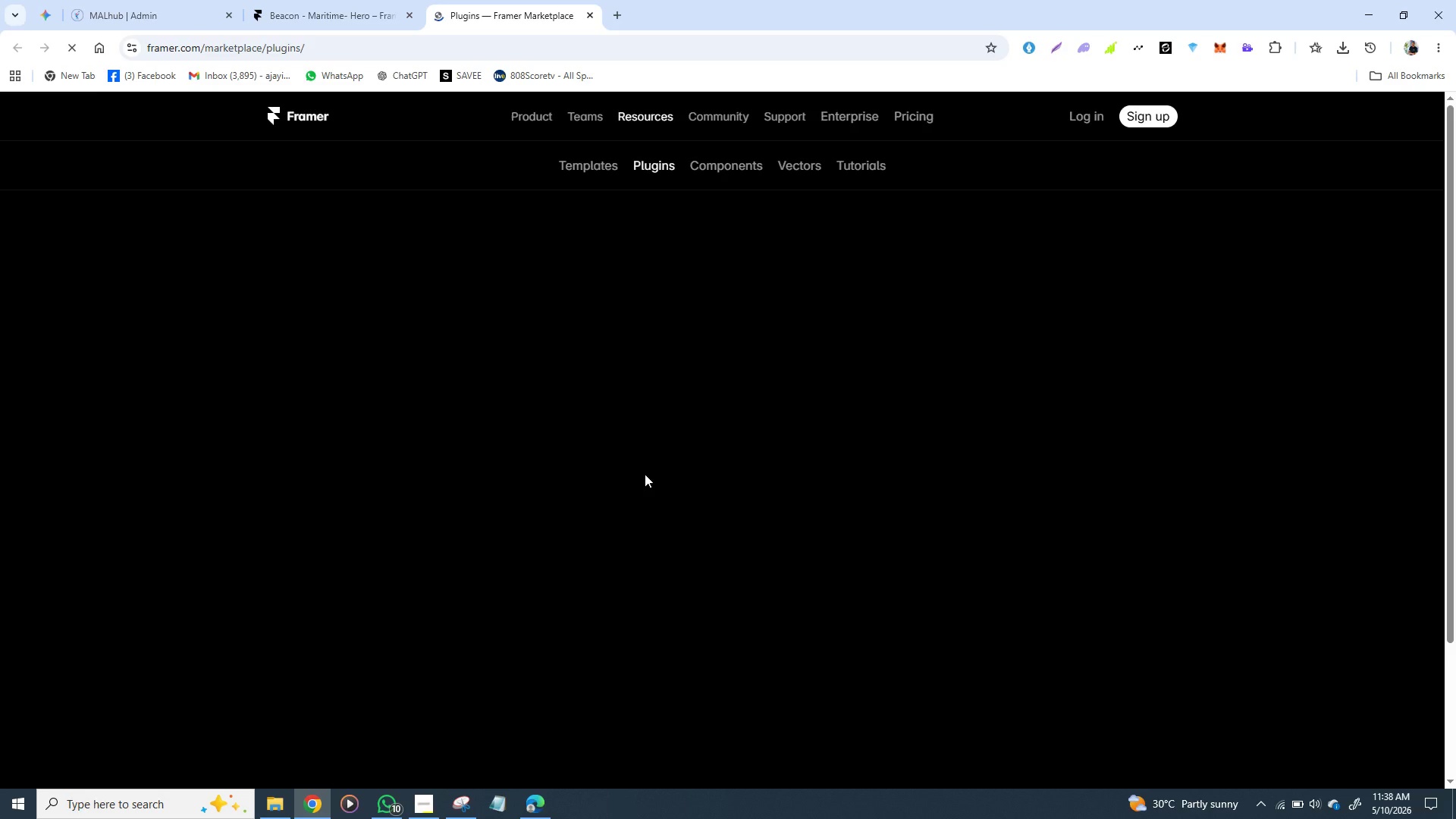 
scroll: coordinate [639, 473], scroll_direction: down, amount: 1.0
 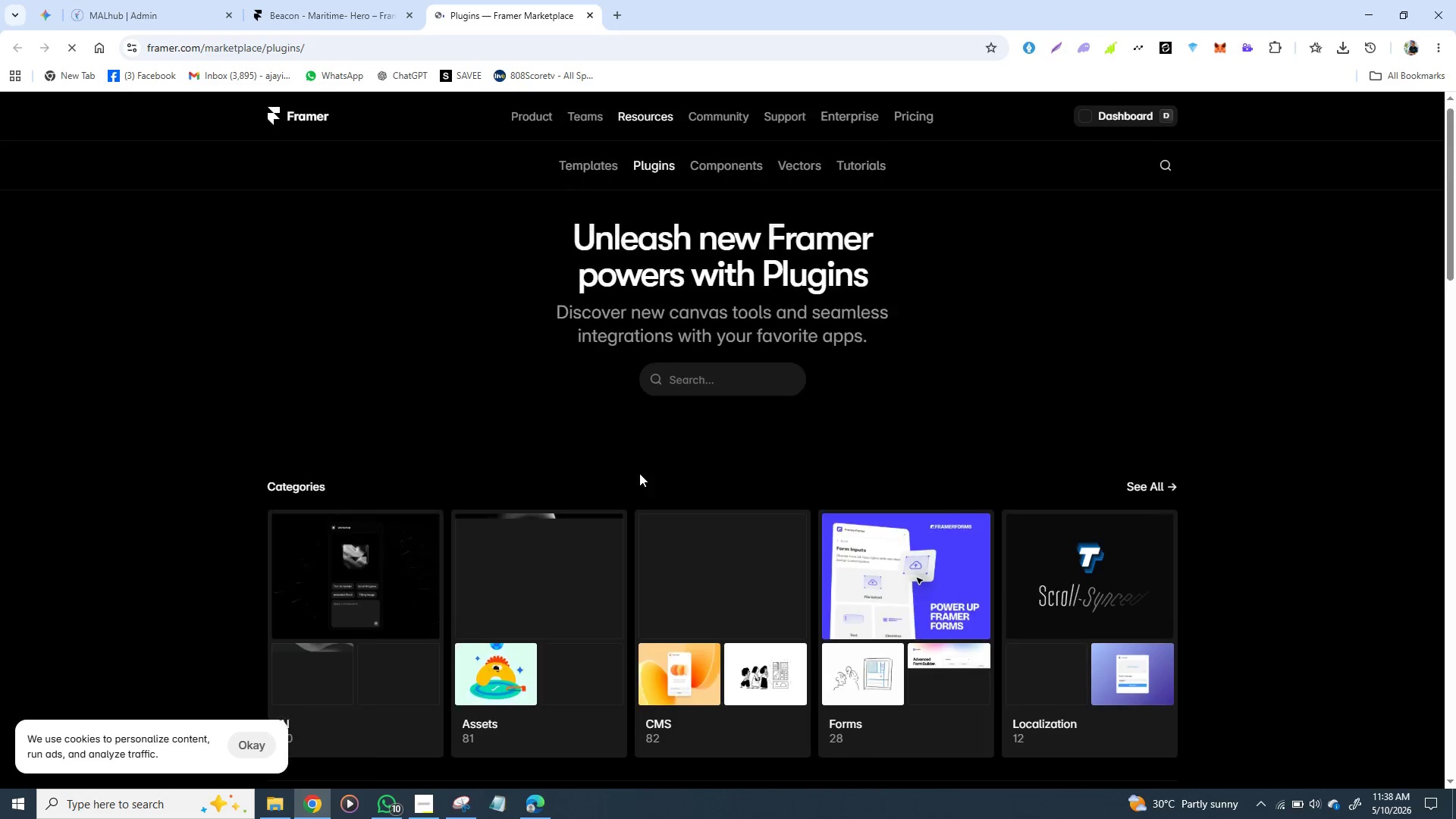 
scroll: coordinate [639, 473], scroll_direction: up, amount: 2.0
 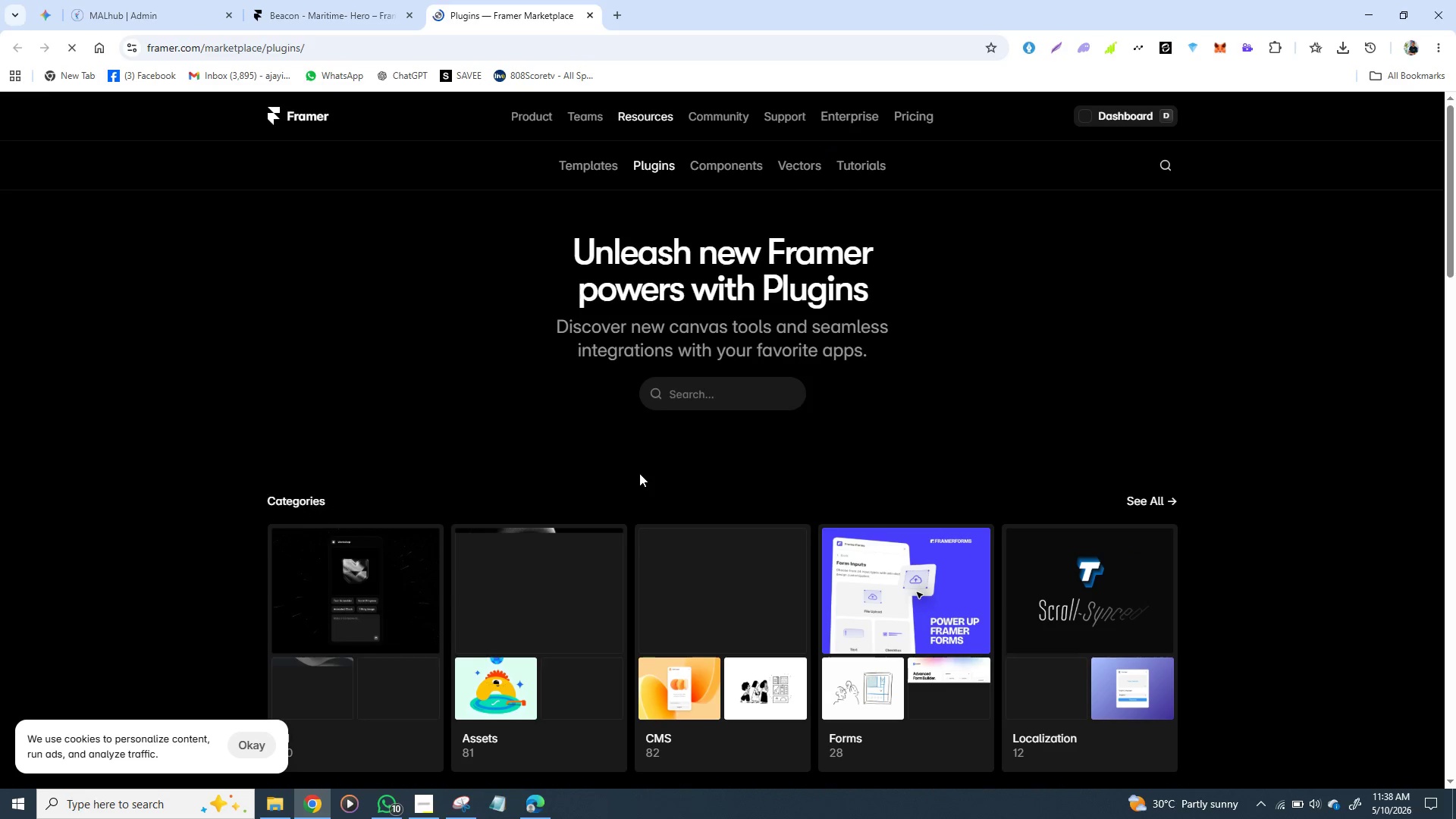 
scroll: coordinate [639, 473], scroll_direction: down, amount: 4.0
 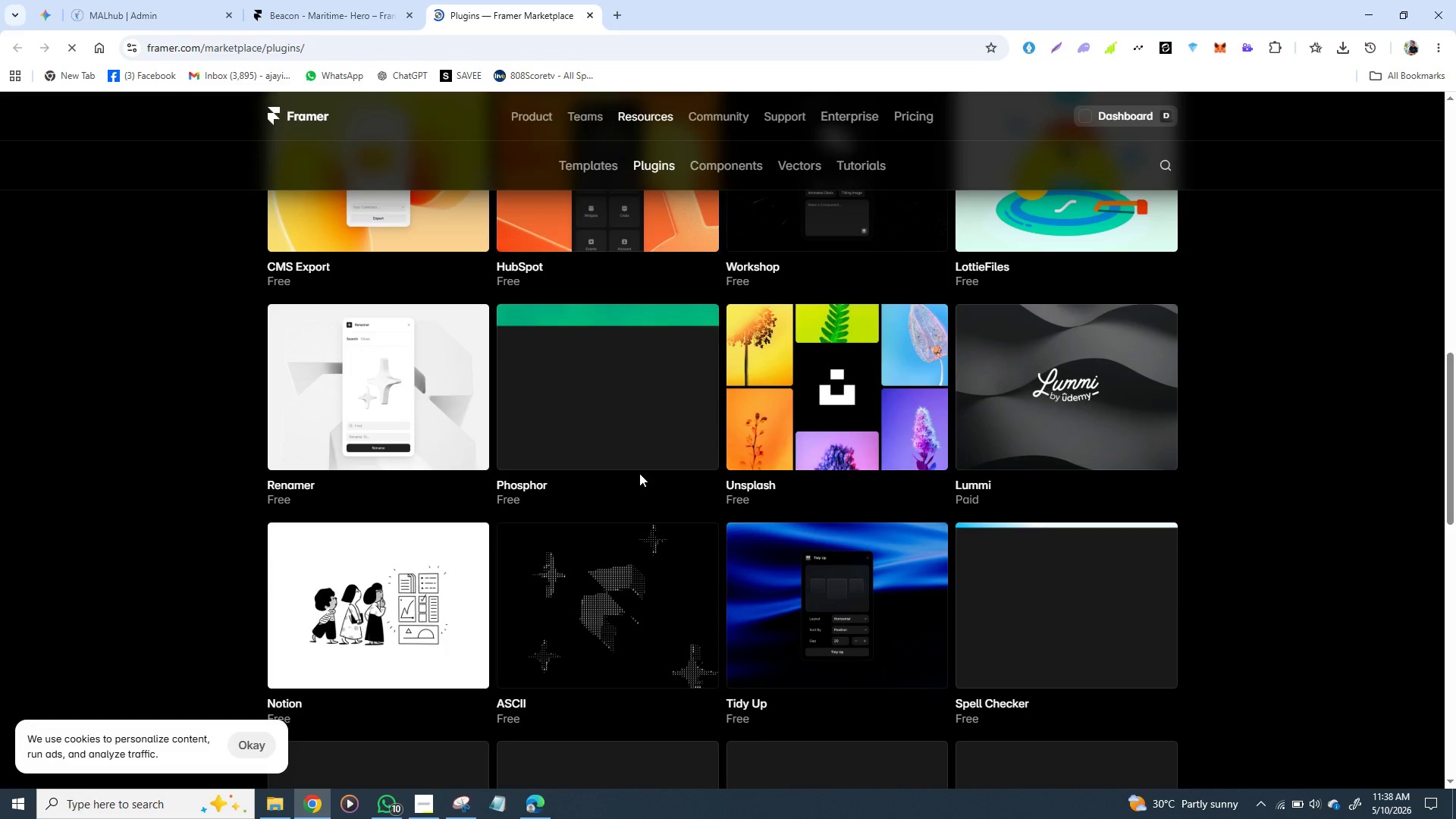 
scroll: coordinate [492, 324], scroll_direction: up, amount: 11.0
 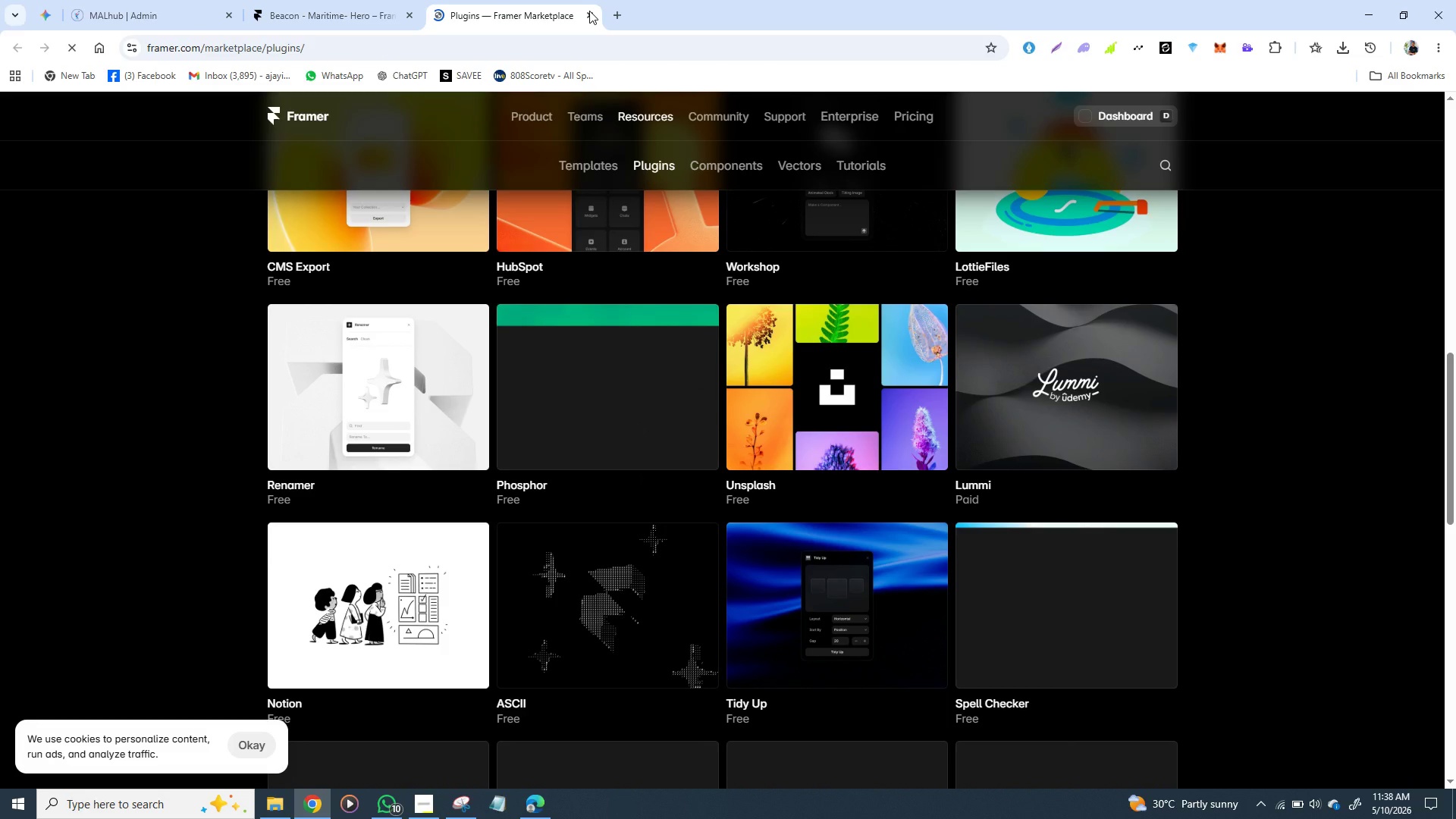 
left_click([589, 11])
 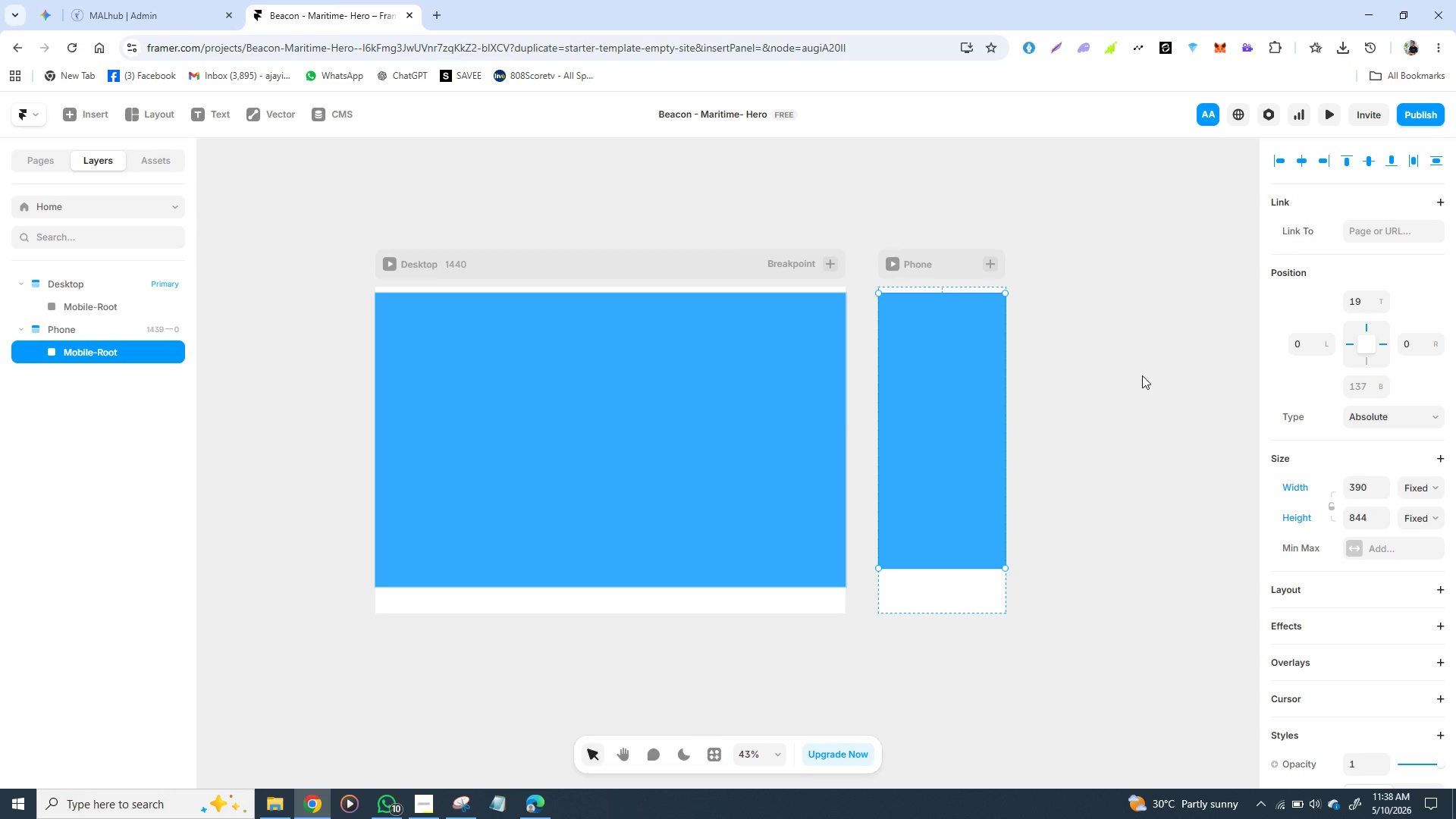 
wait(7.28)
 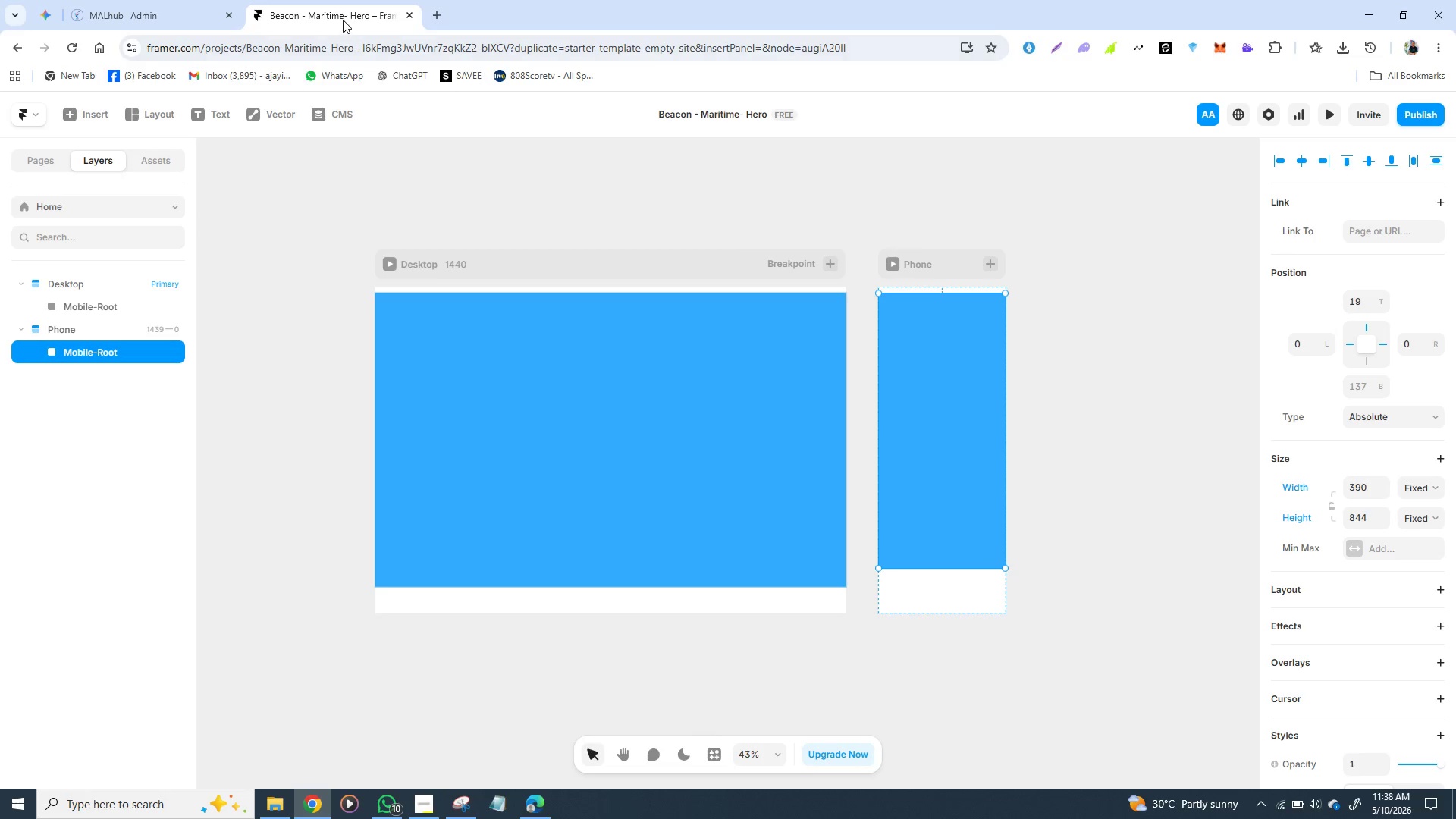 
left_click([711, 464])
 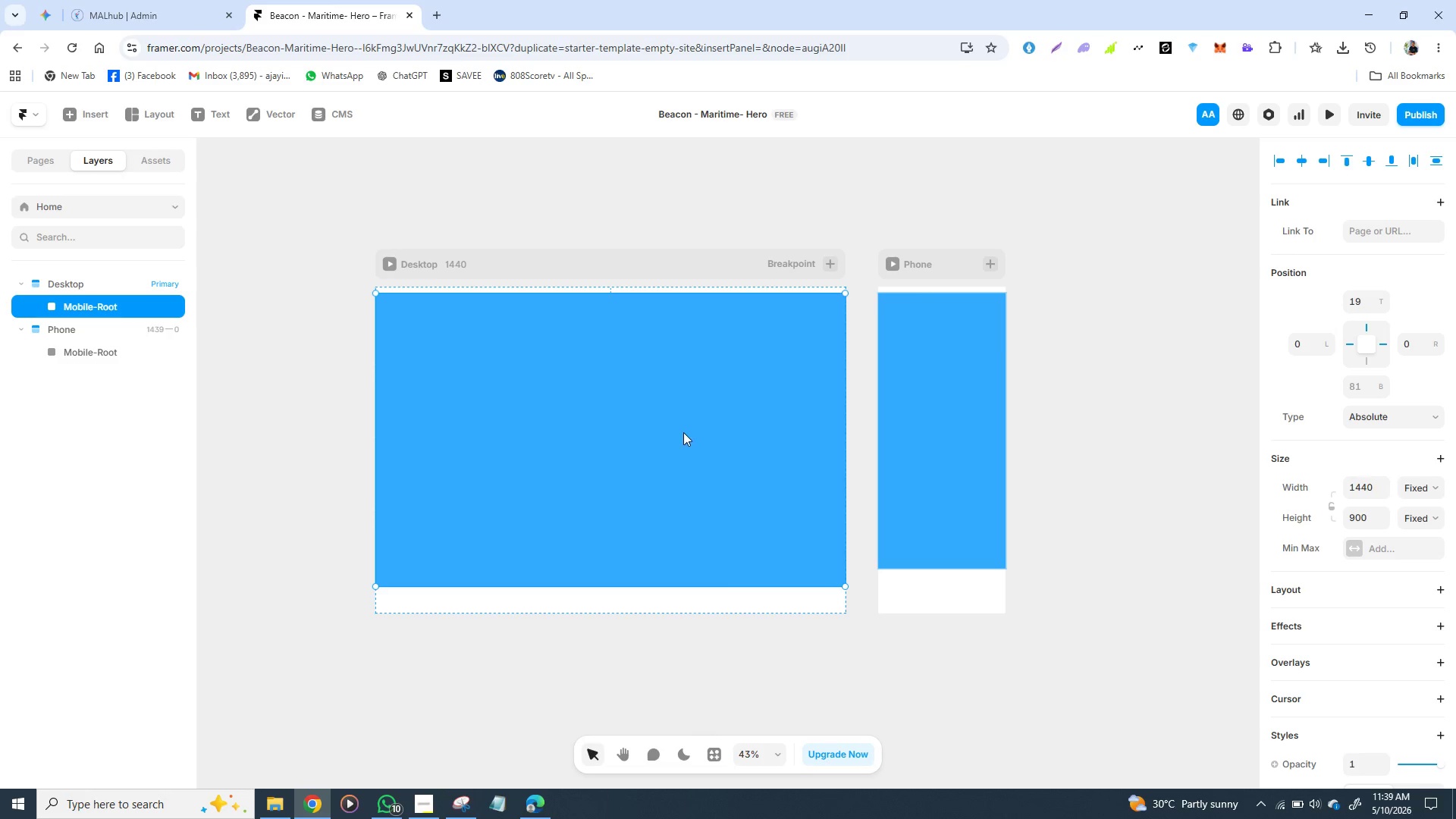 
wait(44.23)
 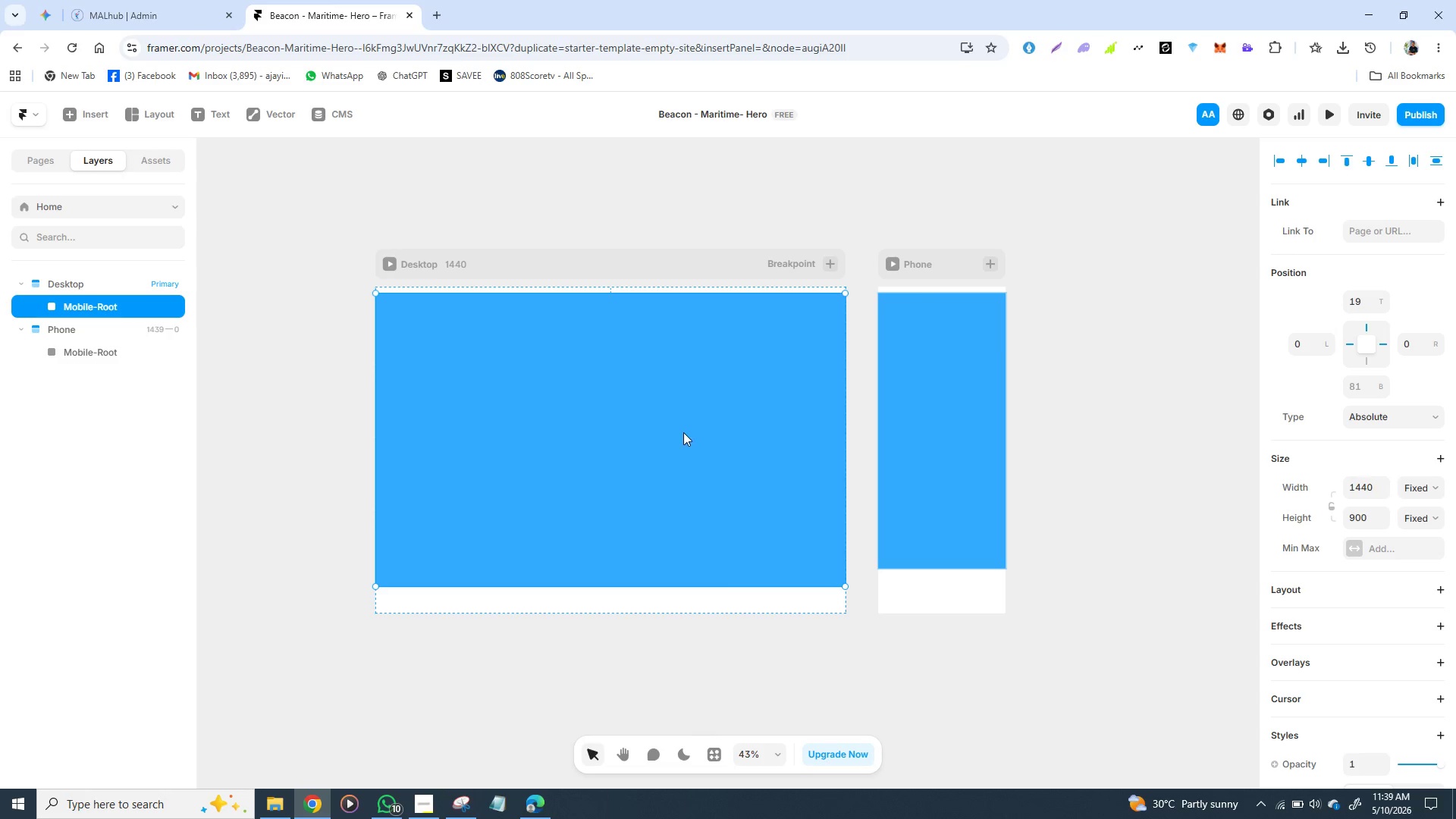 
left_click([435, 14])
 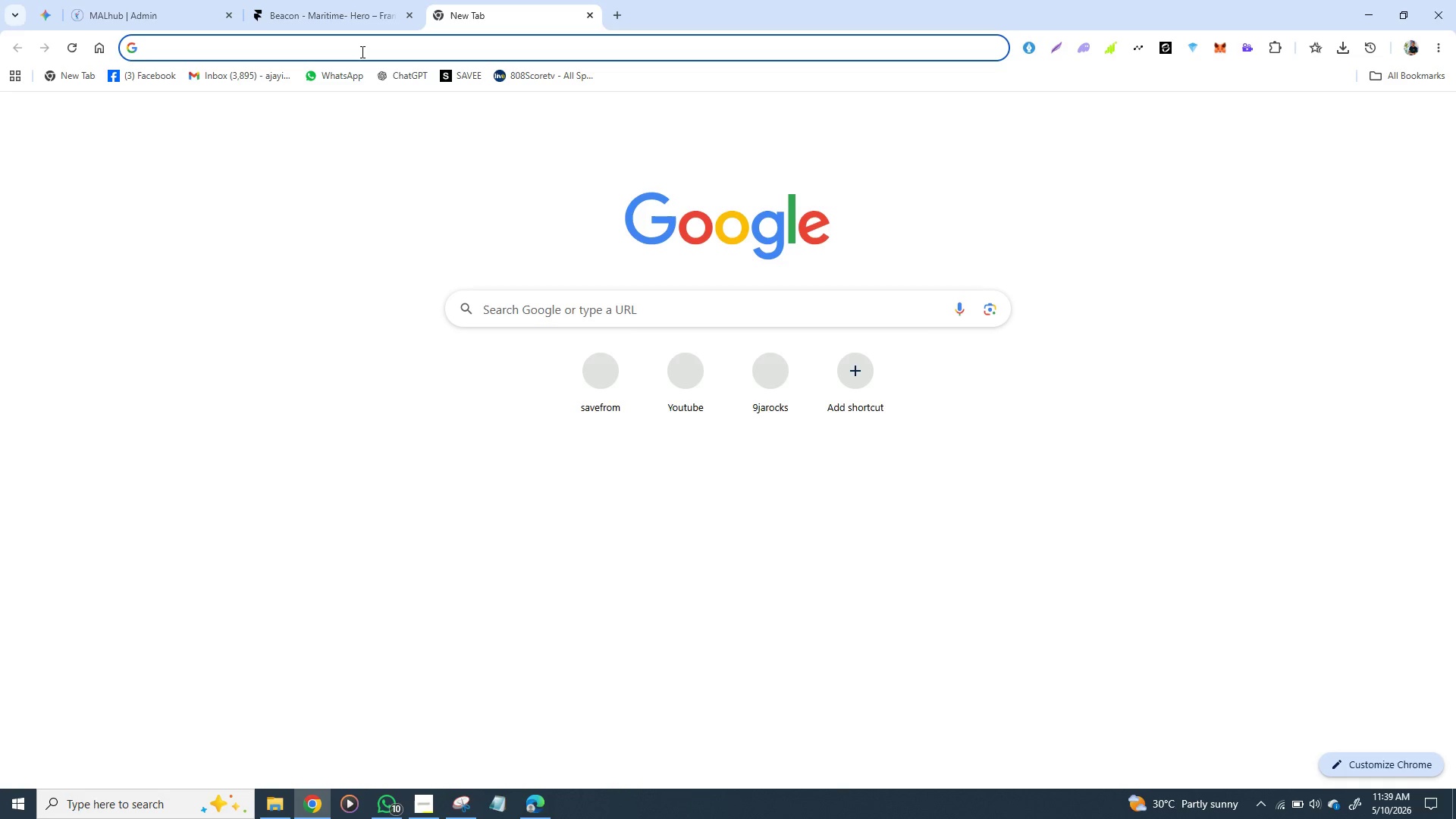 
left_click([361, 52])
 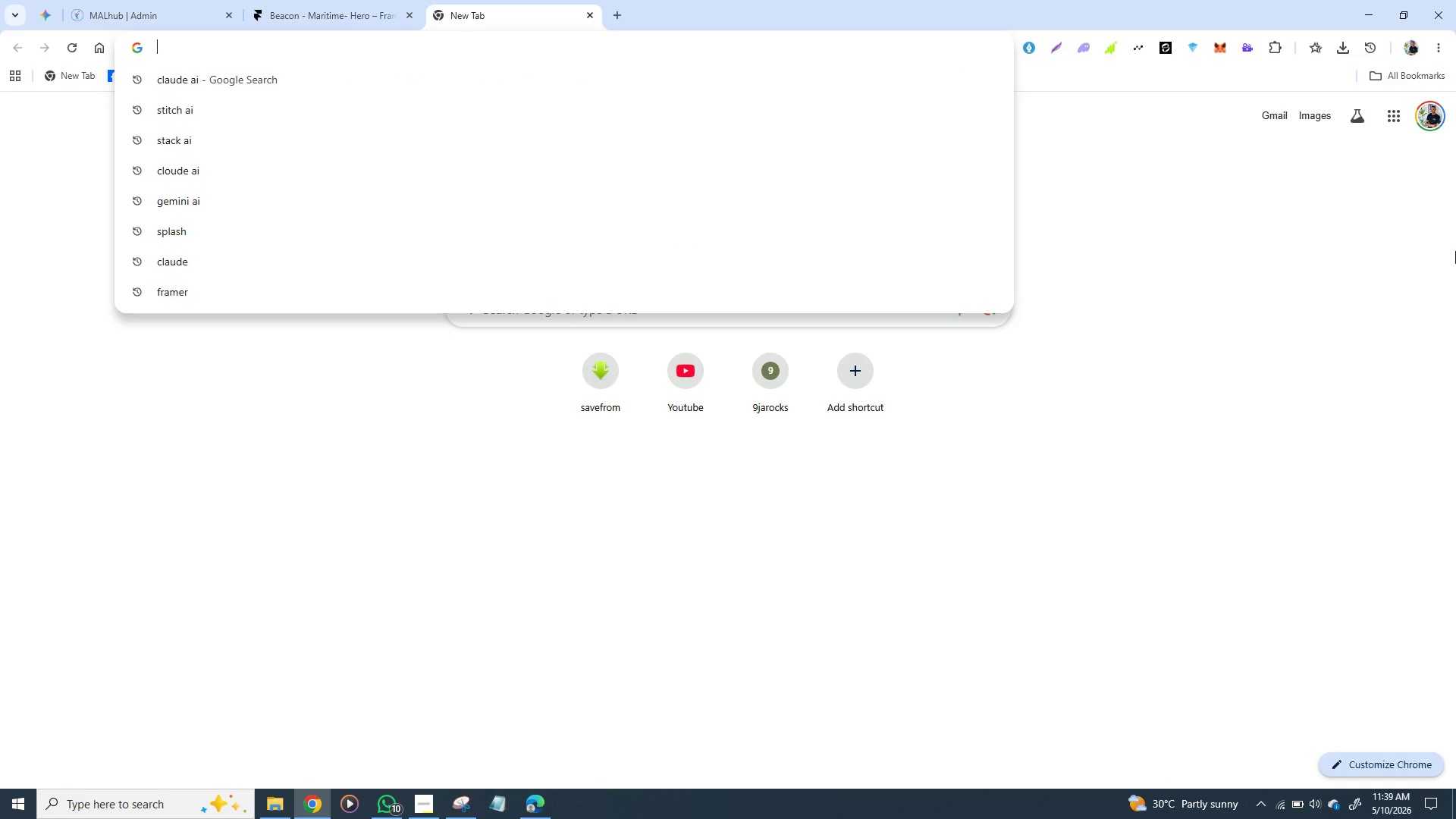 
key(U)
 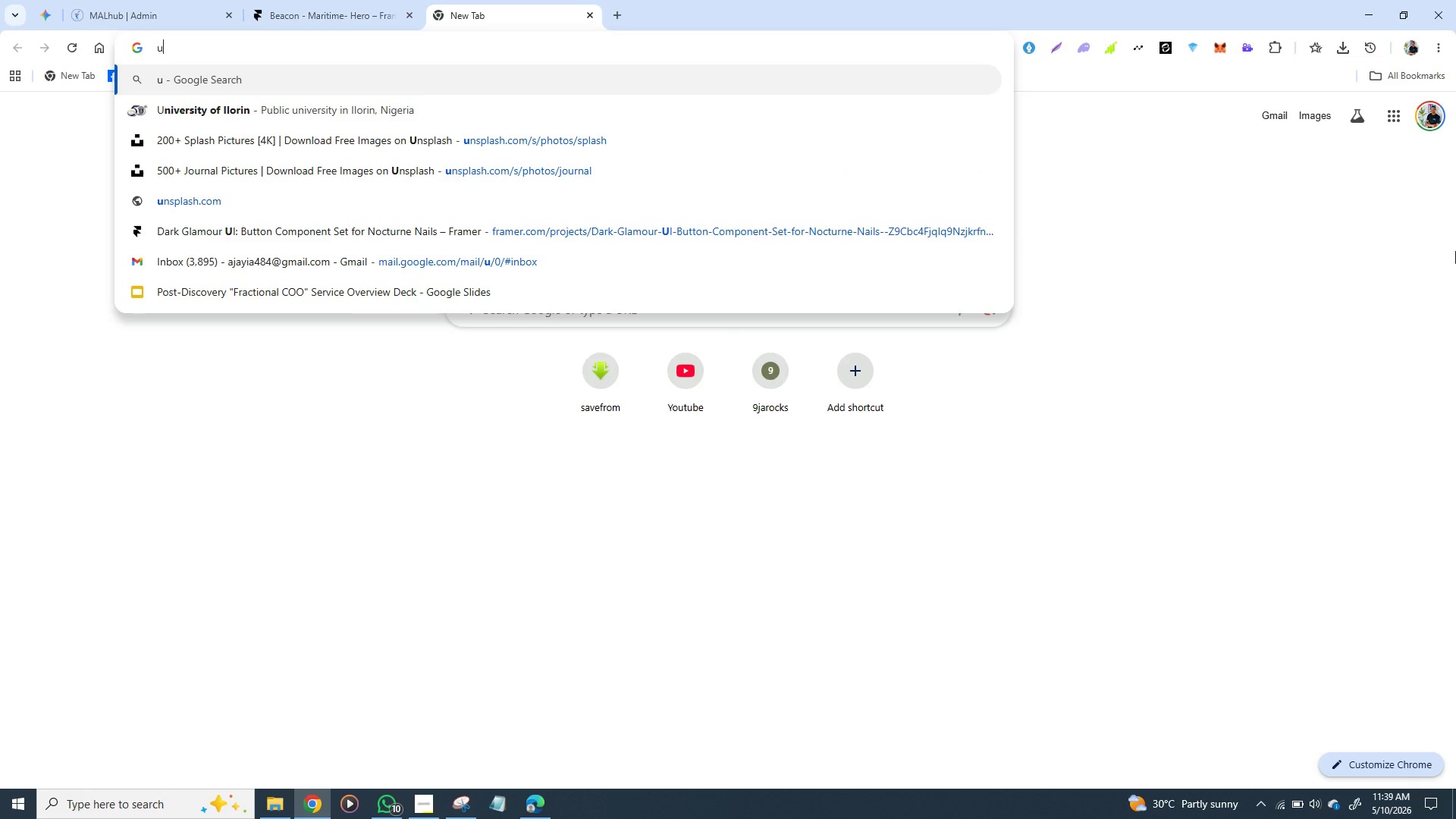 
wait(5.52)
 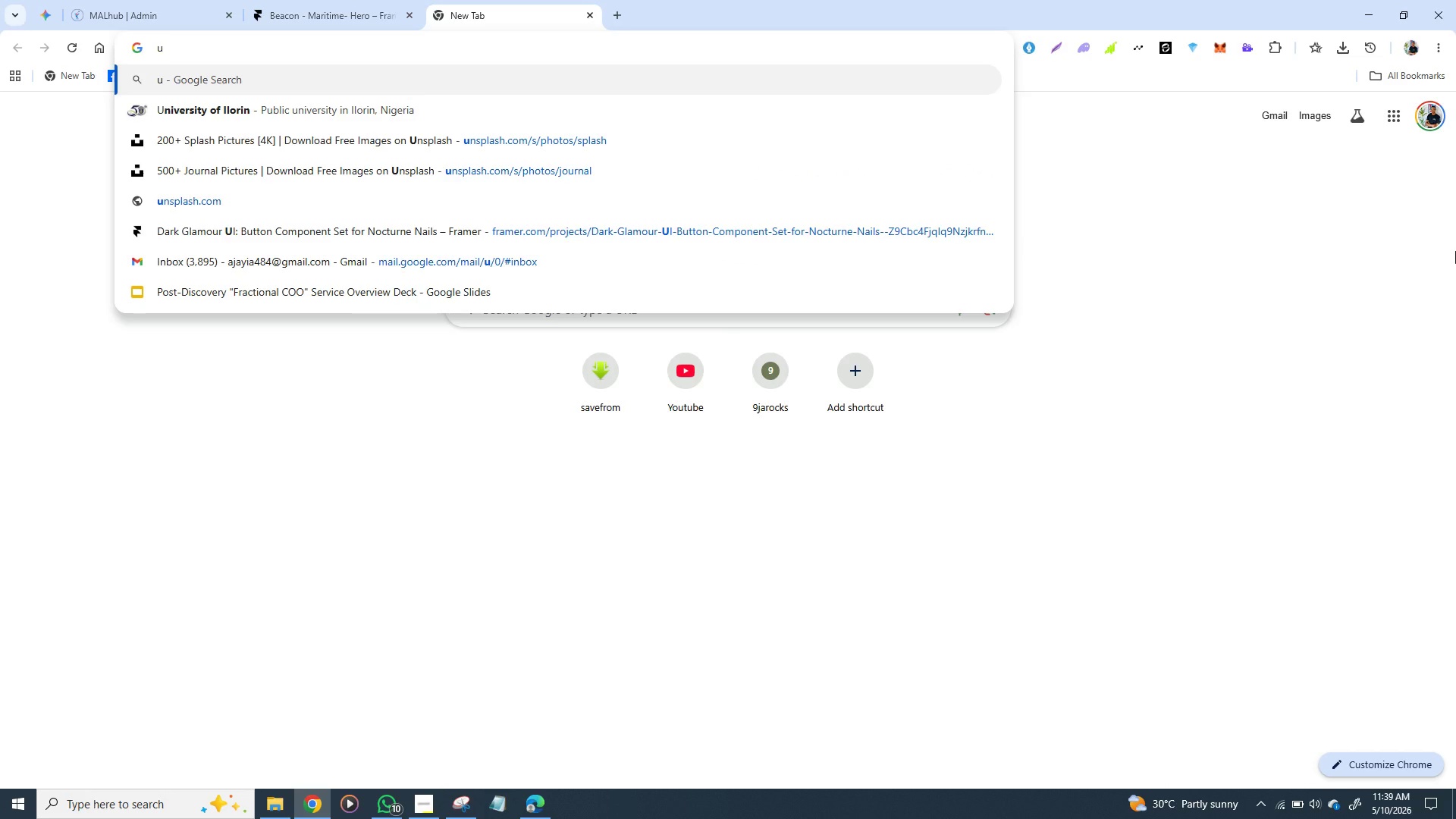 
type(nsplash)
 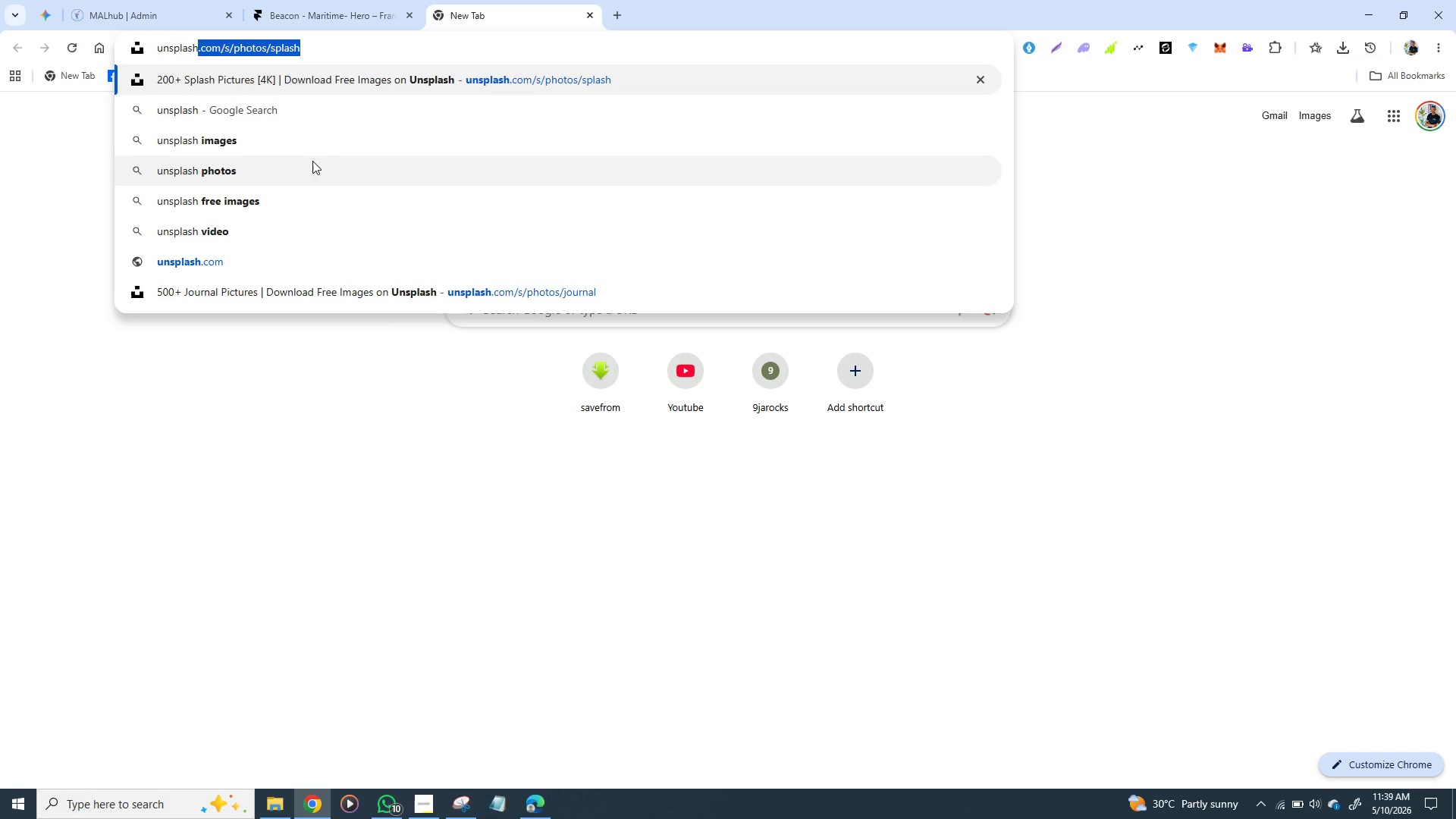 
left_click([271, 135])
 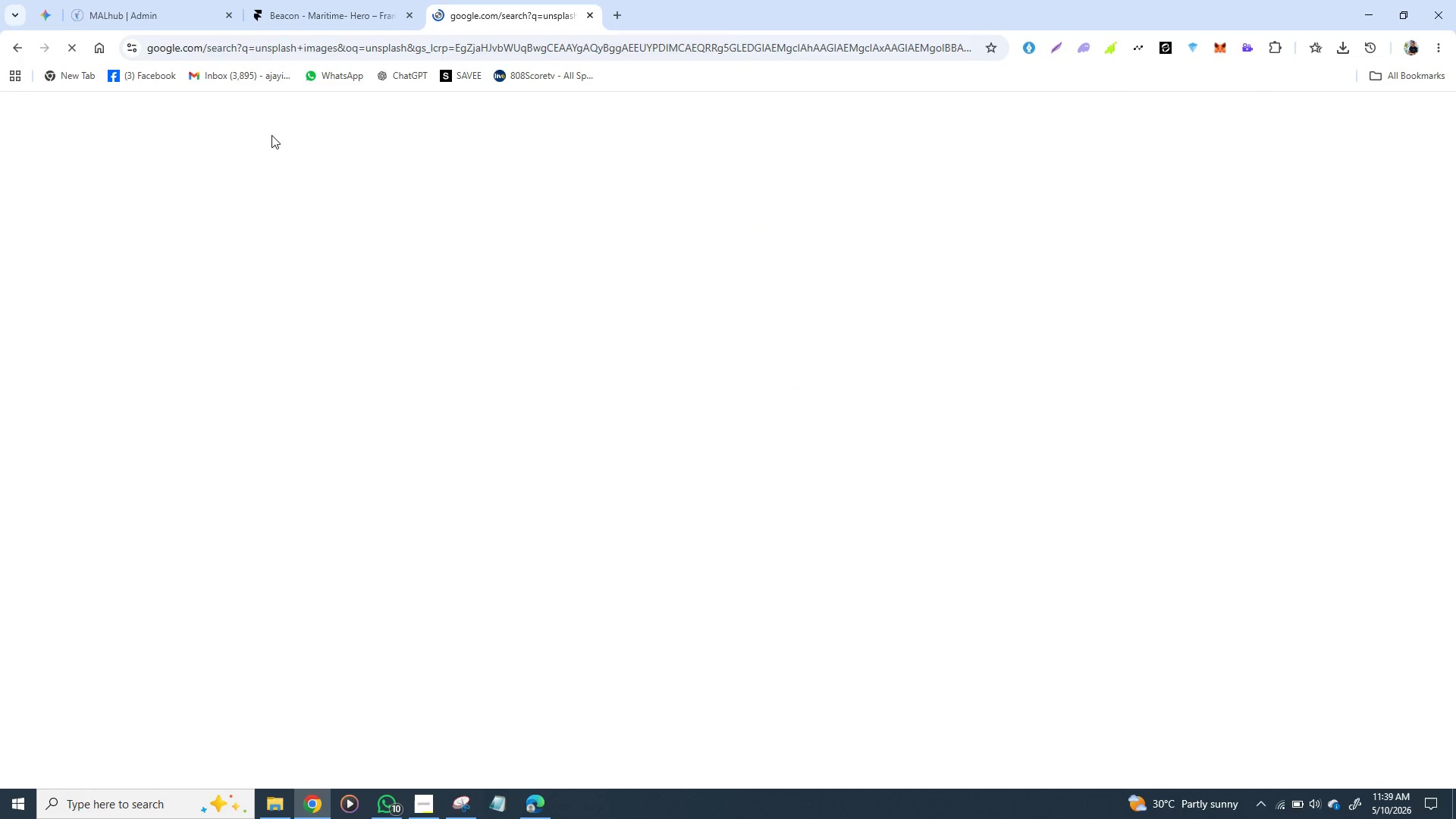 
mouse_move([543, 406])
 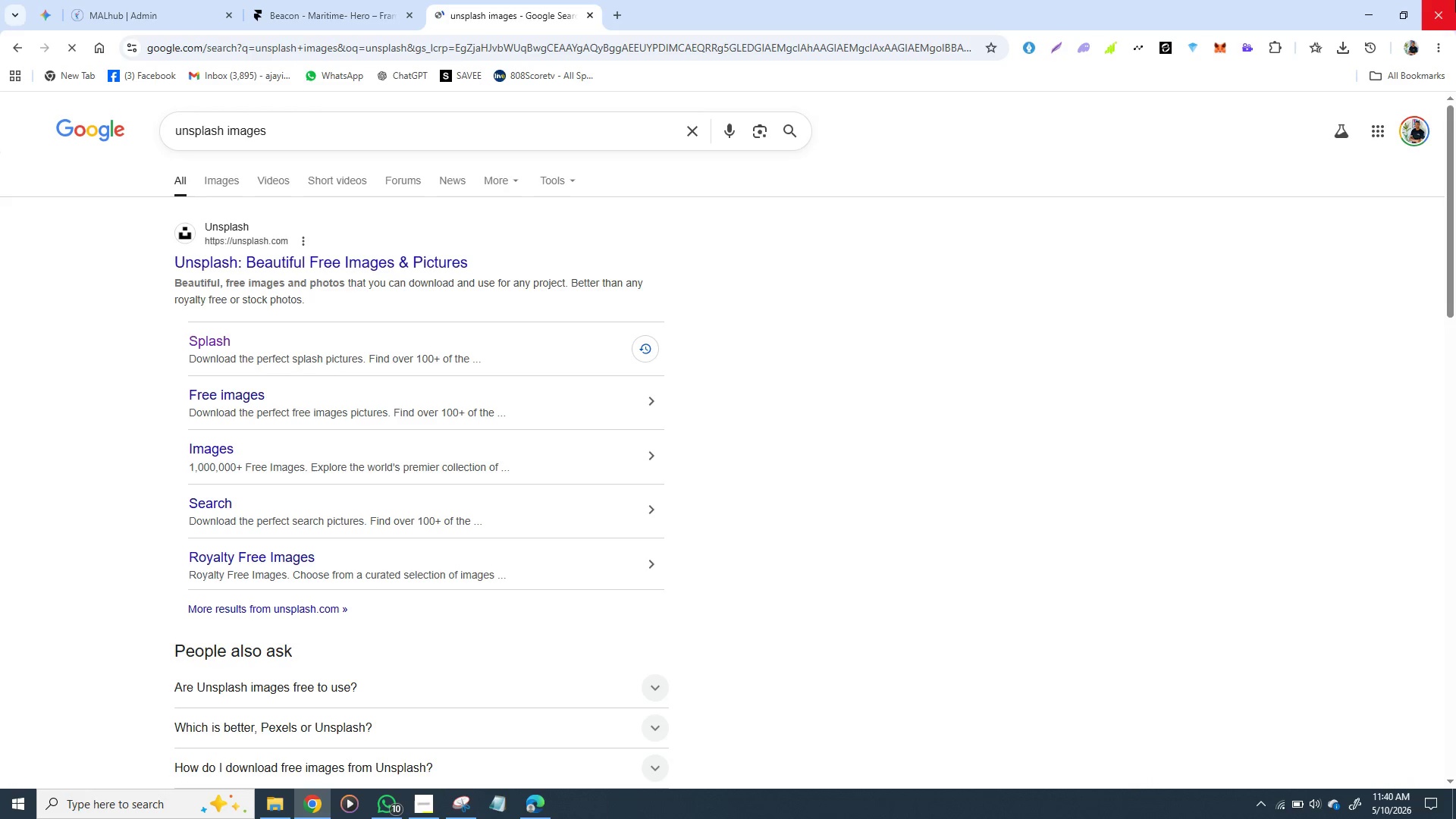 
wait(9.52)
 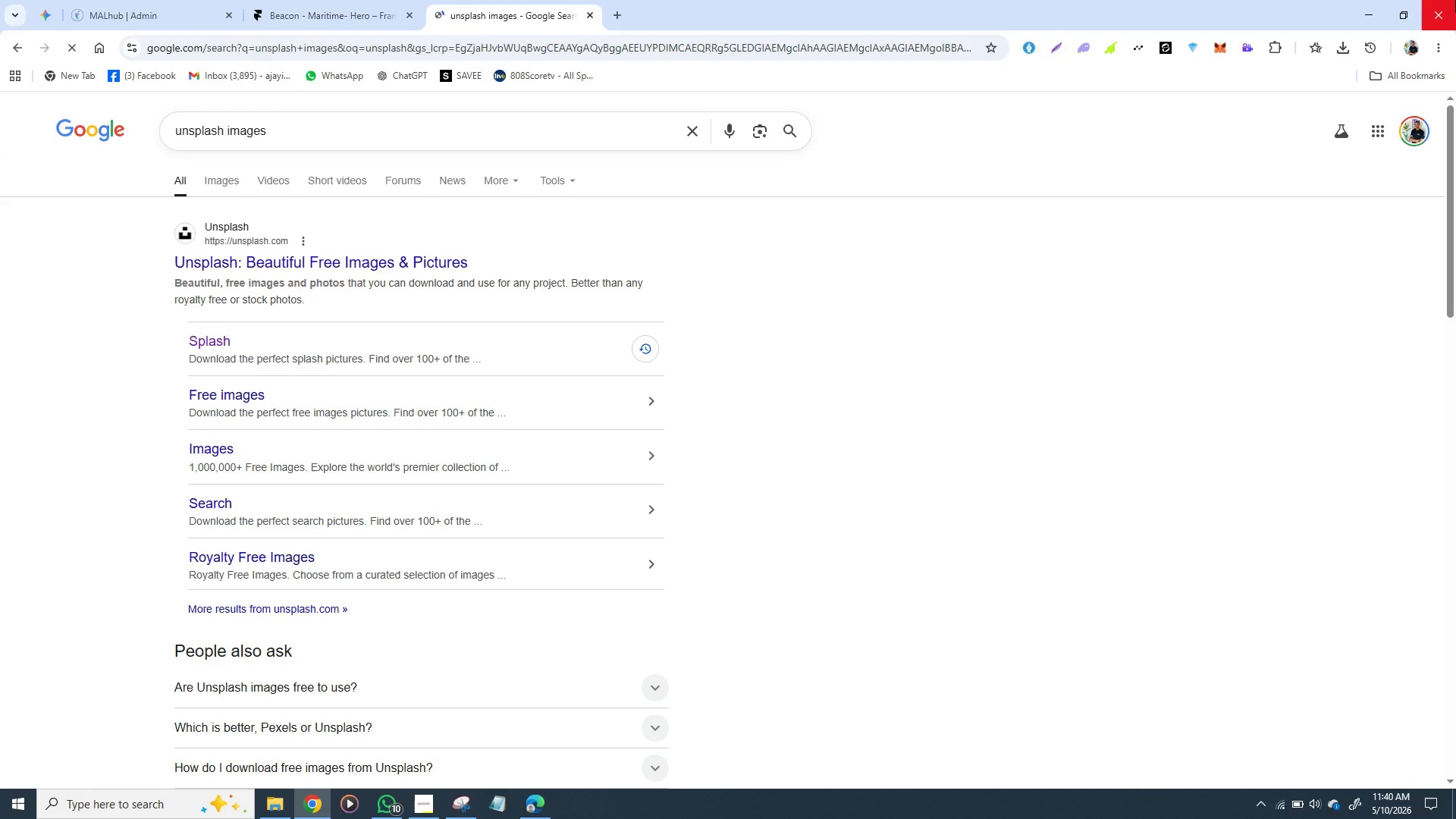 
left_click([239, 268])
 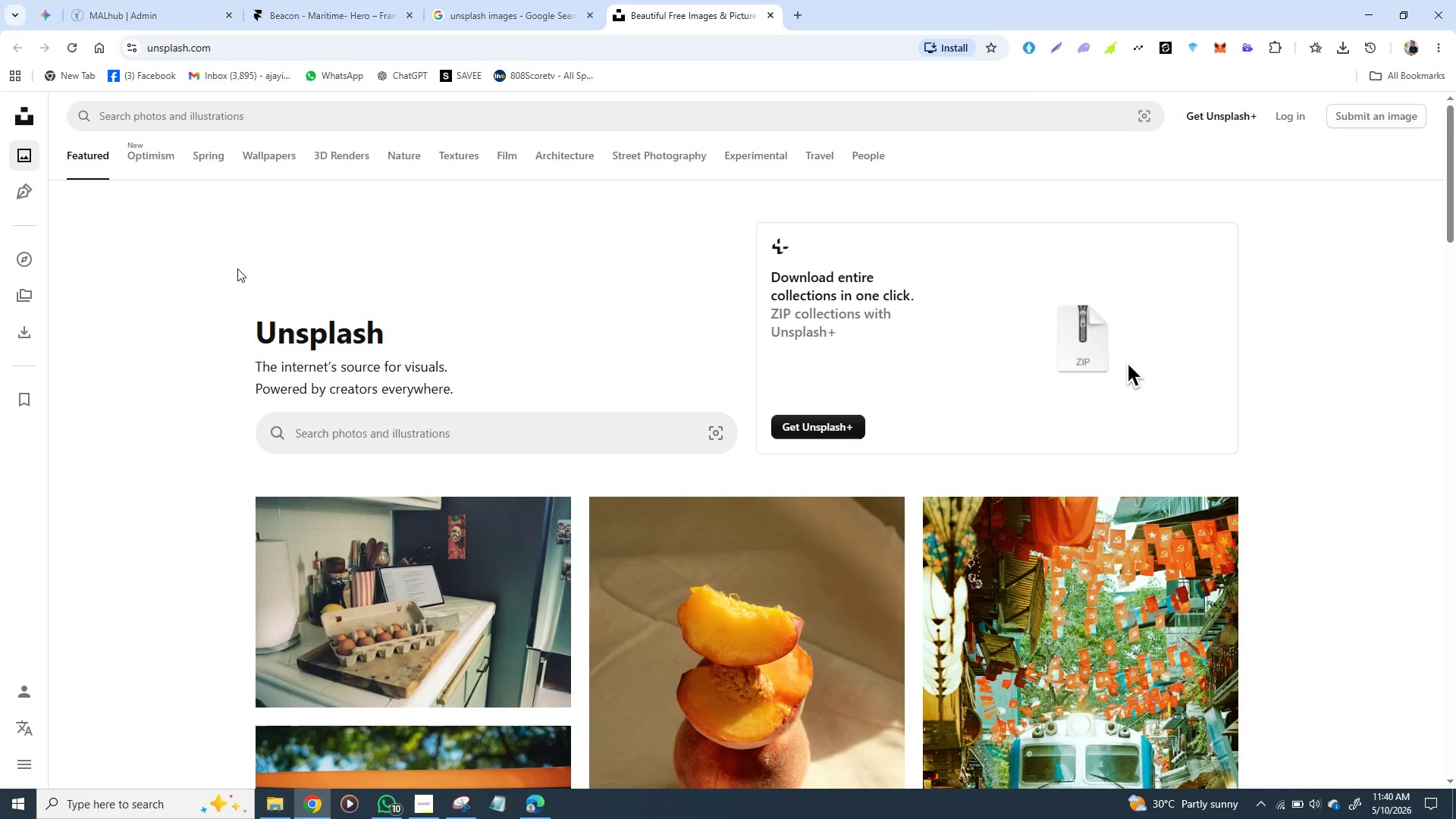 
wait(11.94)
 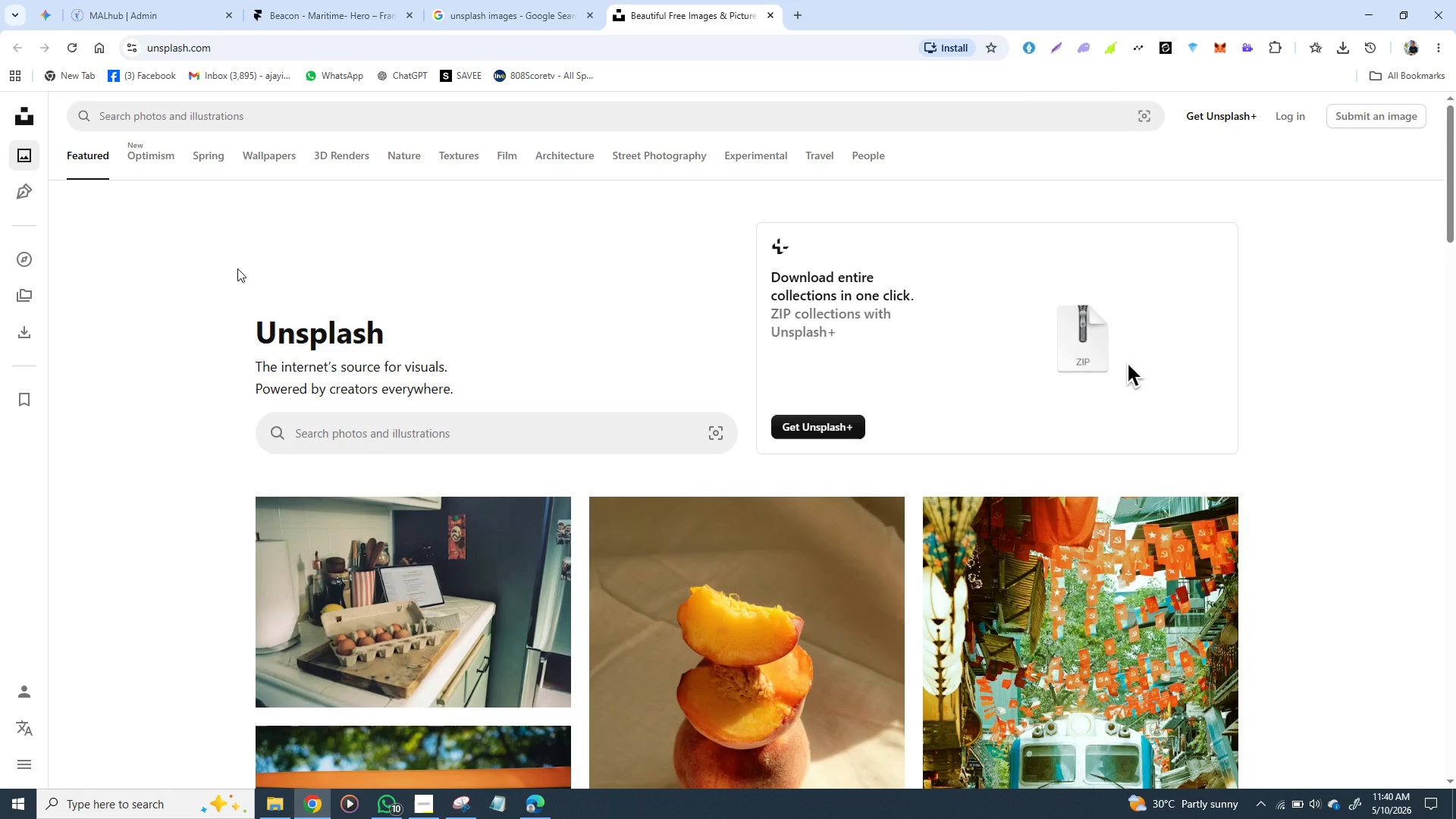 
left_click([394, 431])
 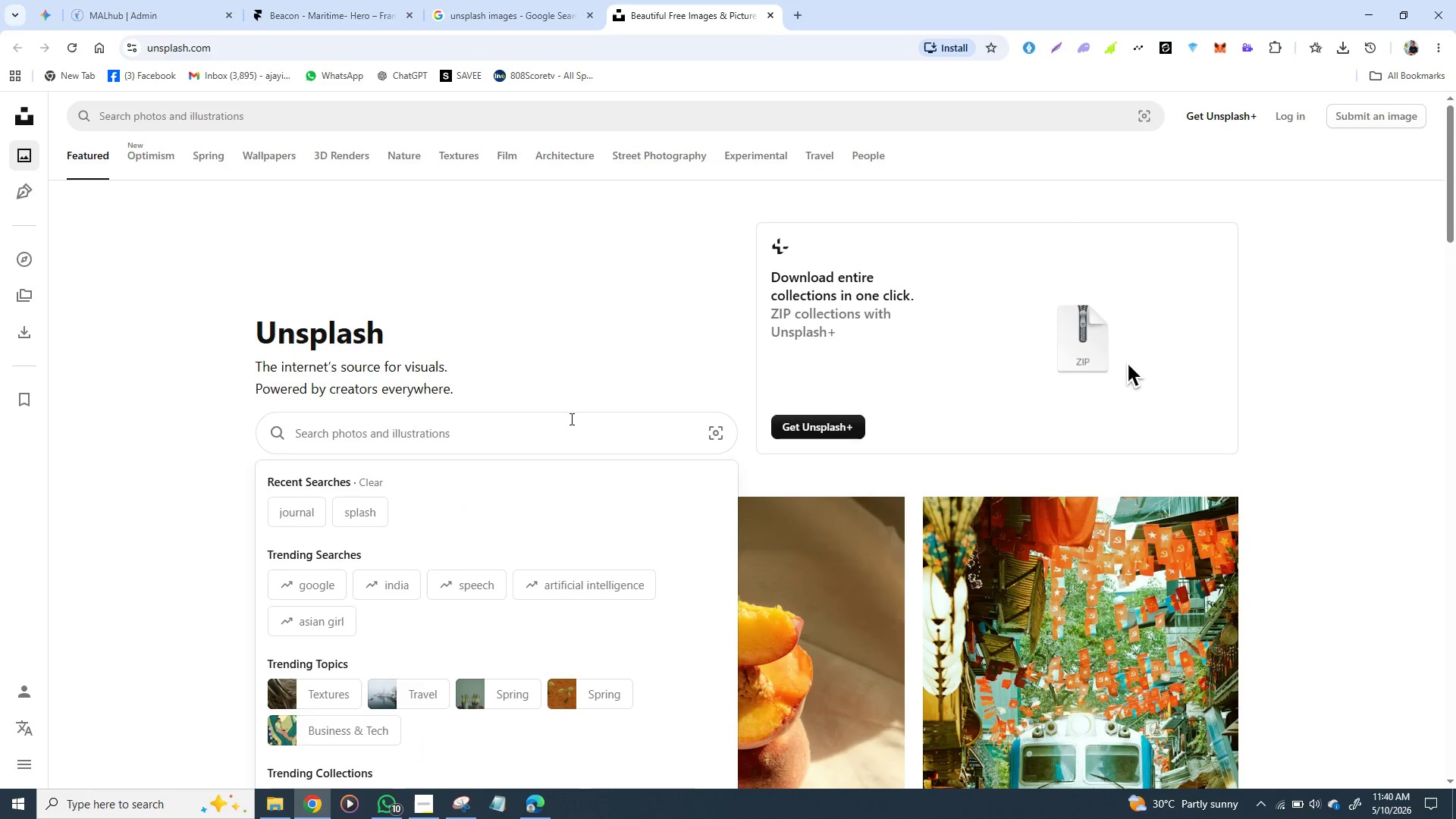 
wait(12.66)
 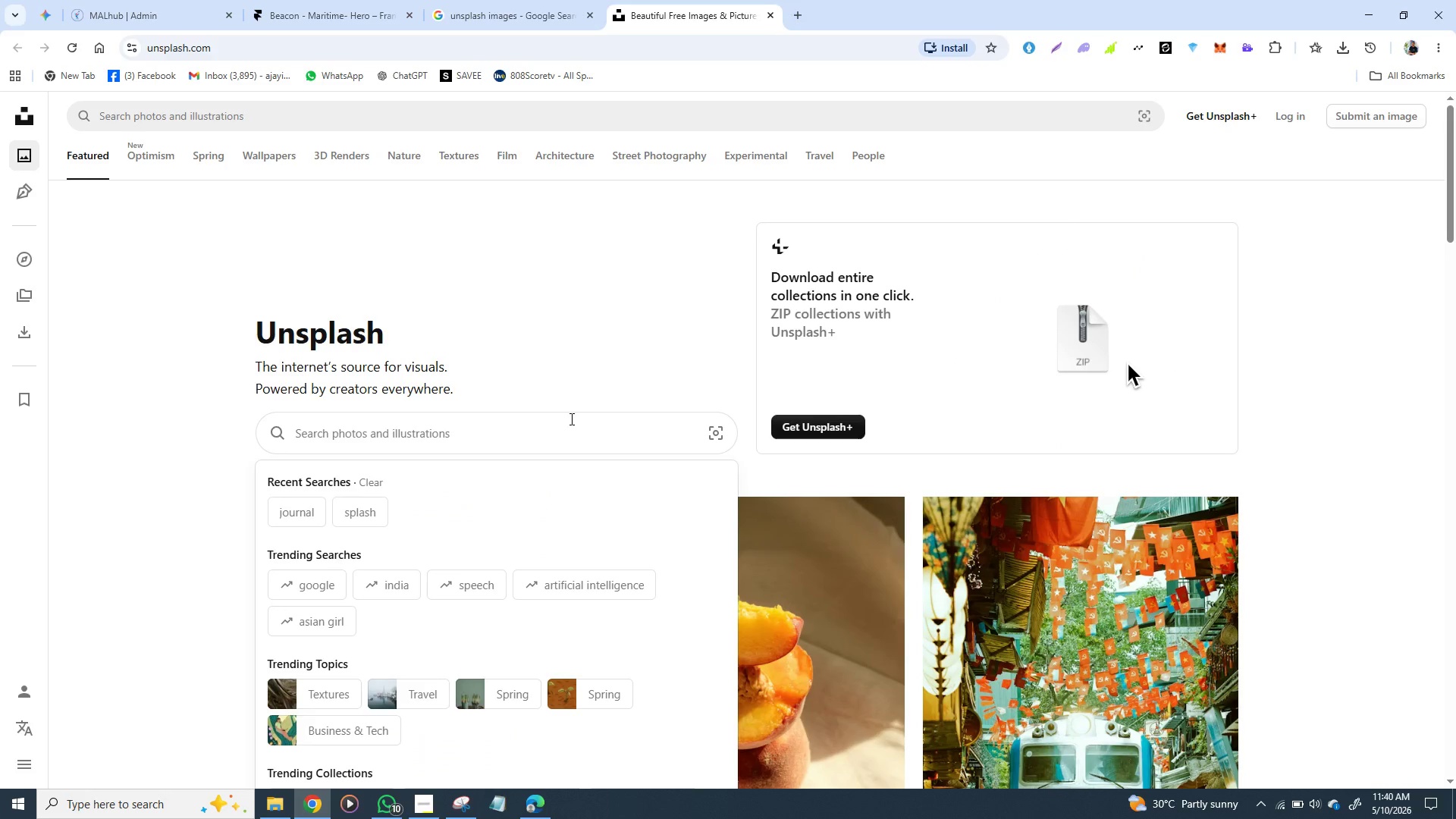 
type(Lu)
 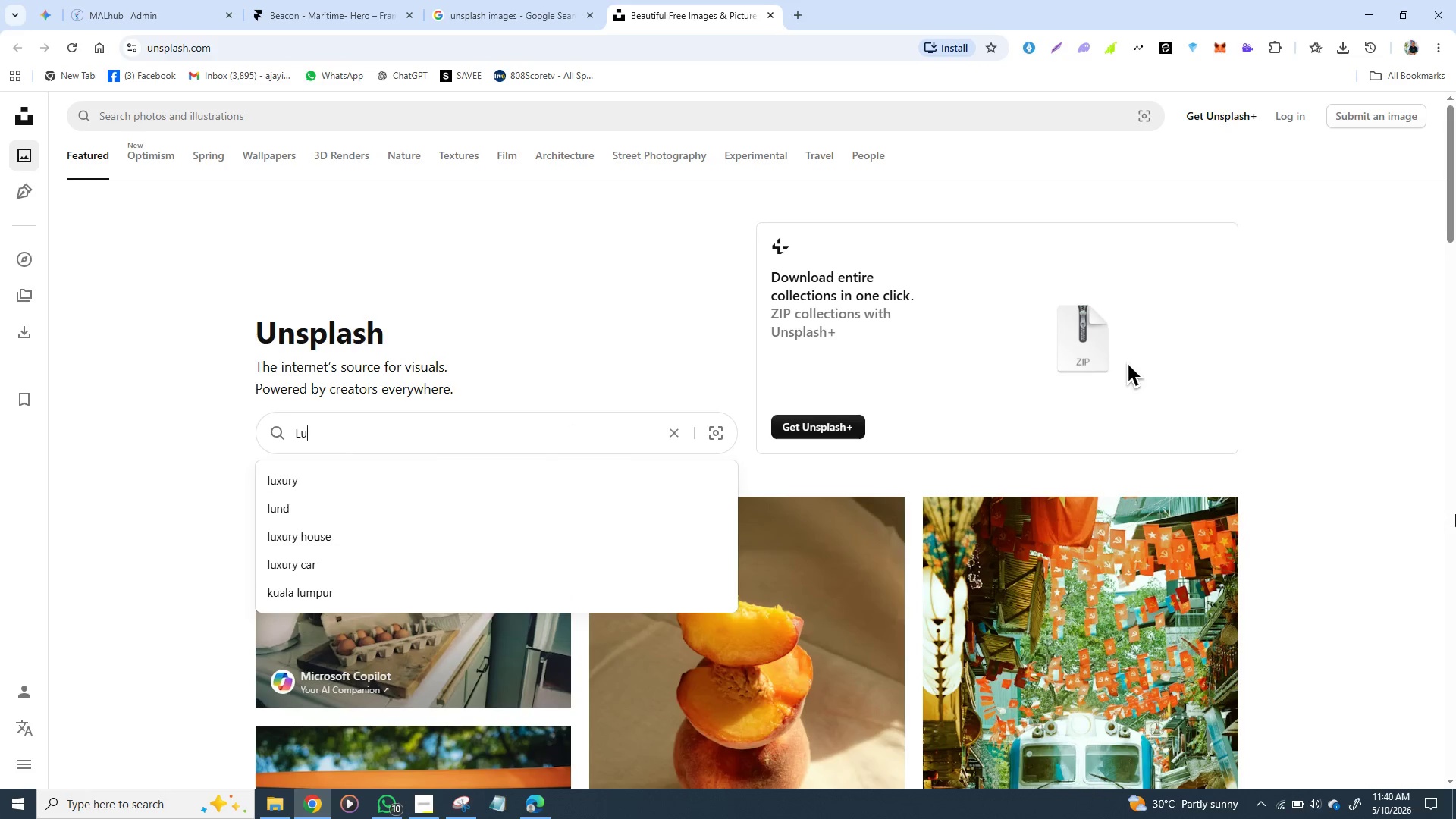 
type(xury ya)
 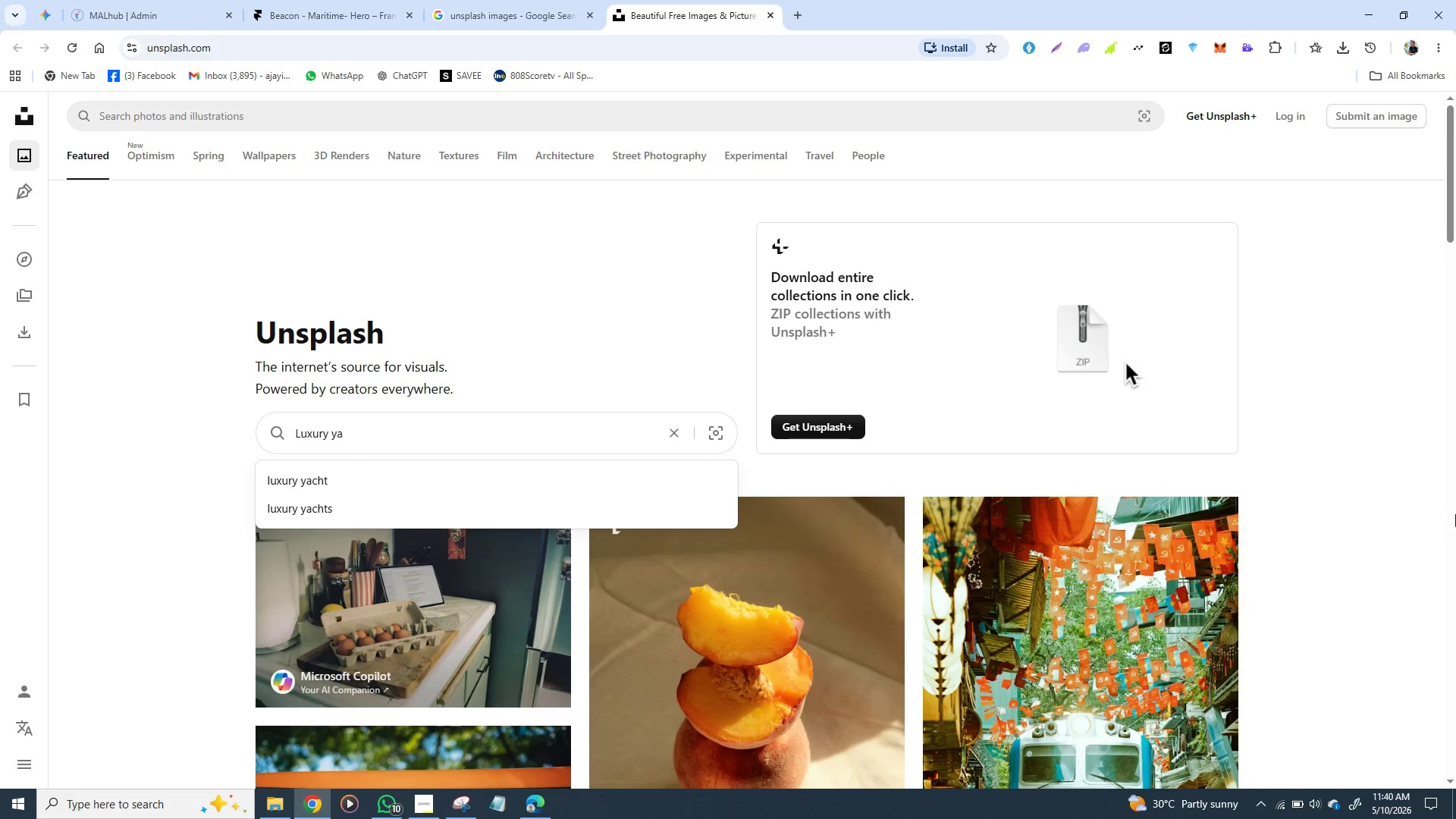 
type(cth)
key(Backspace)
 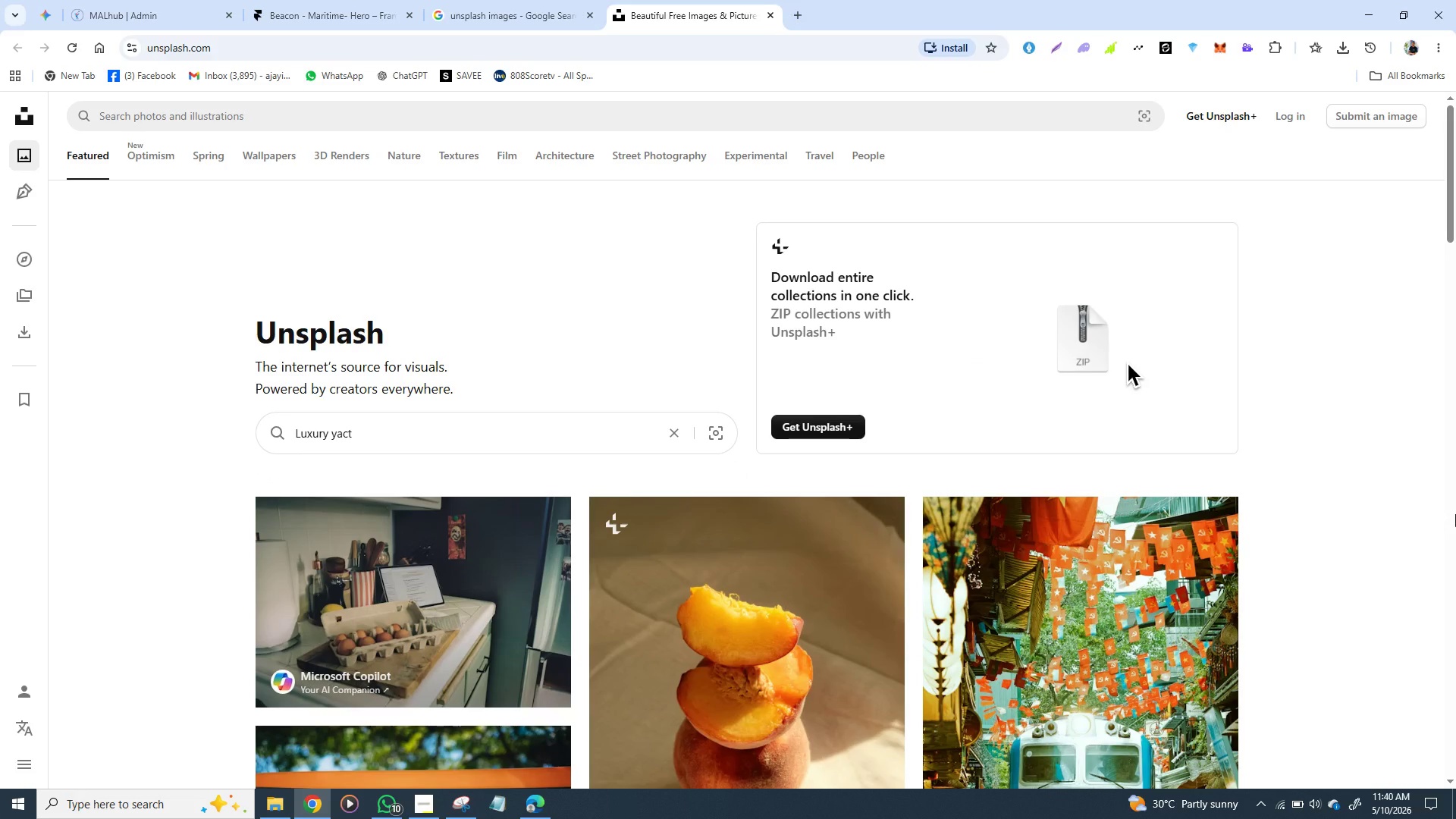 
wait(5.64)
 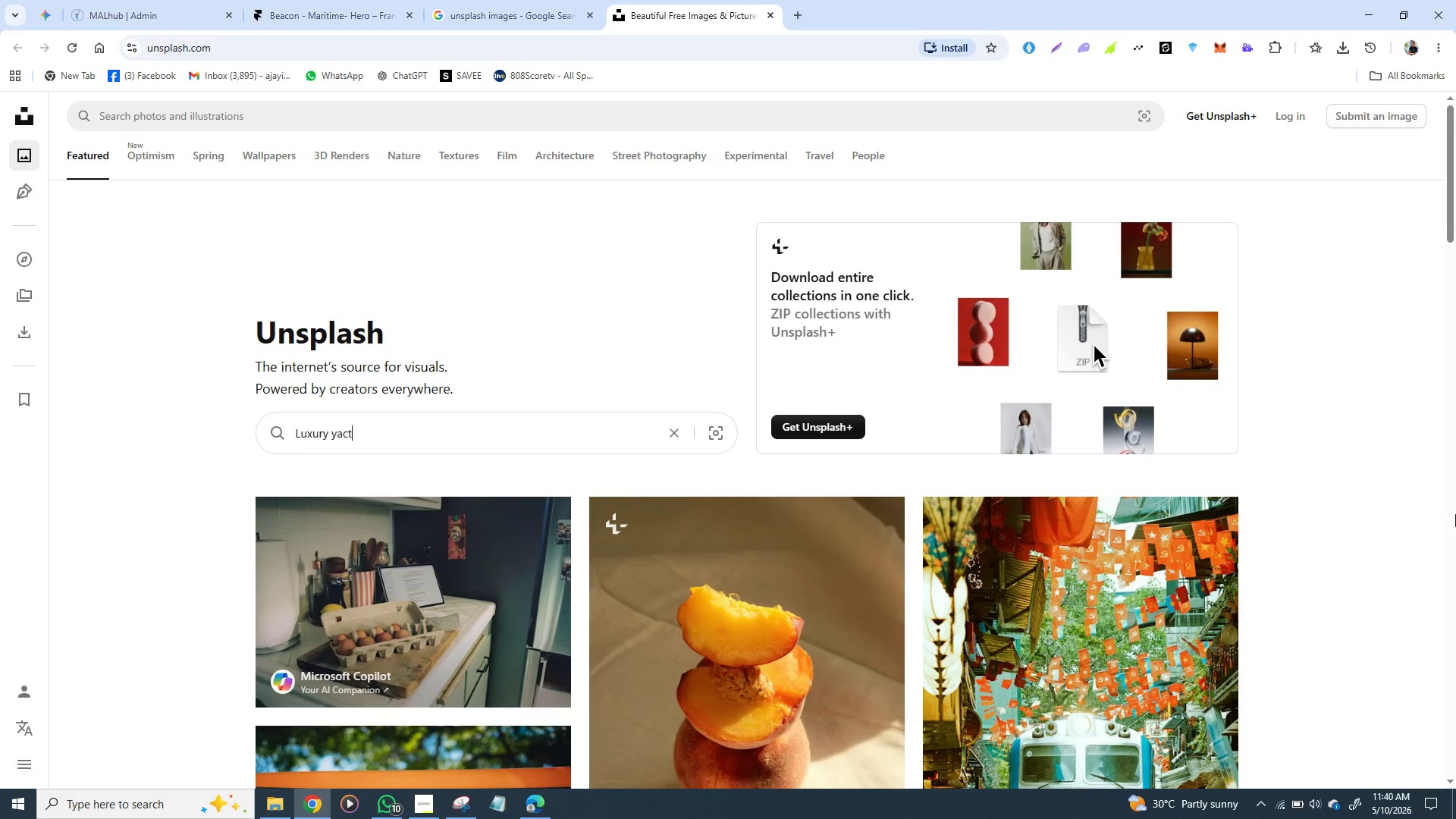 
key(Backspace)
 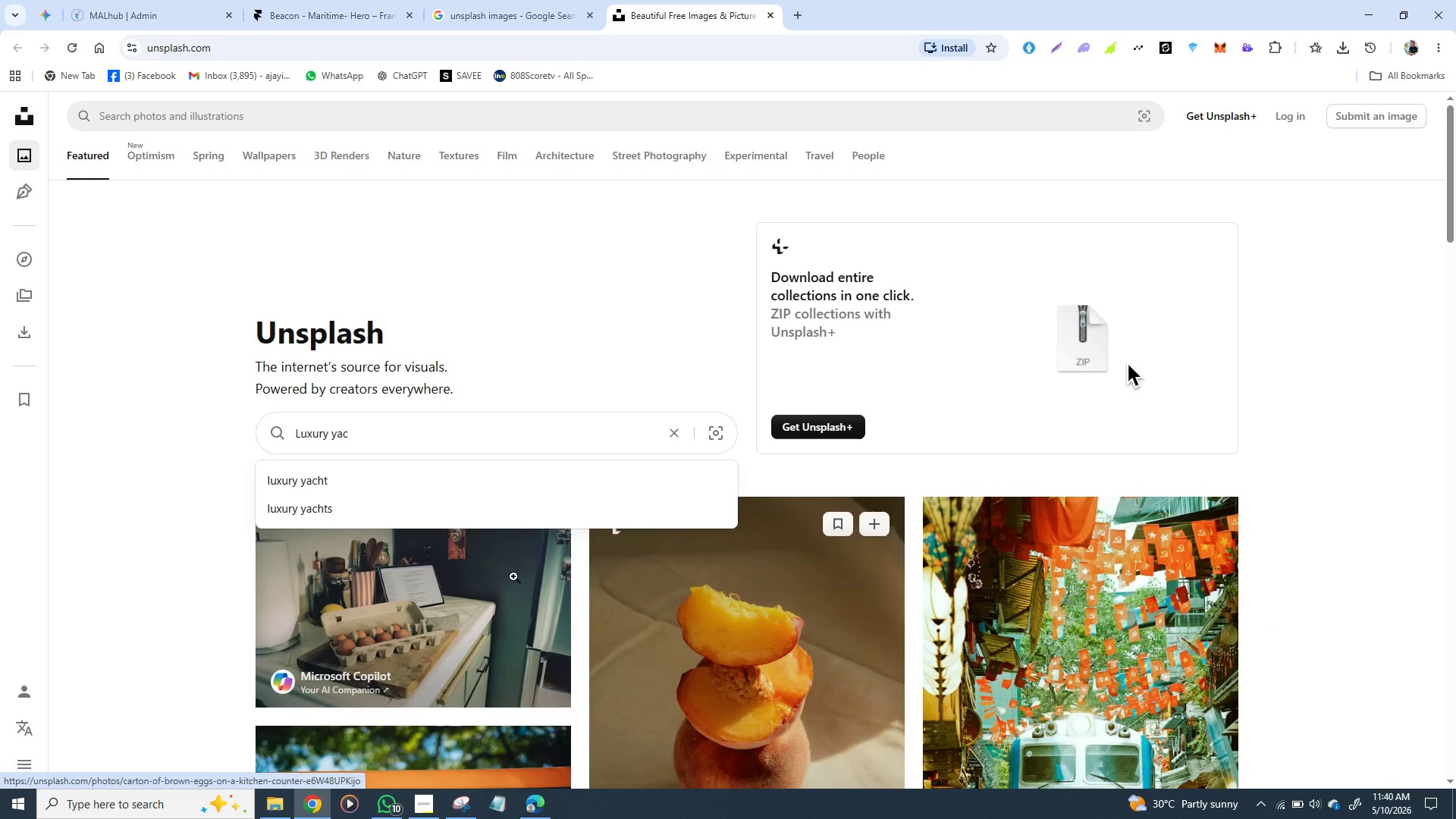 
wait(5.23)
 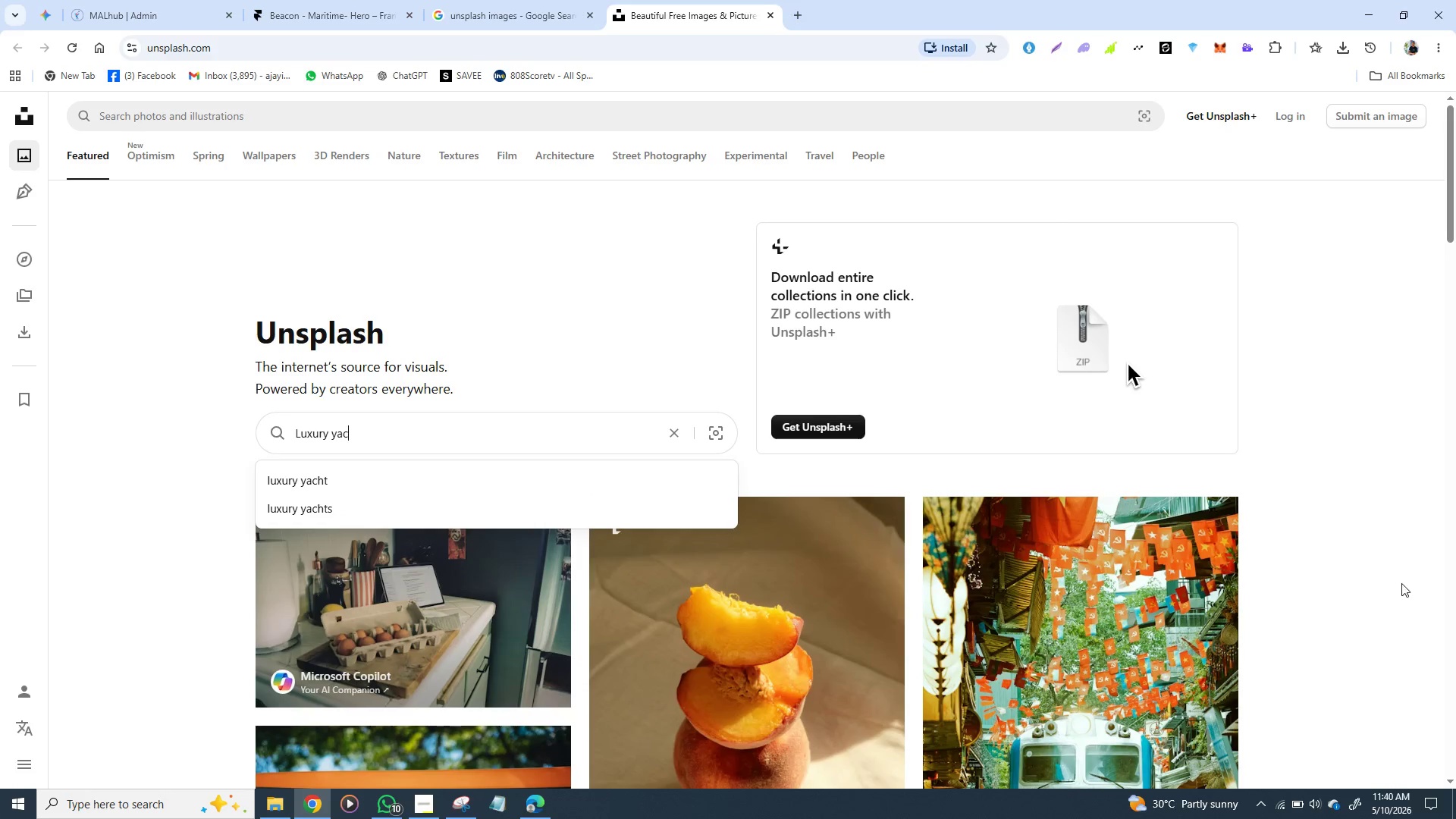 
left_click([349, 479])
 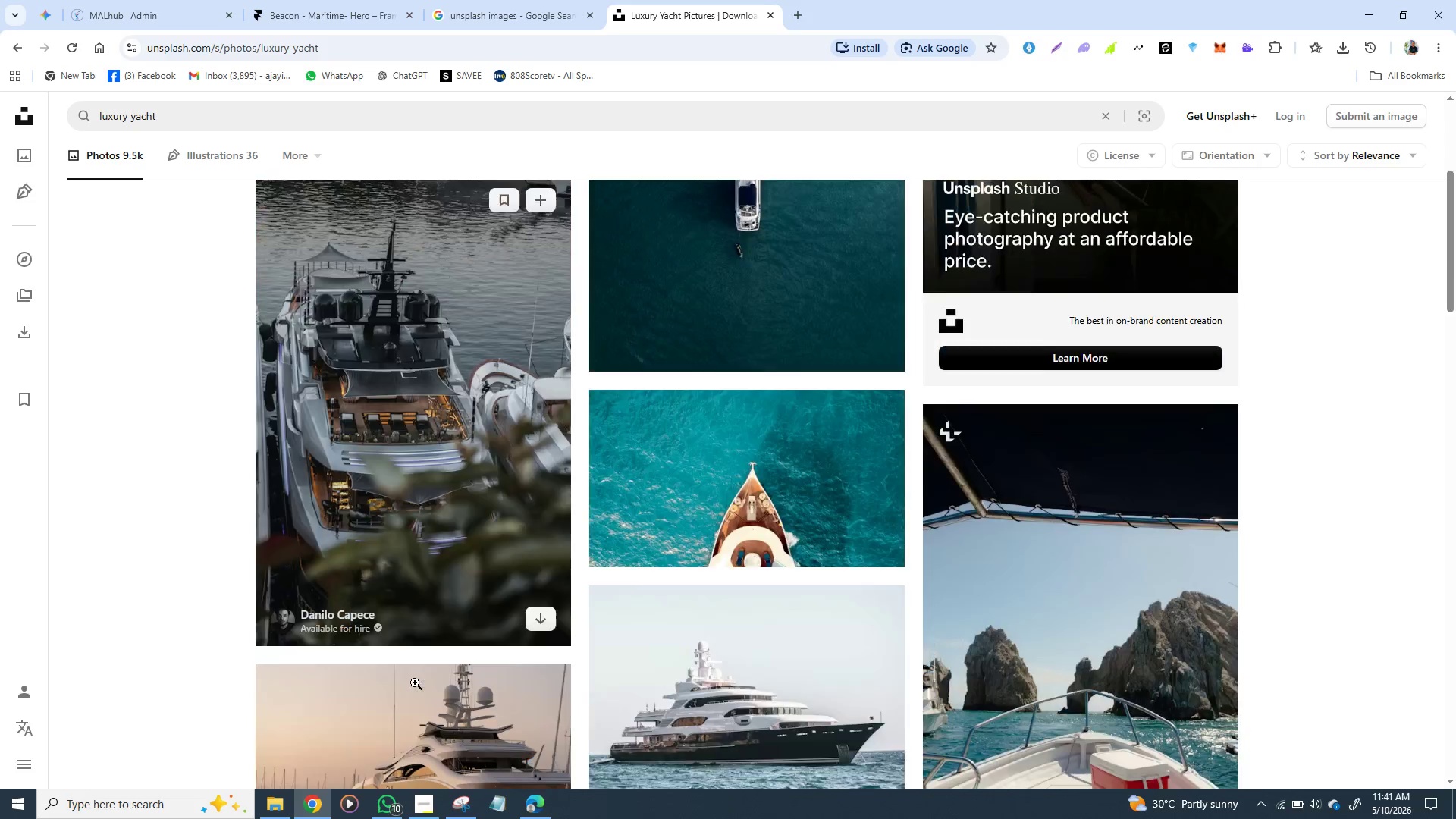 
wait(10.17)
 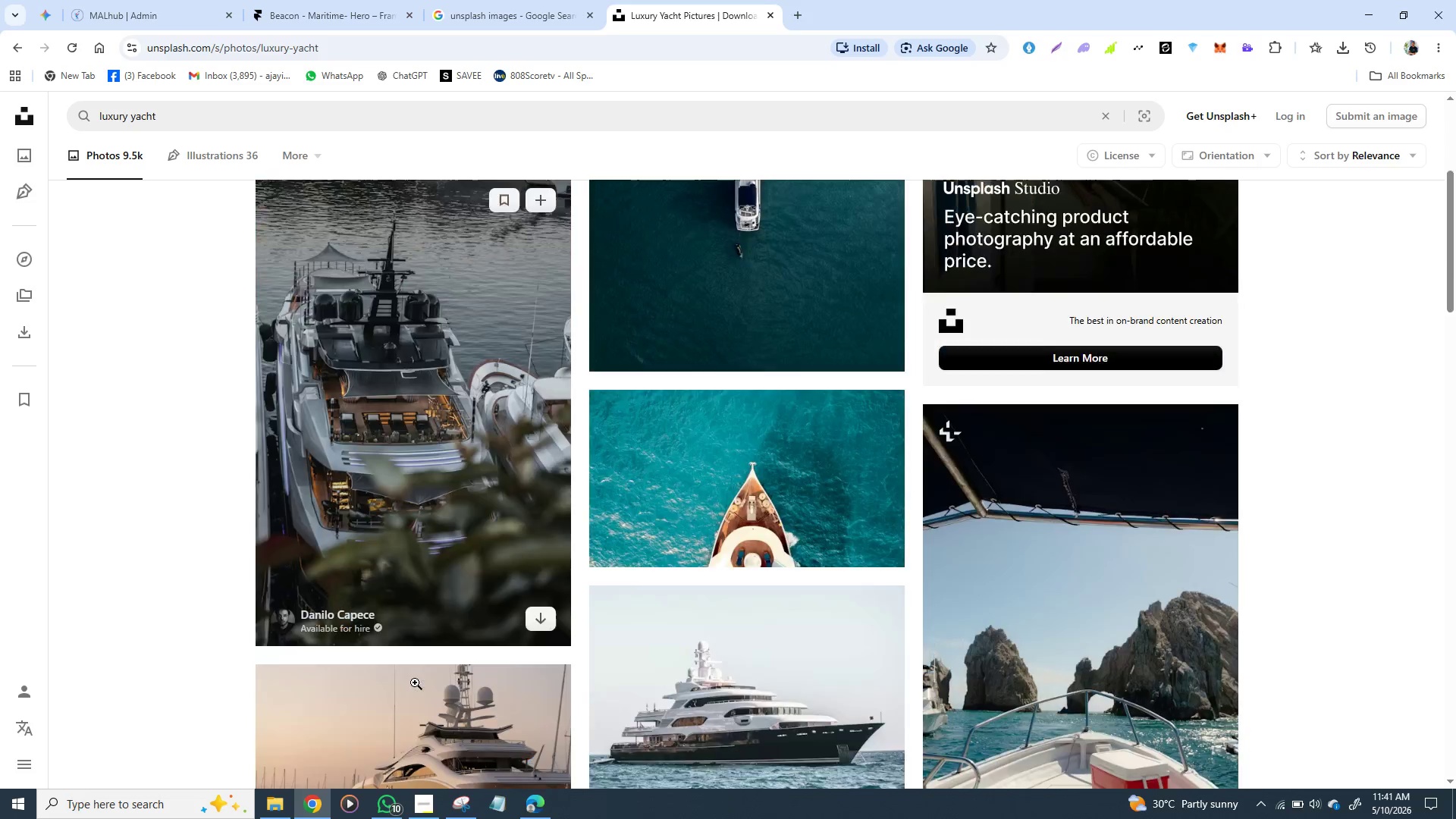 
left_click([872, 553])
 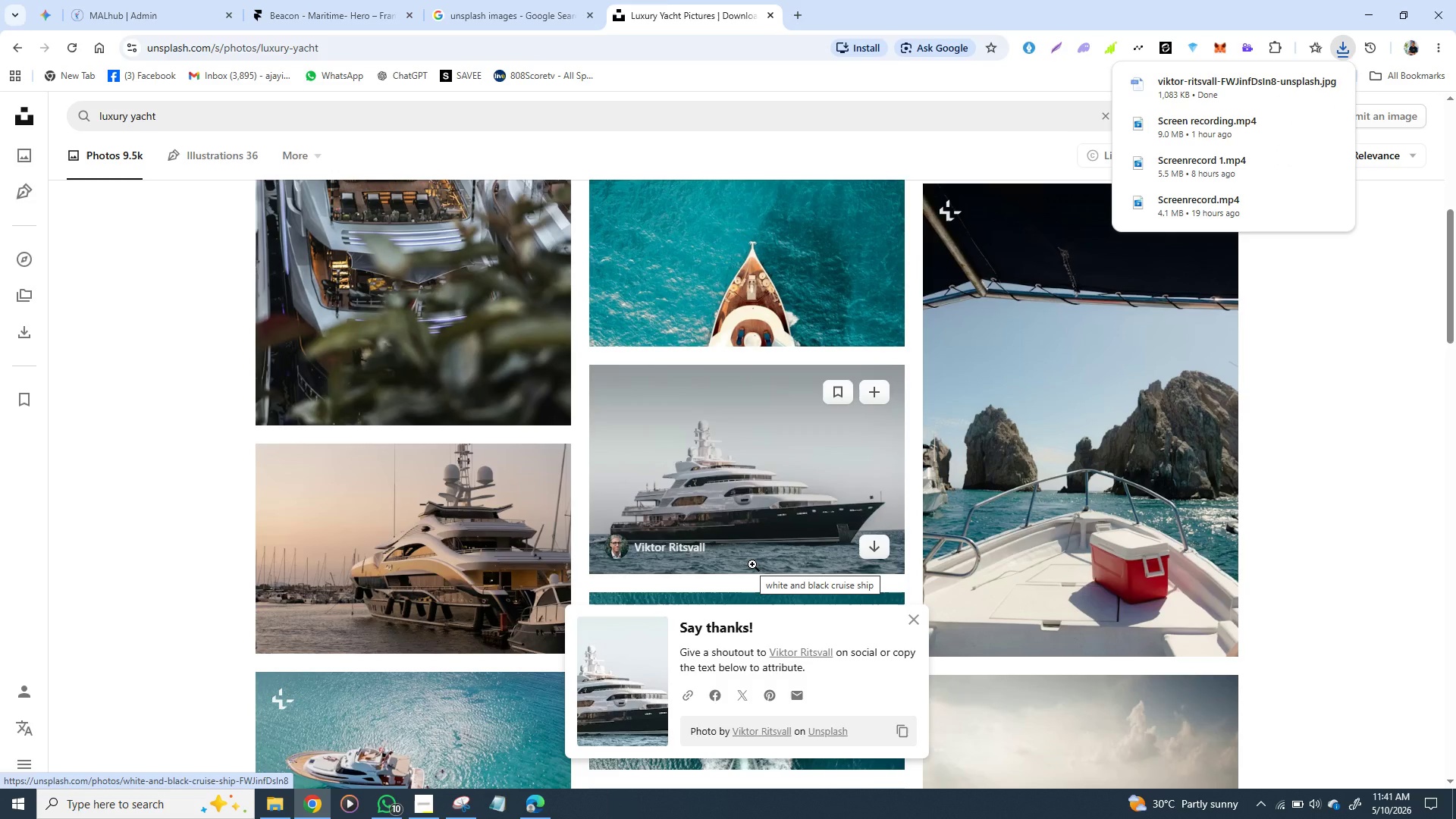 
wait(17.06)
 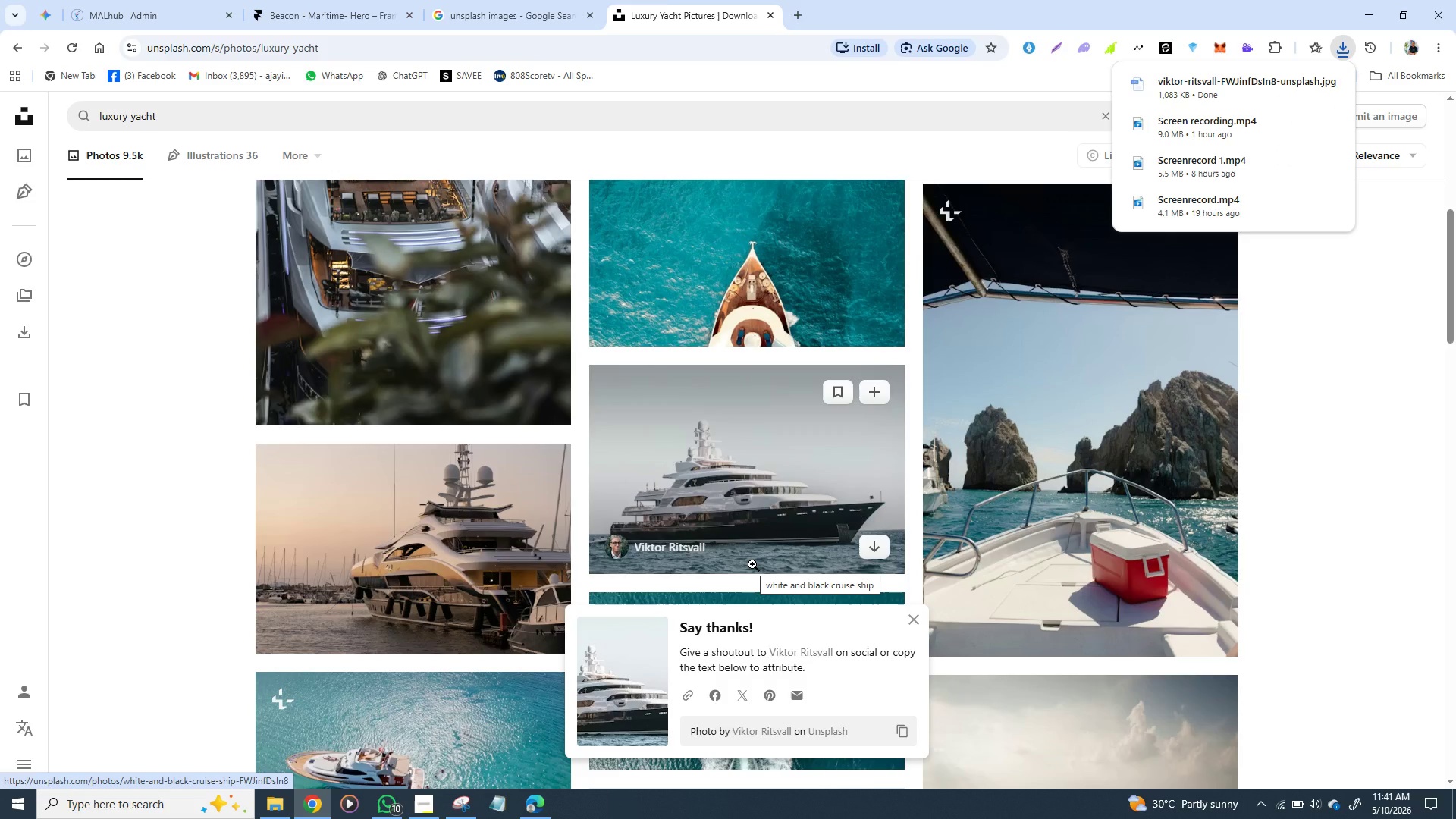 
left_click([509, 8])
 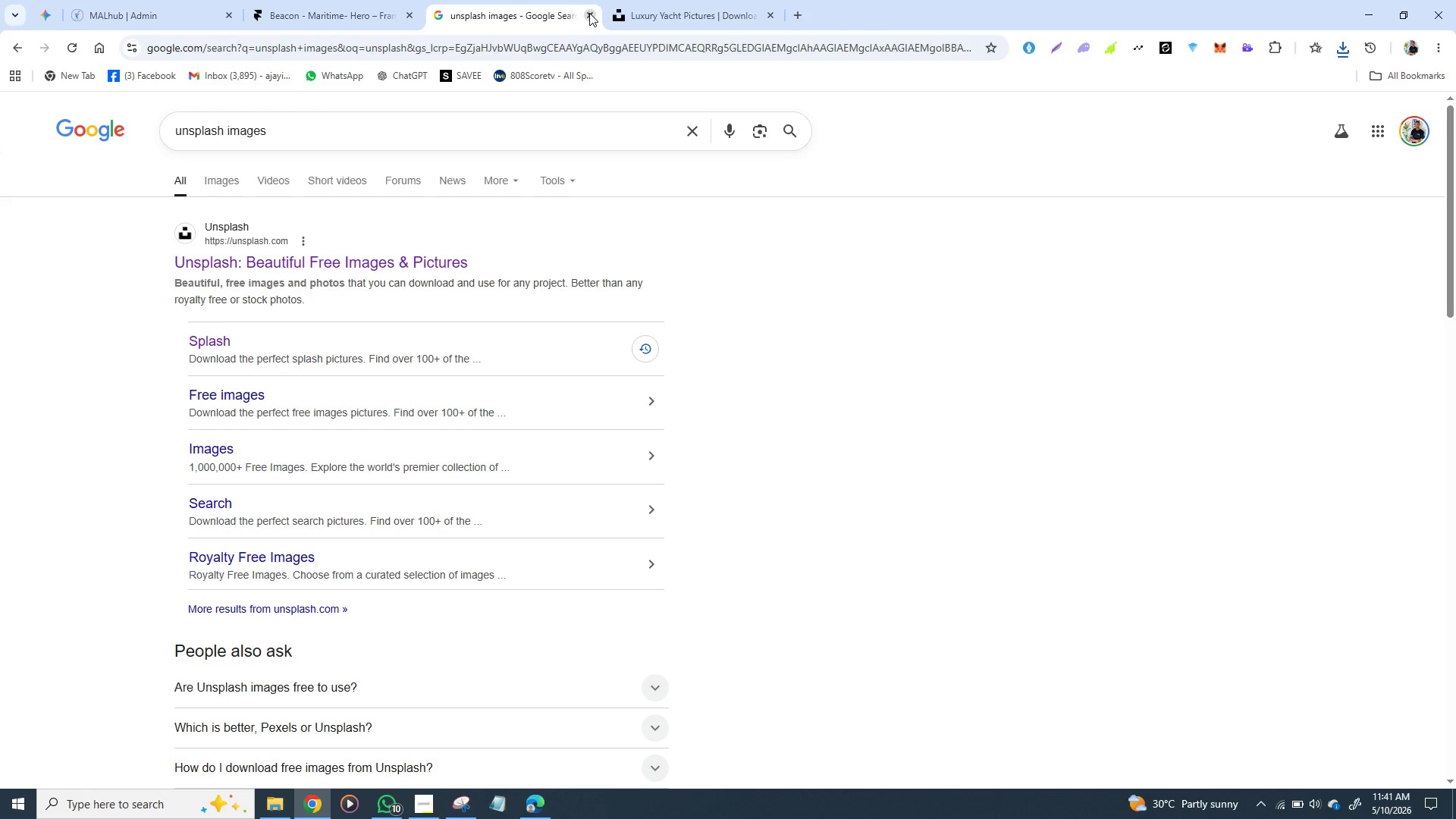 
left_click([589, 13])
 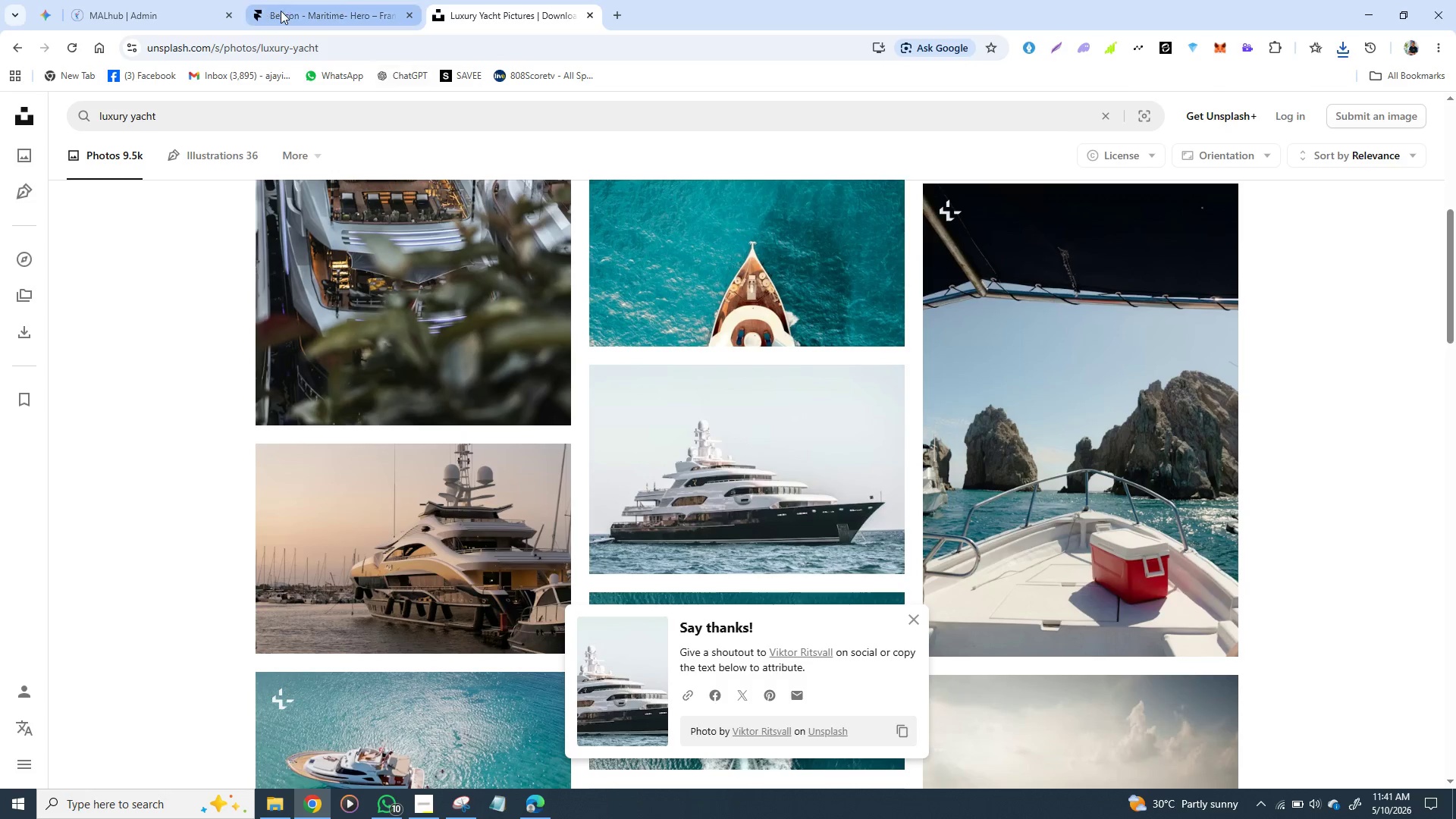 
left_click([298, 9])
 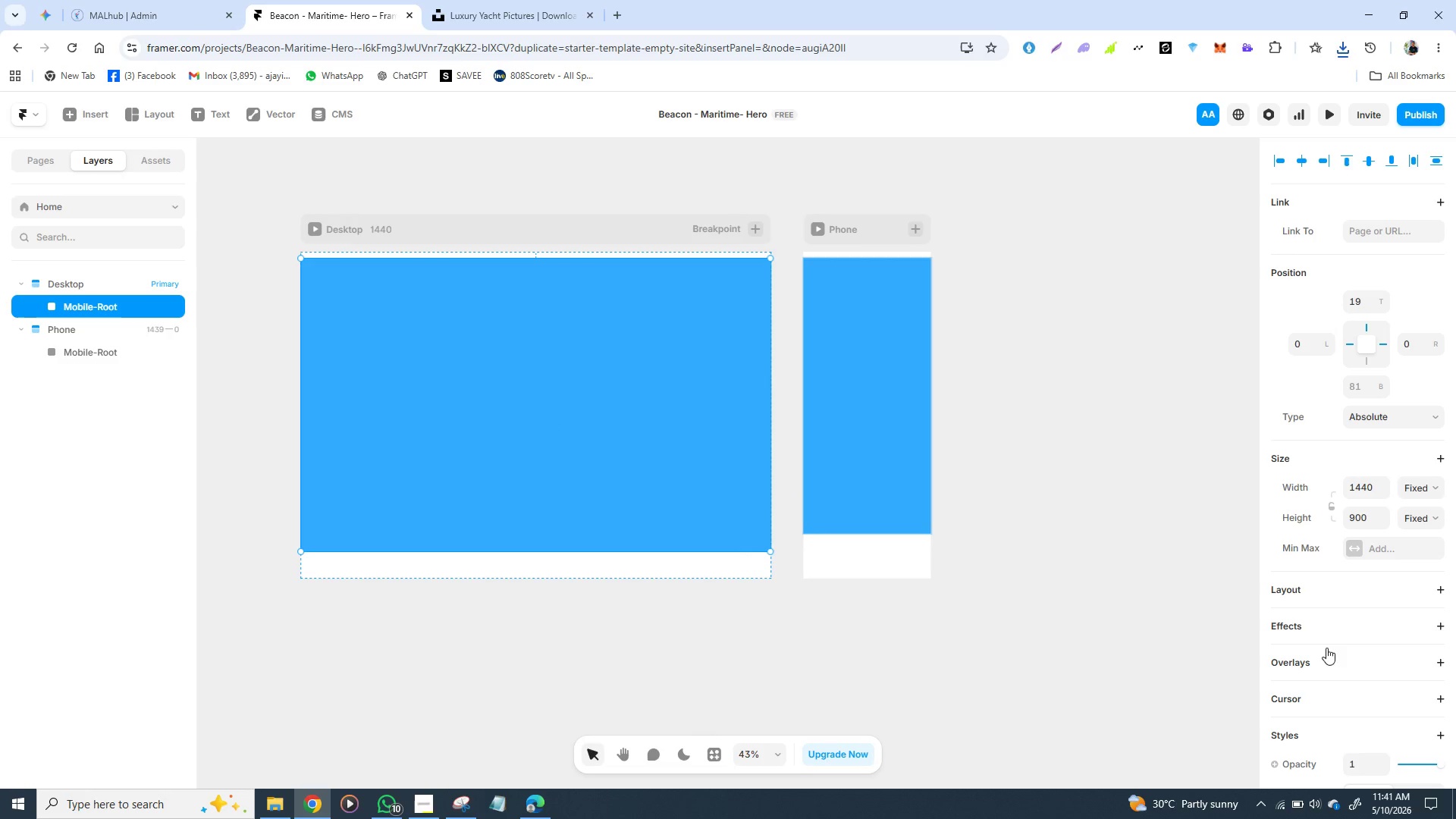 
wait(7.25)
 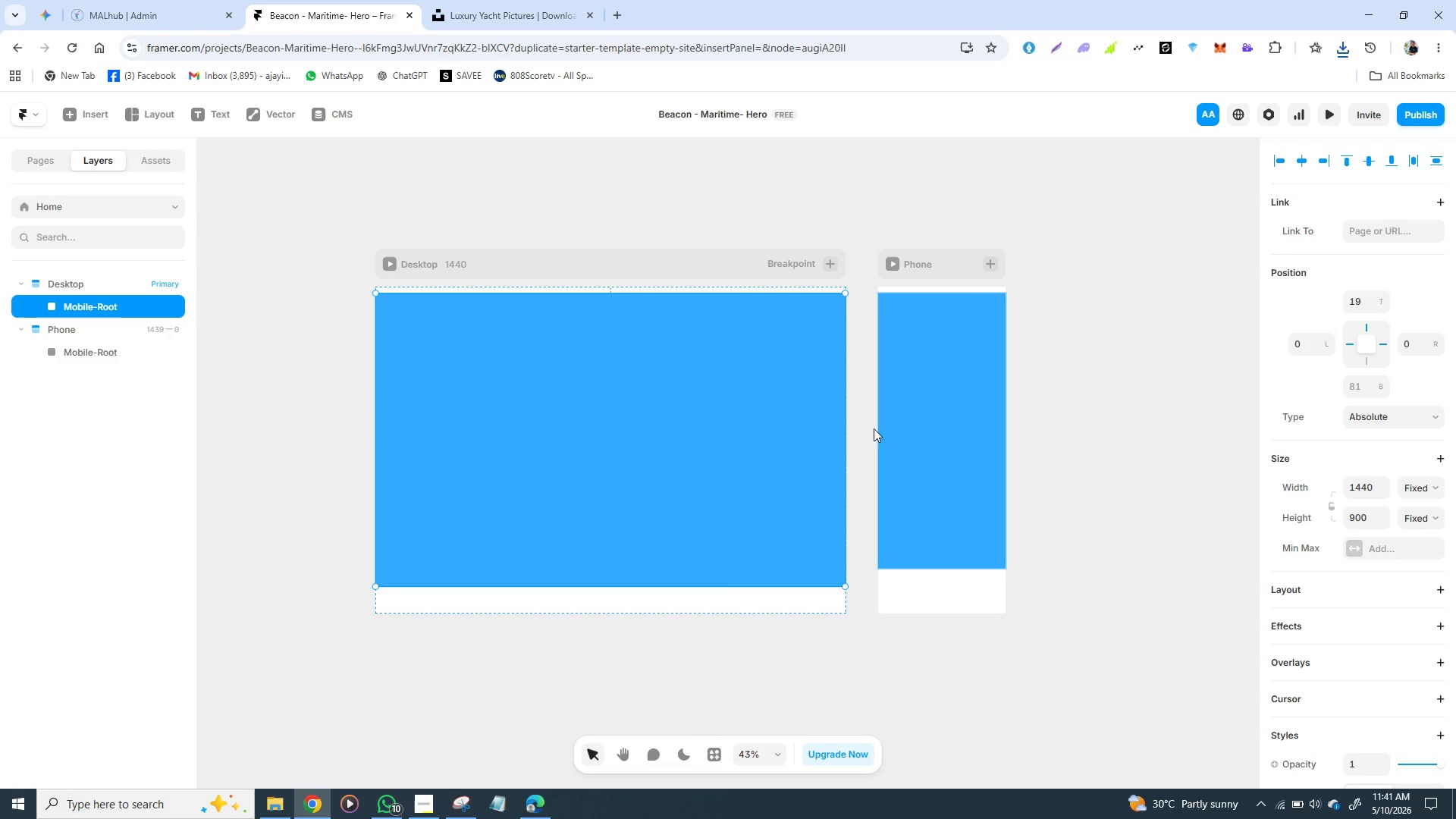 
scroll: coordinate [1298, 557], scroll_direction: down, amount: 1.0
 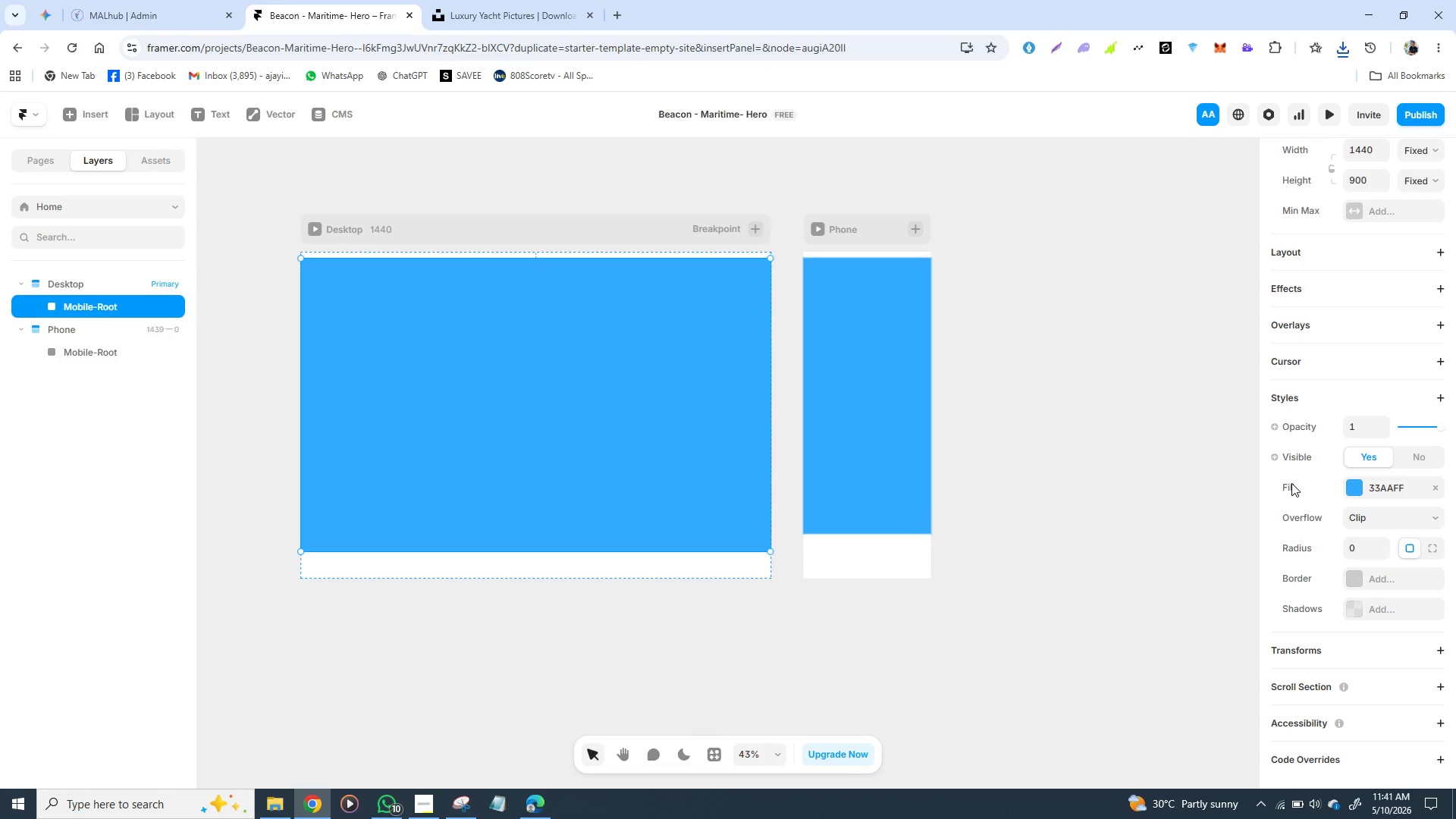 
left_click([1291, 483])
 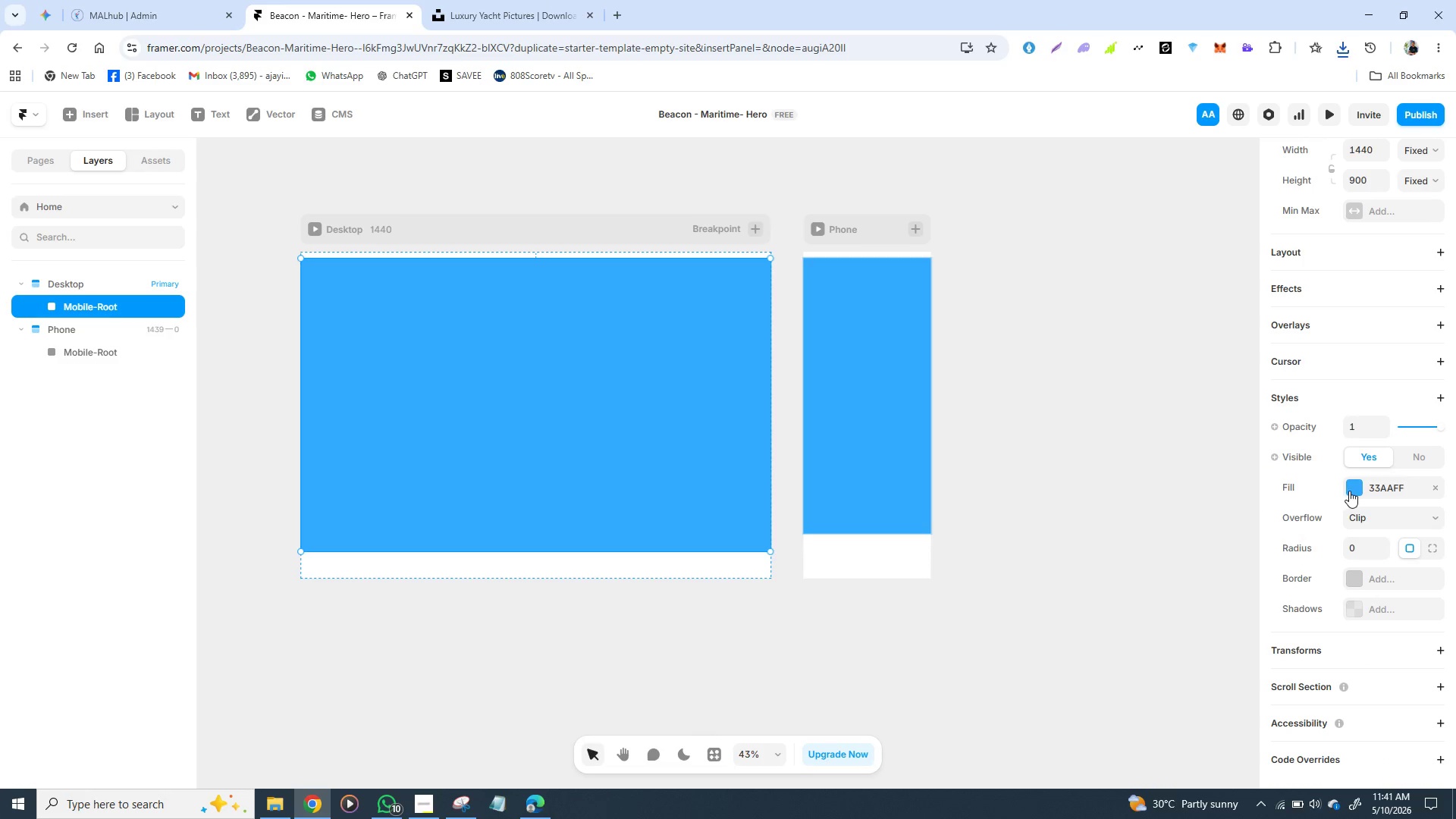 
left_click([1350, 491])
 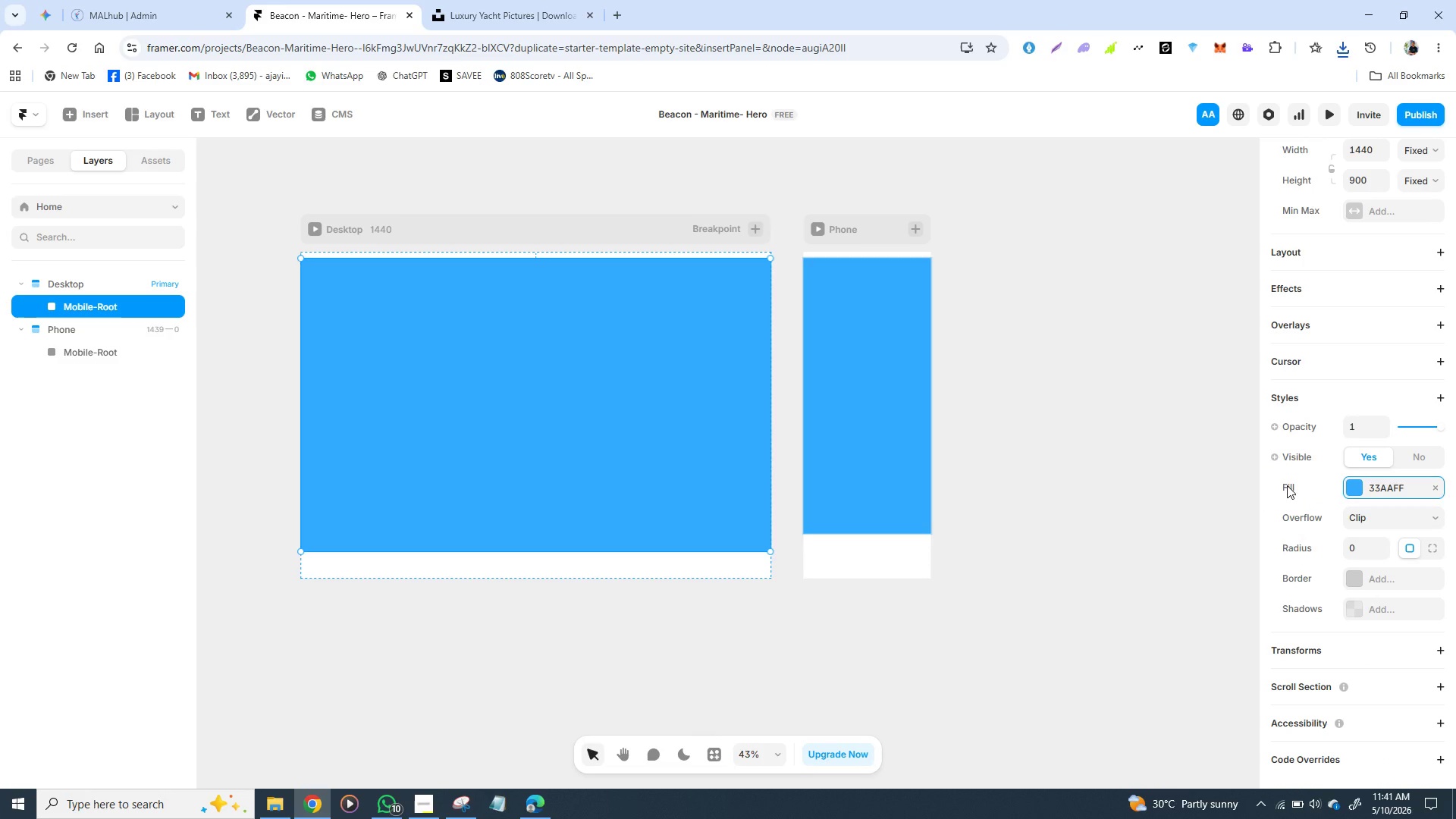 
double_click([1287, 485])
 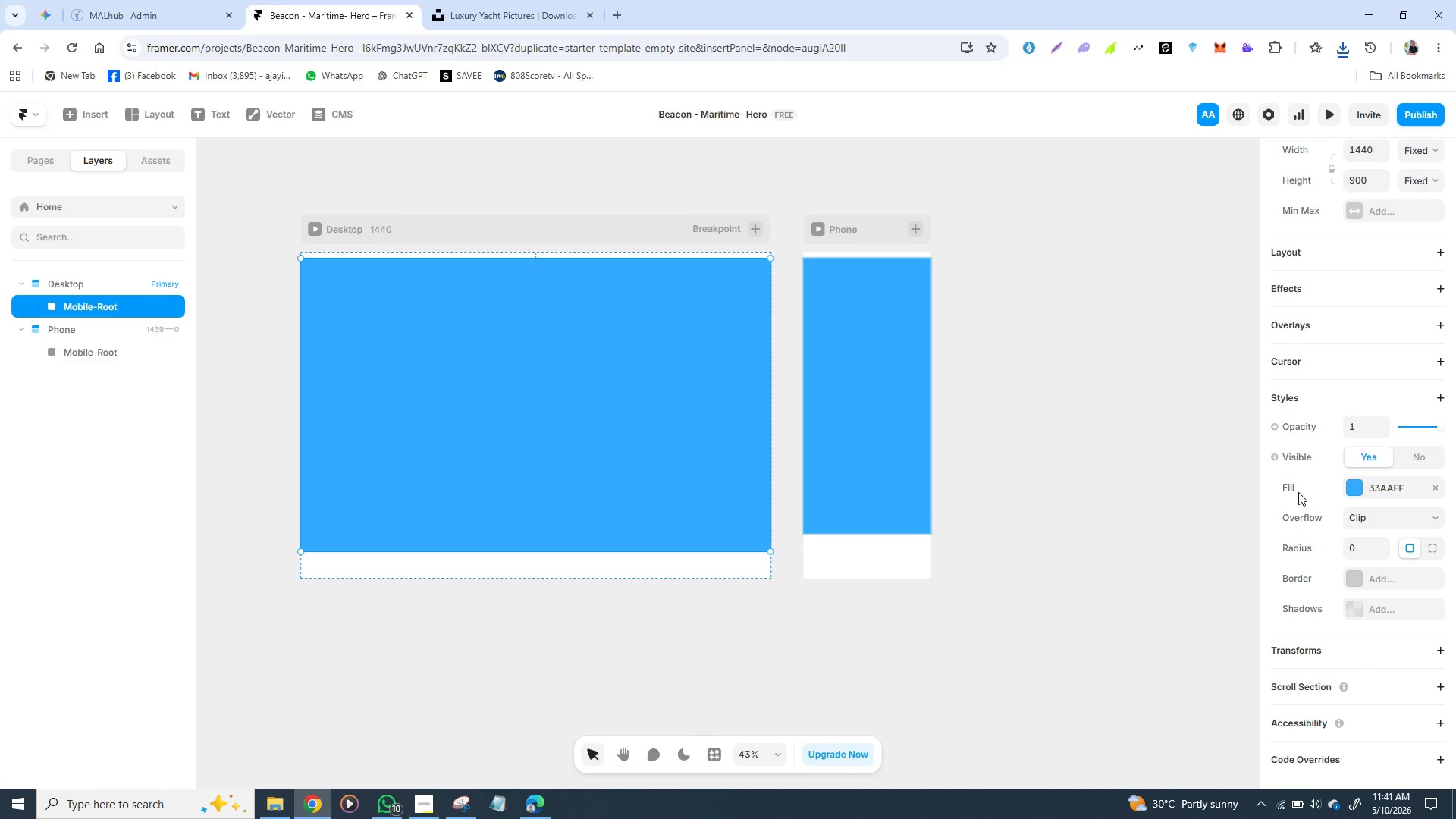 
left_click([1295, 489])
 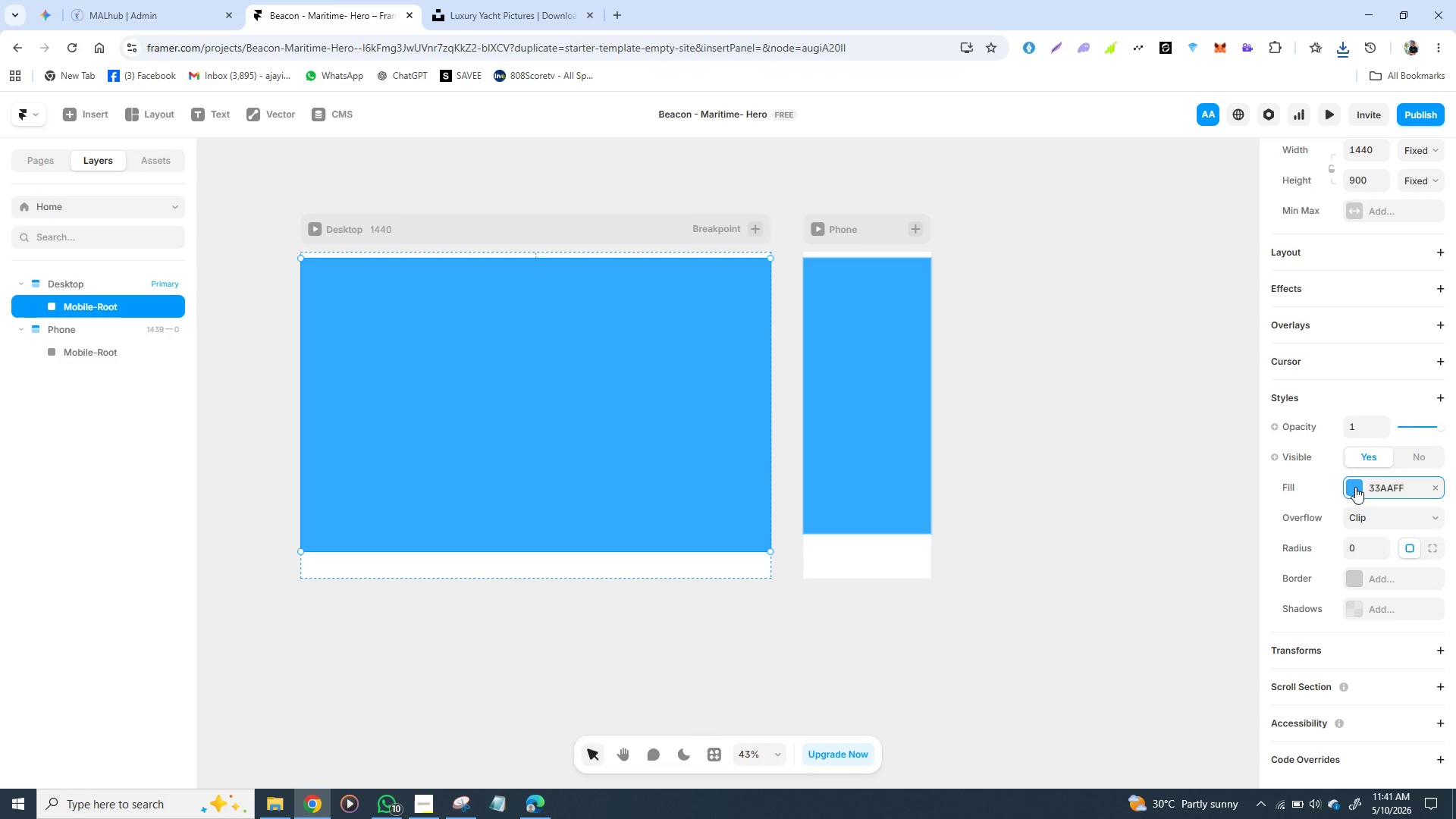 
left_click([1355, 487])
 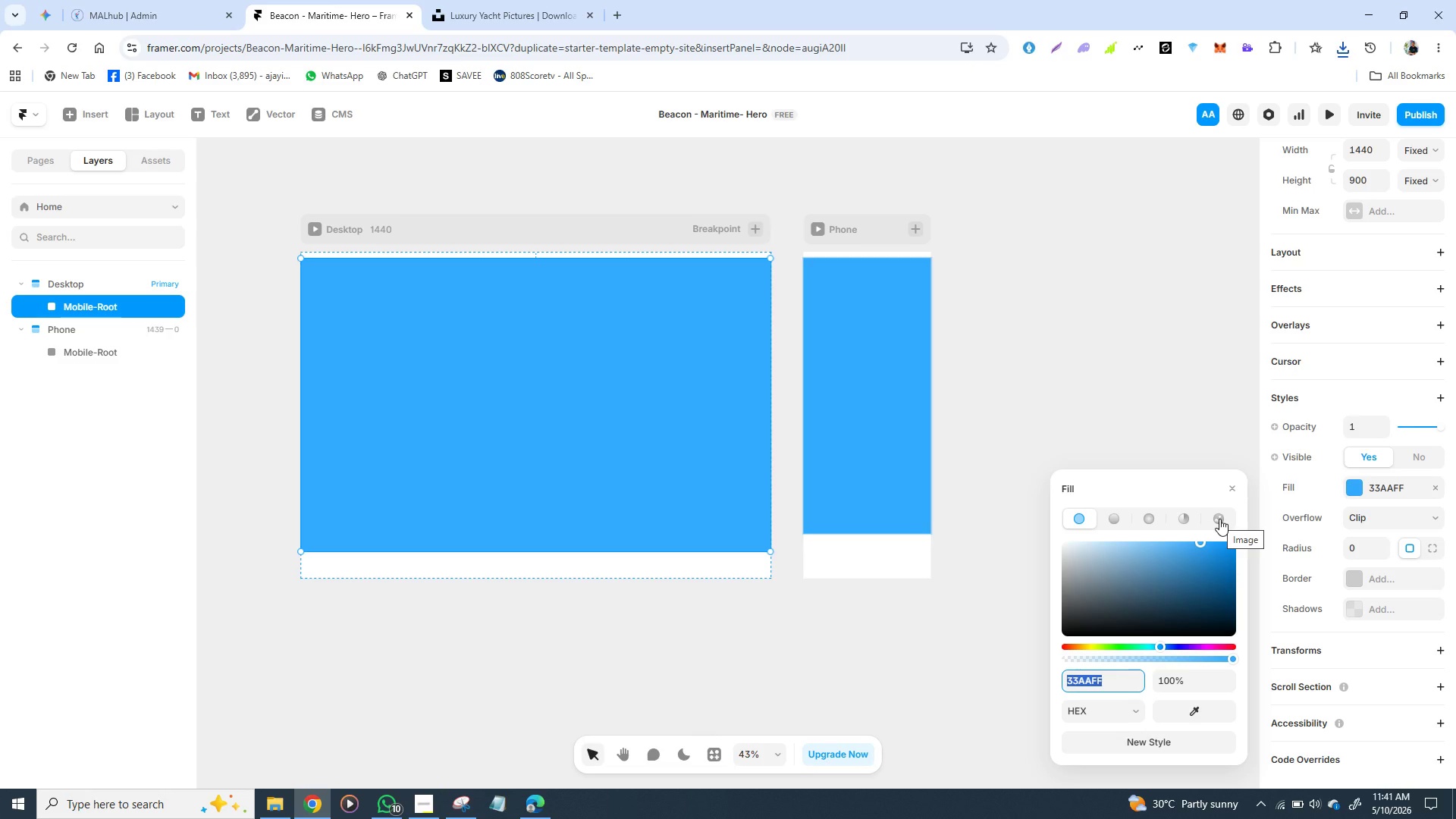 
left_click([1219, 519])
 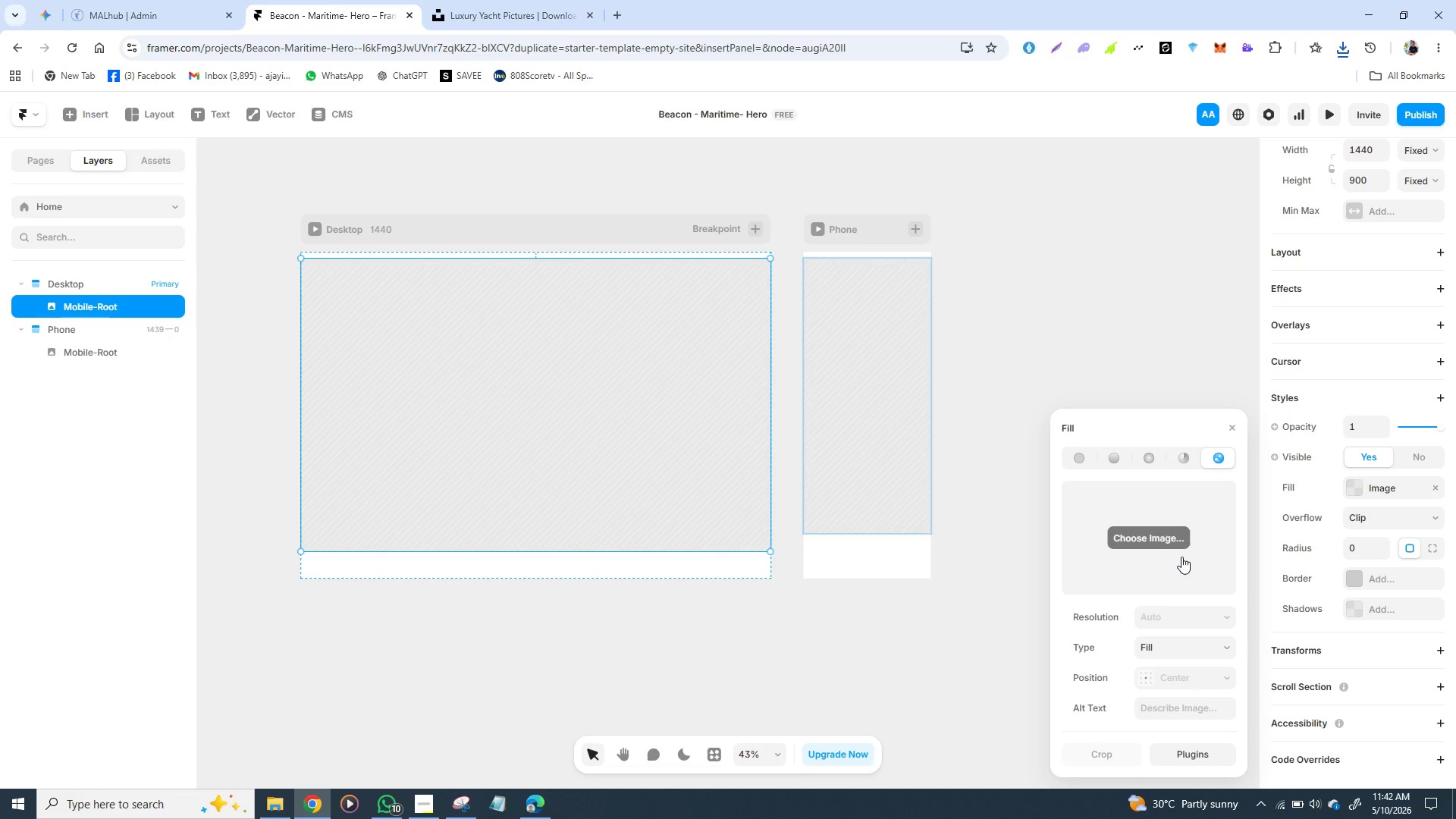 
wait(21.47)
 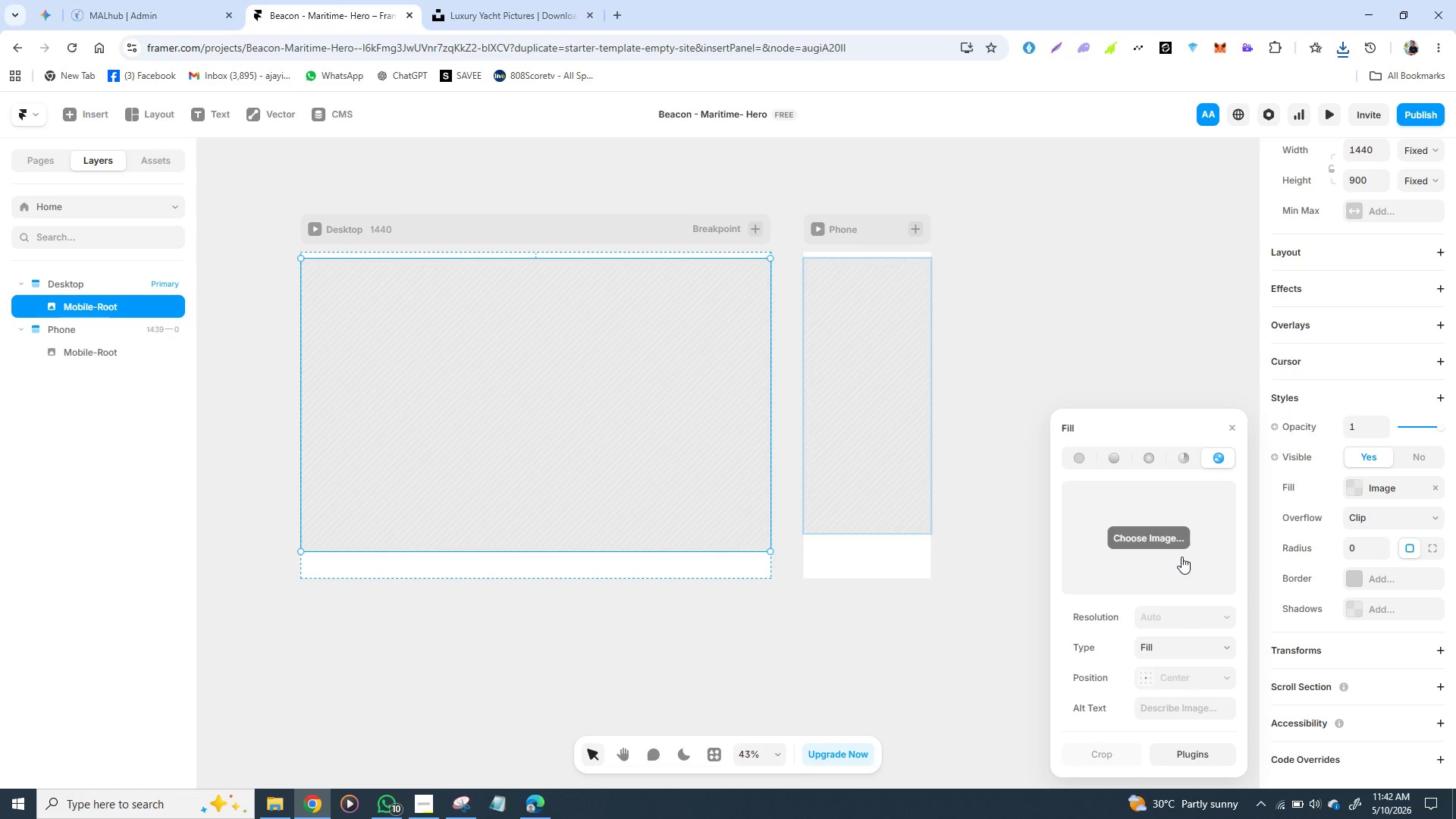 
left_click([1148, 539])
 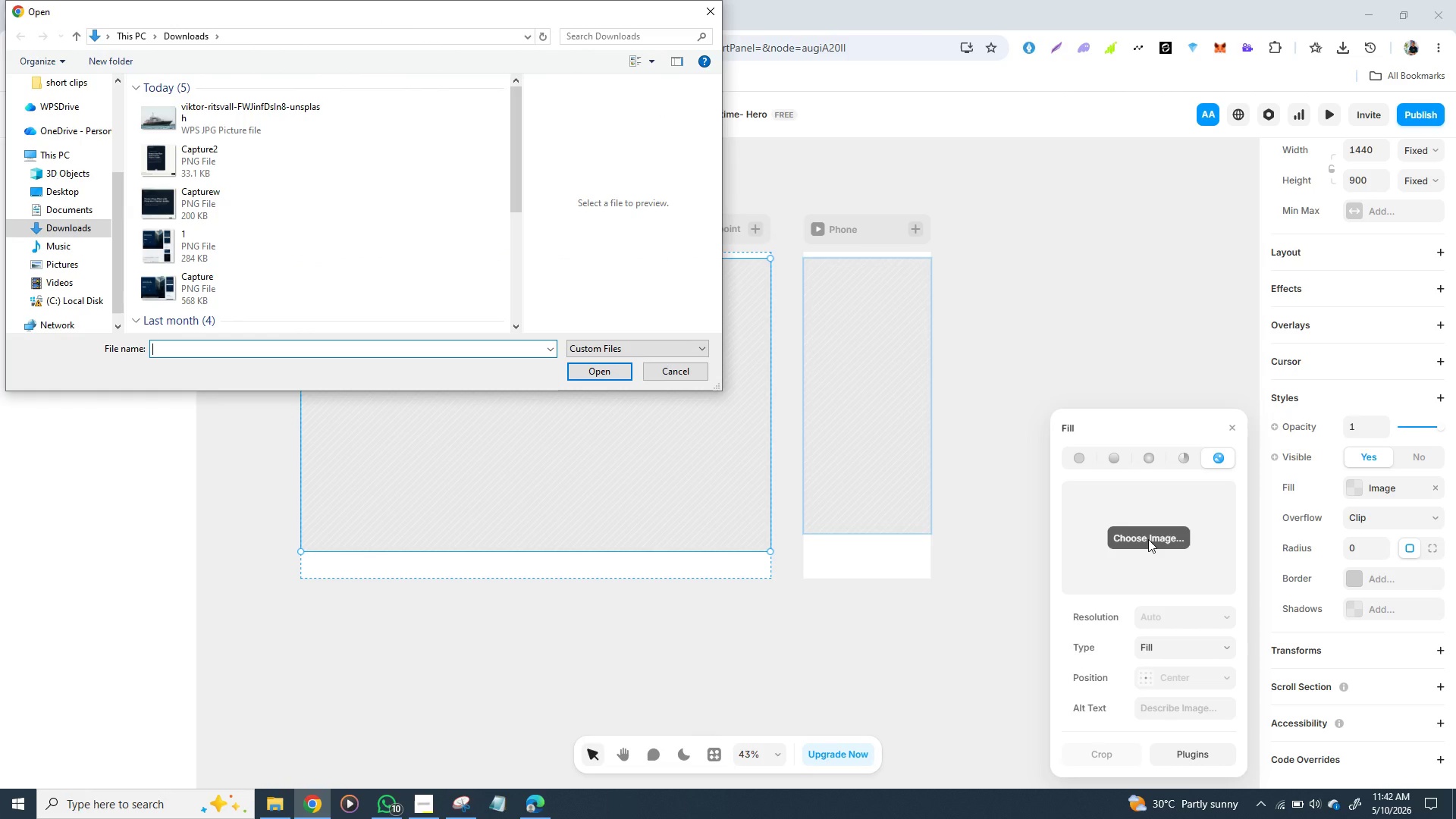 
wait(15.49)
 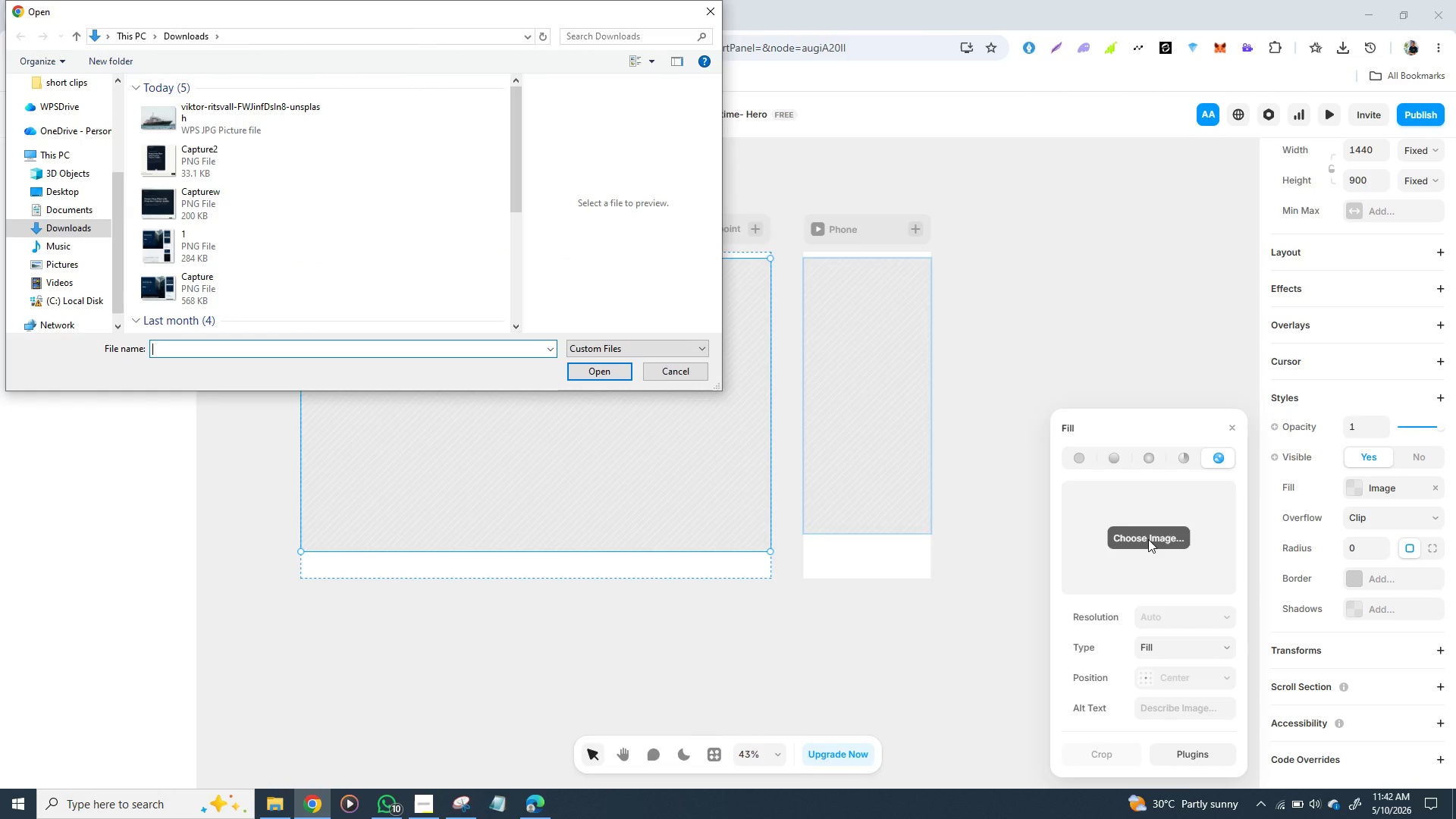 
left_click([168, 105])
 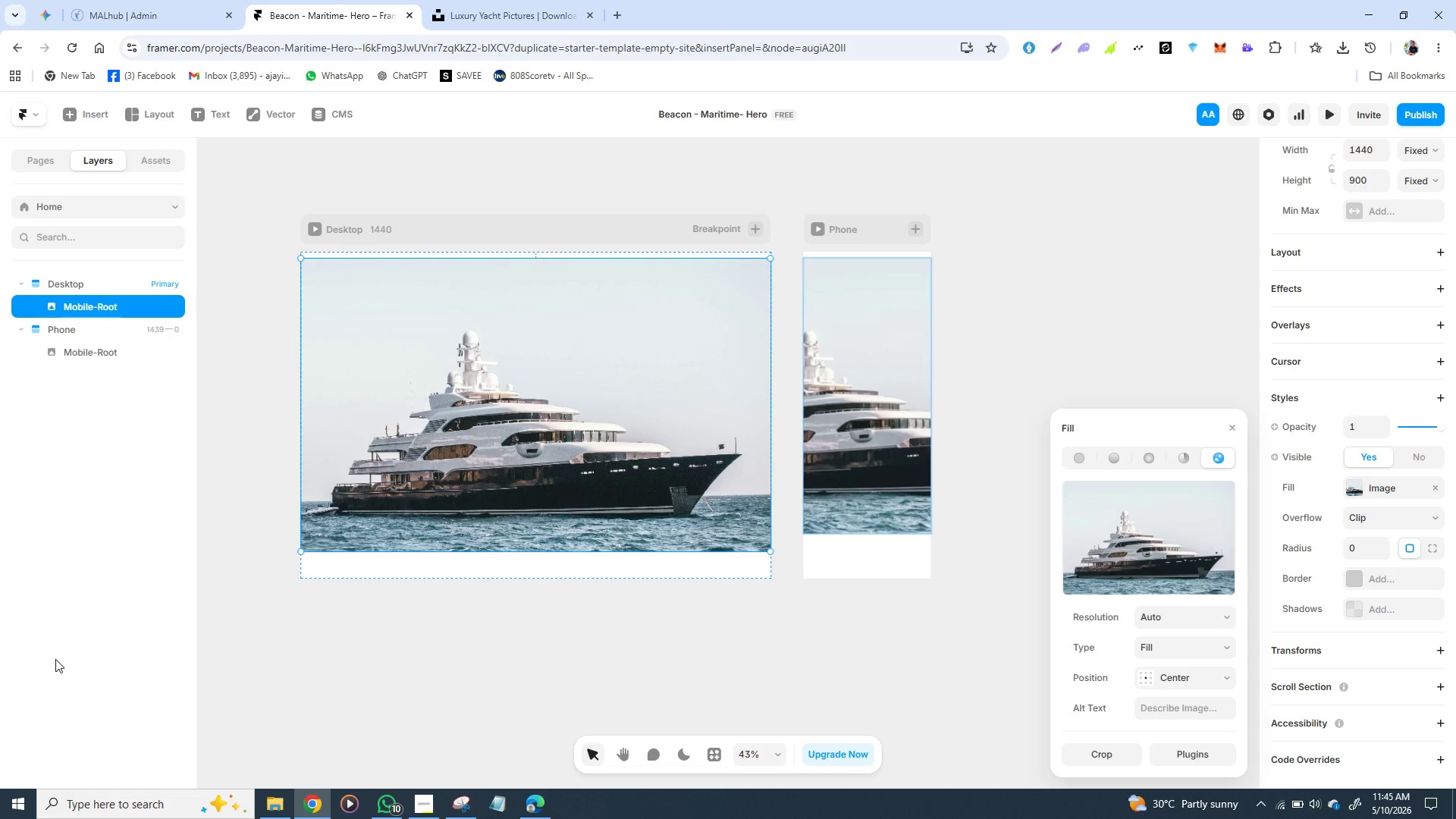 
wait(176.28)
 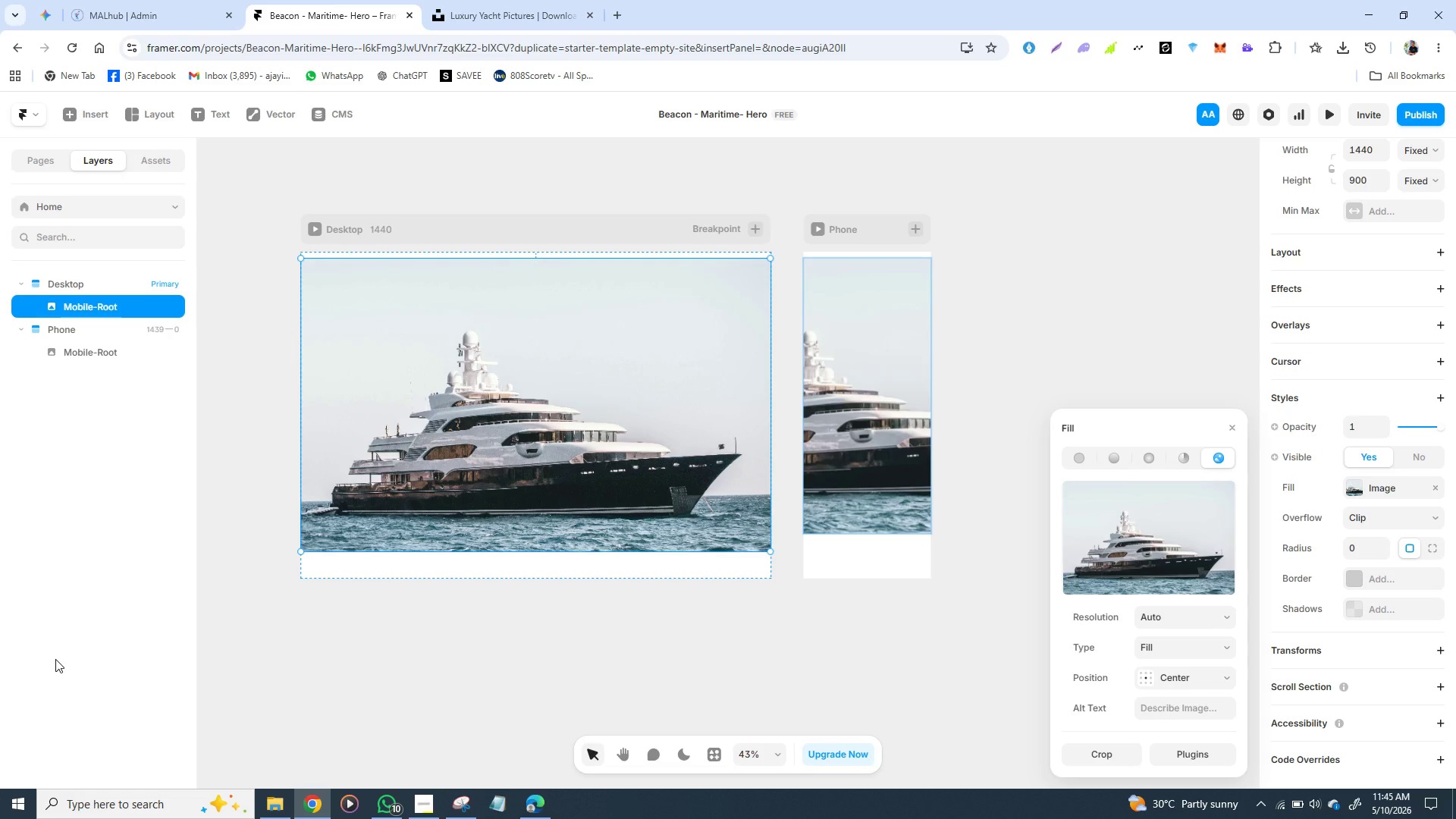 
left_click([658, 381])
 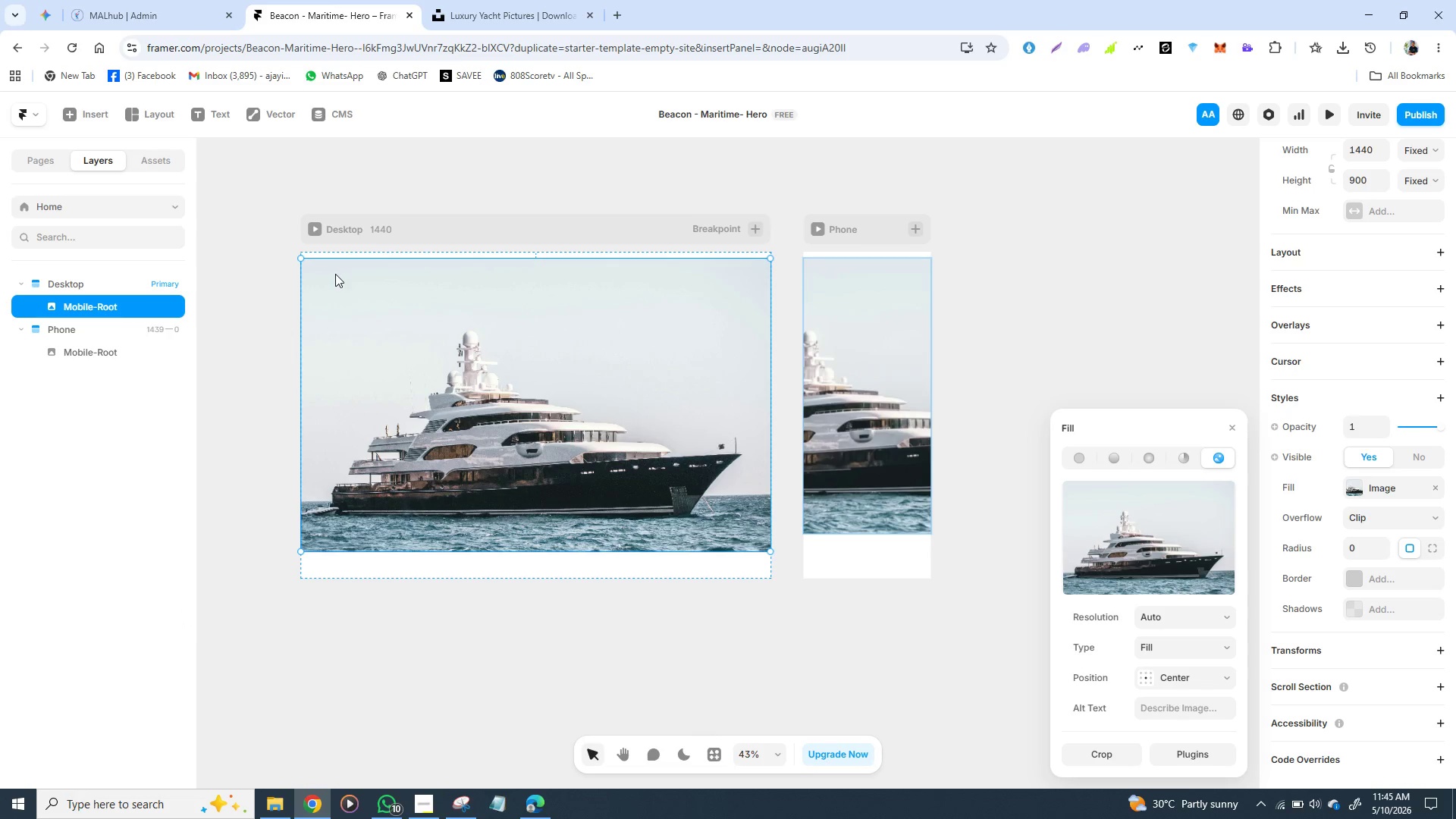 
wait(8.59)
 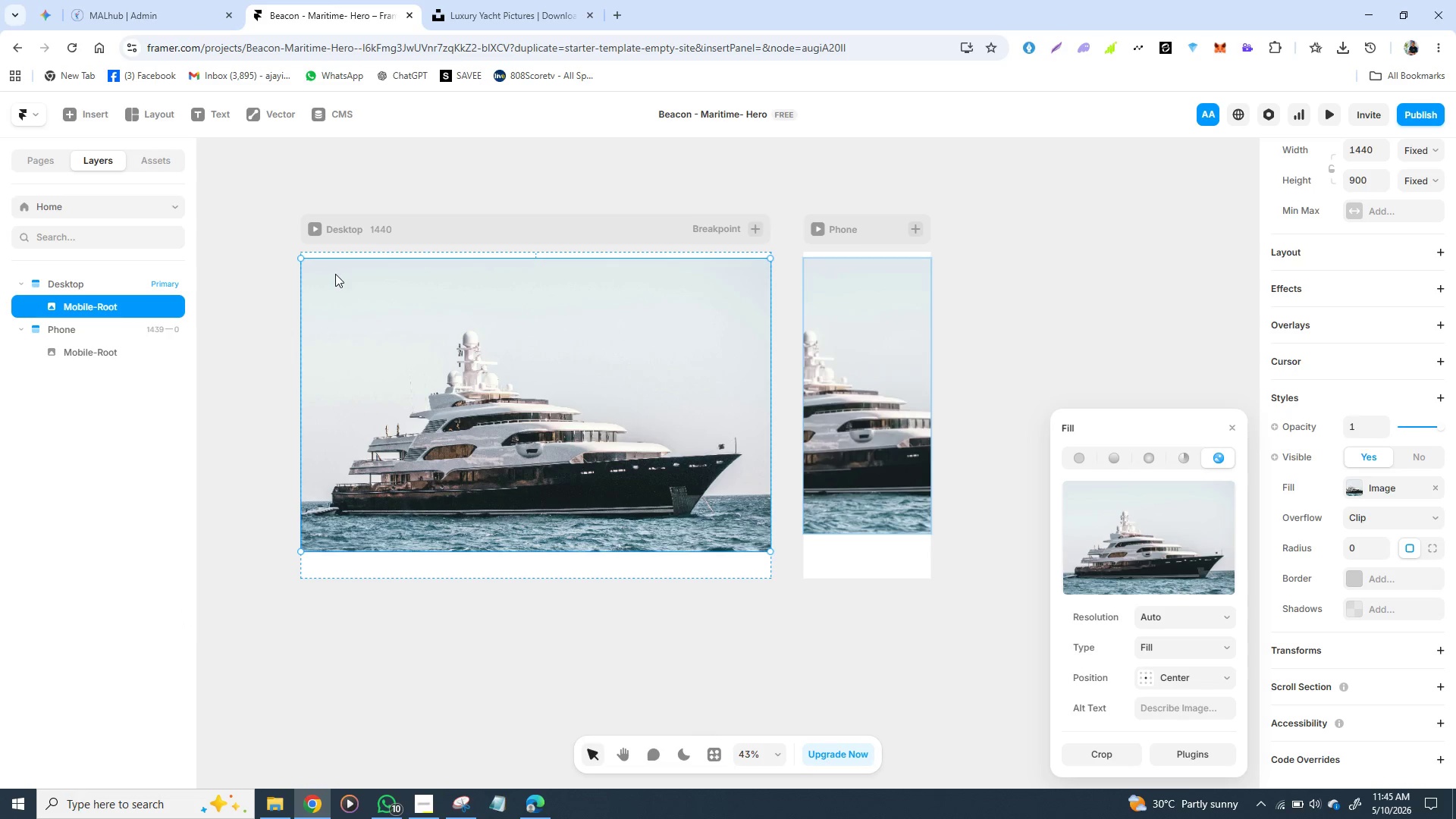 
key(F)
 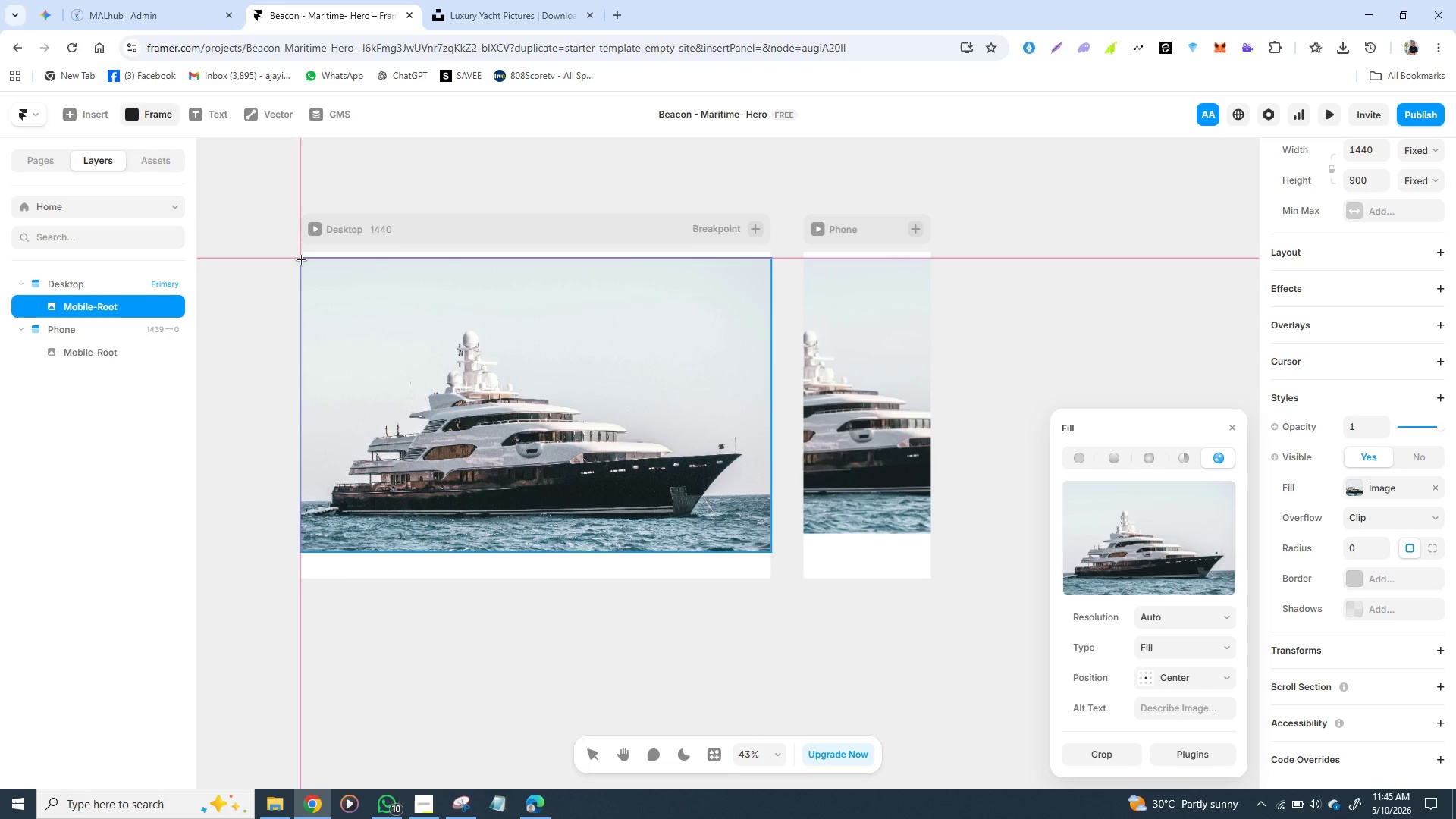 
left_click_drag(start_coordinate=[301, 259], to_coordinate=[769, 551])
 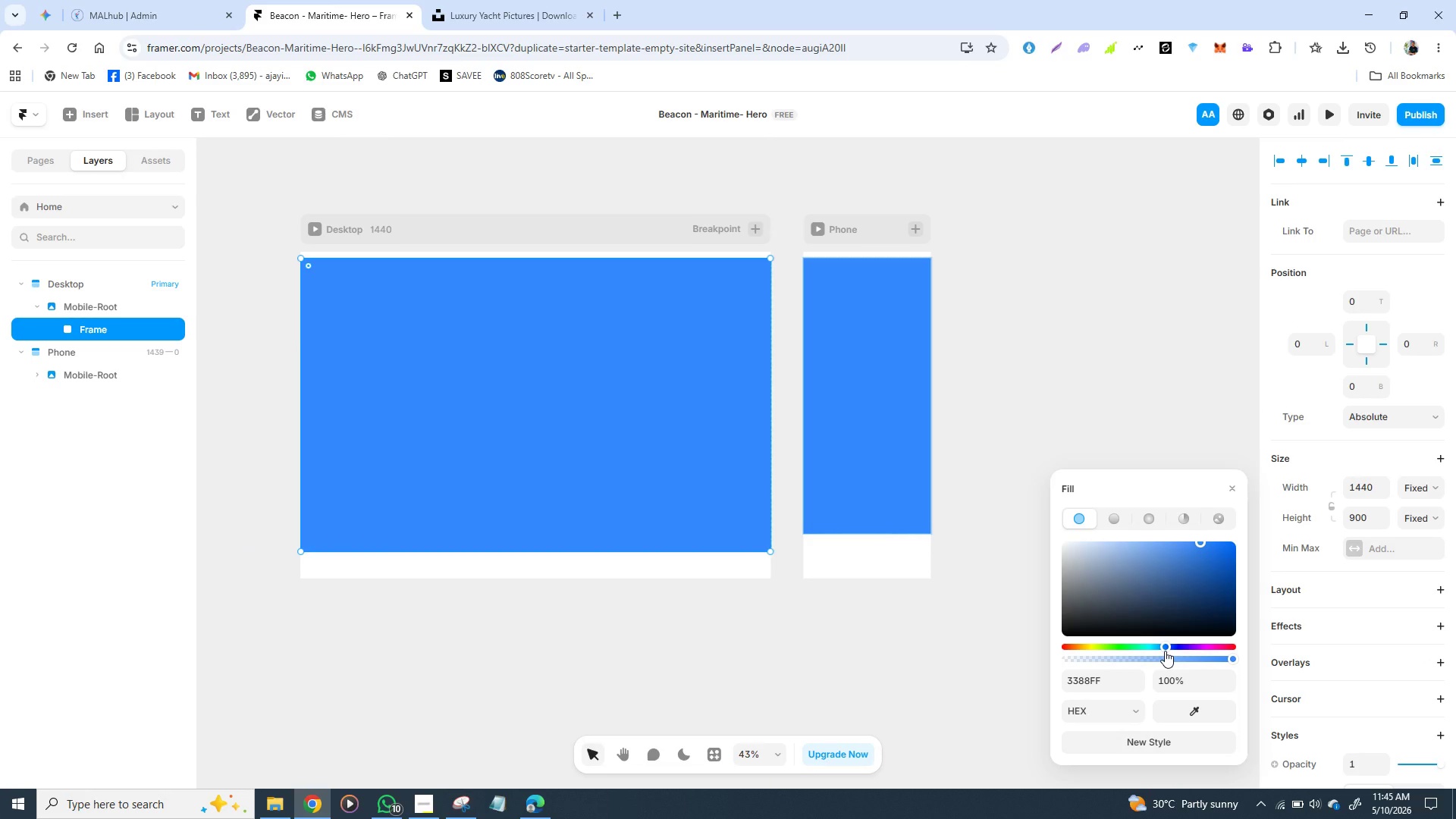 
wait(6.59)
 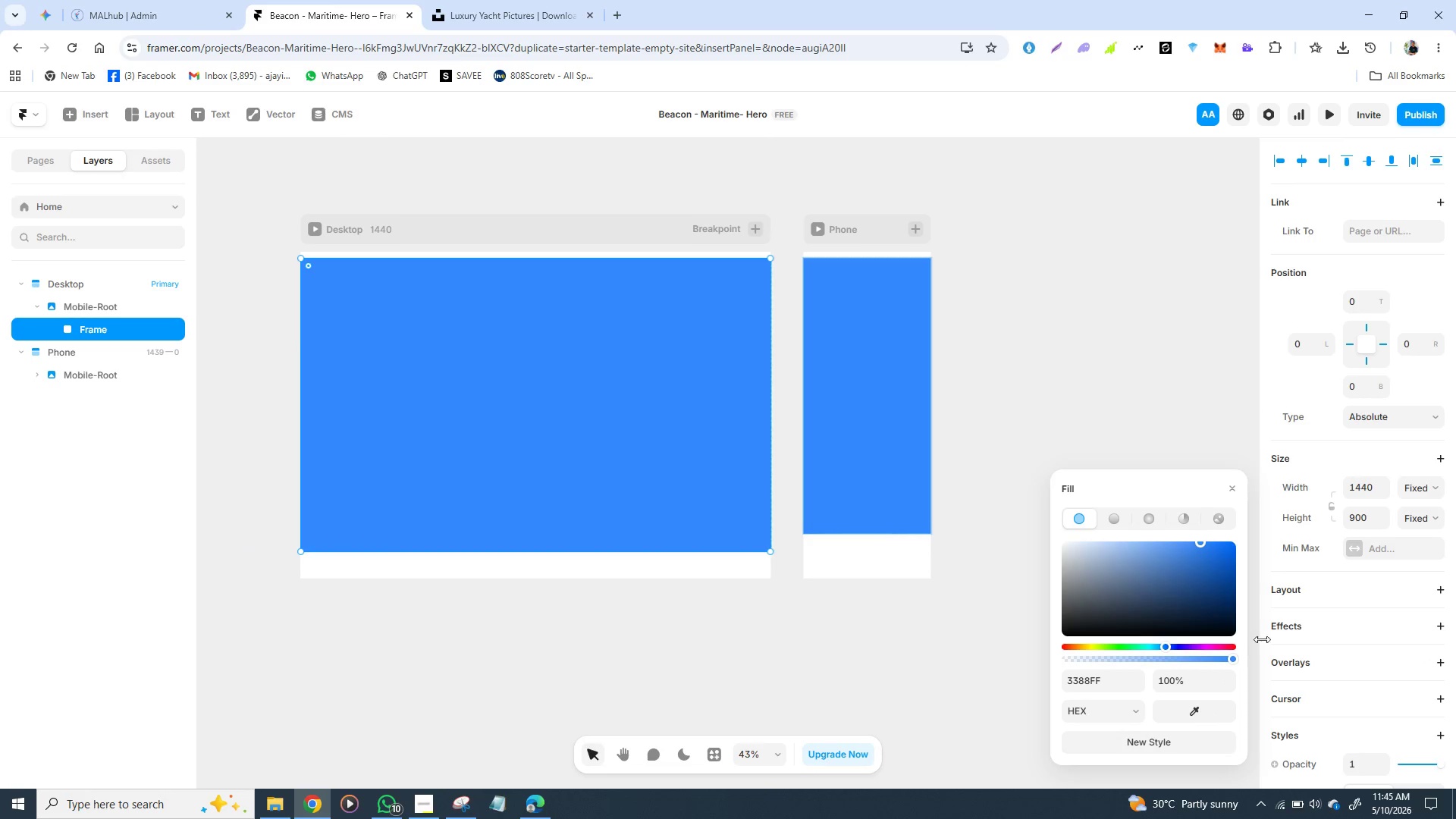 
left_click_drag(start_coordinate=[1166, 649], to_coordinate=[1171, 651])
 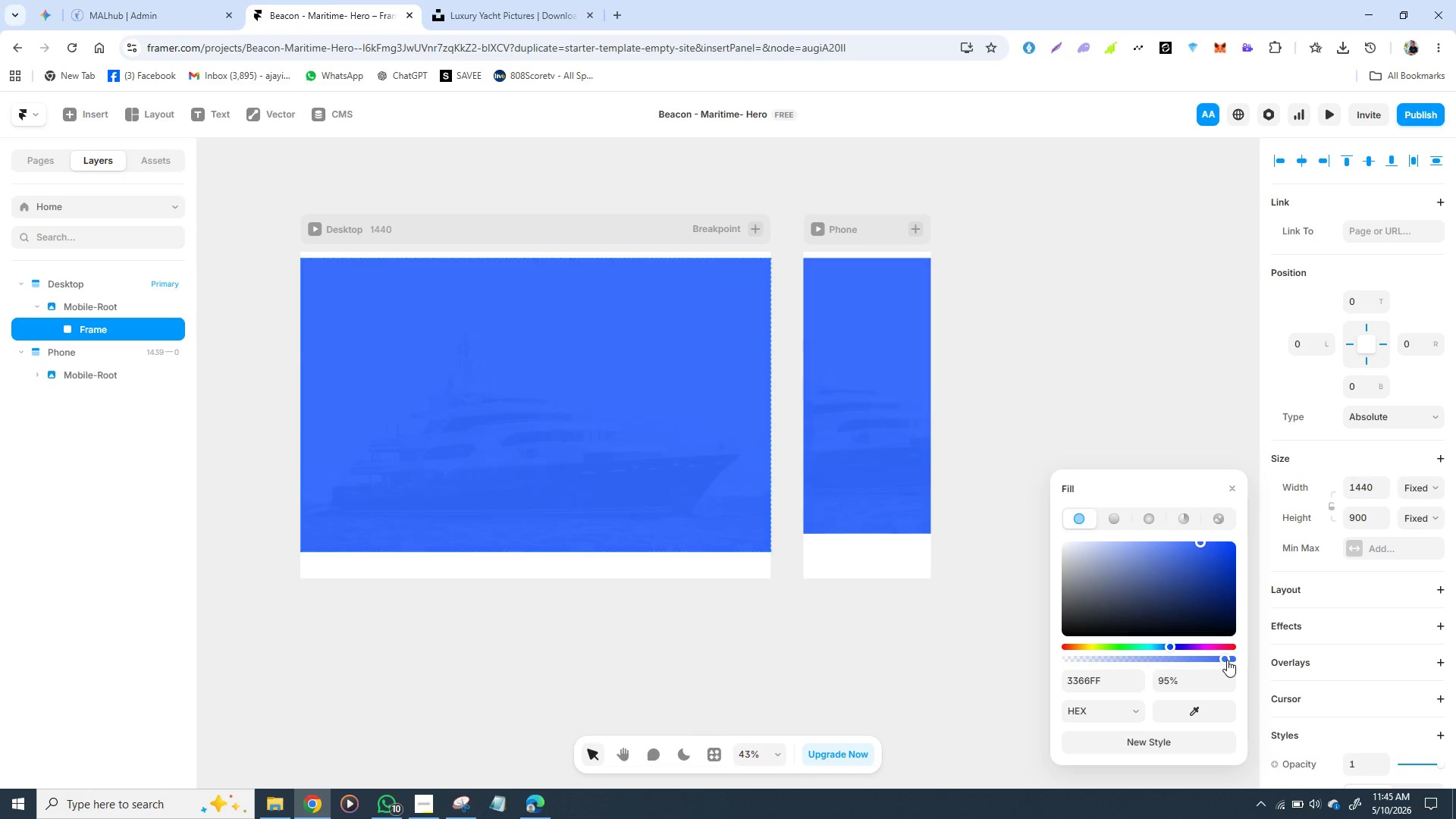 
left_click_drag(start_coordinate=[1227, 661], to_coordinate=[1121, 661])
 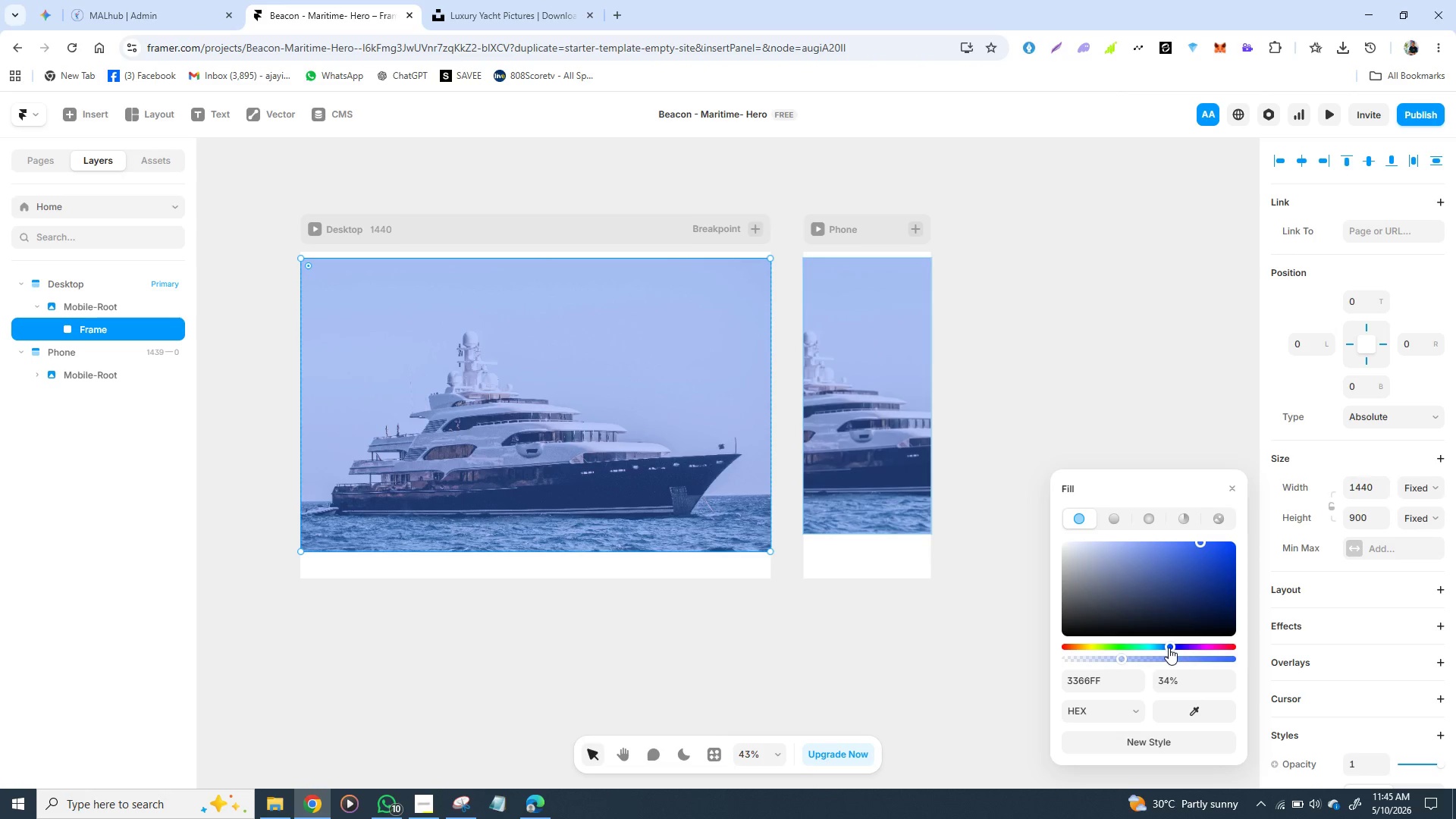 
wait(8.59)
 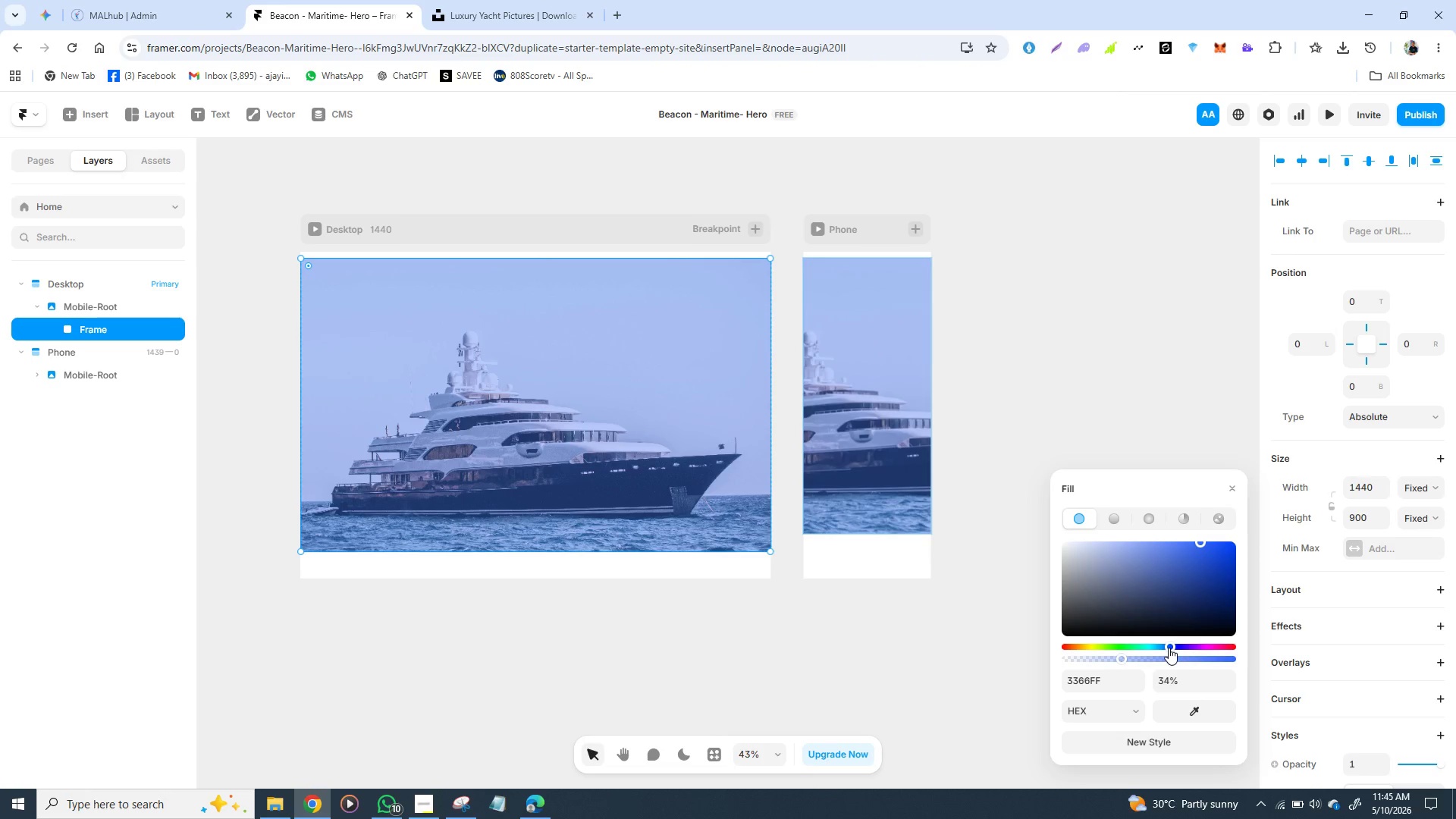 
hold_key(key=ControlLeft, duration=1.53)
 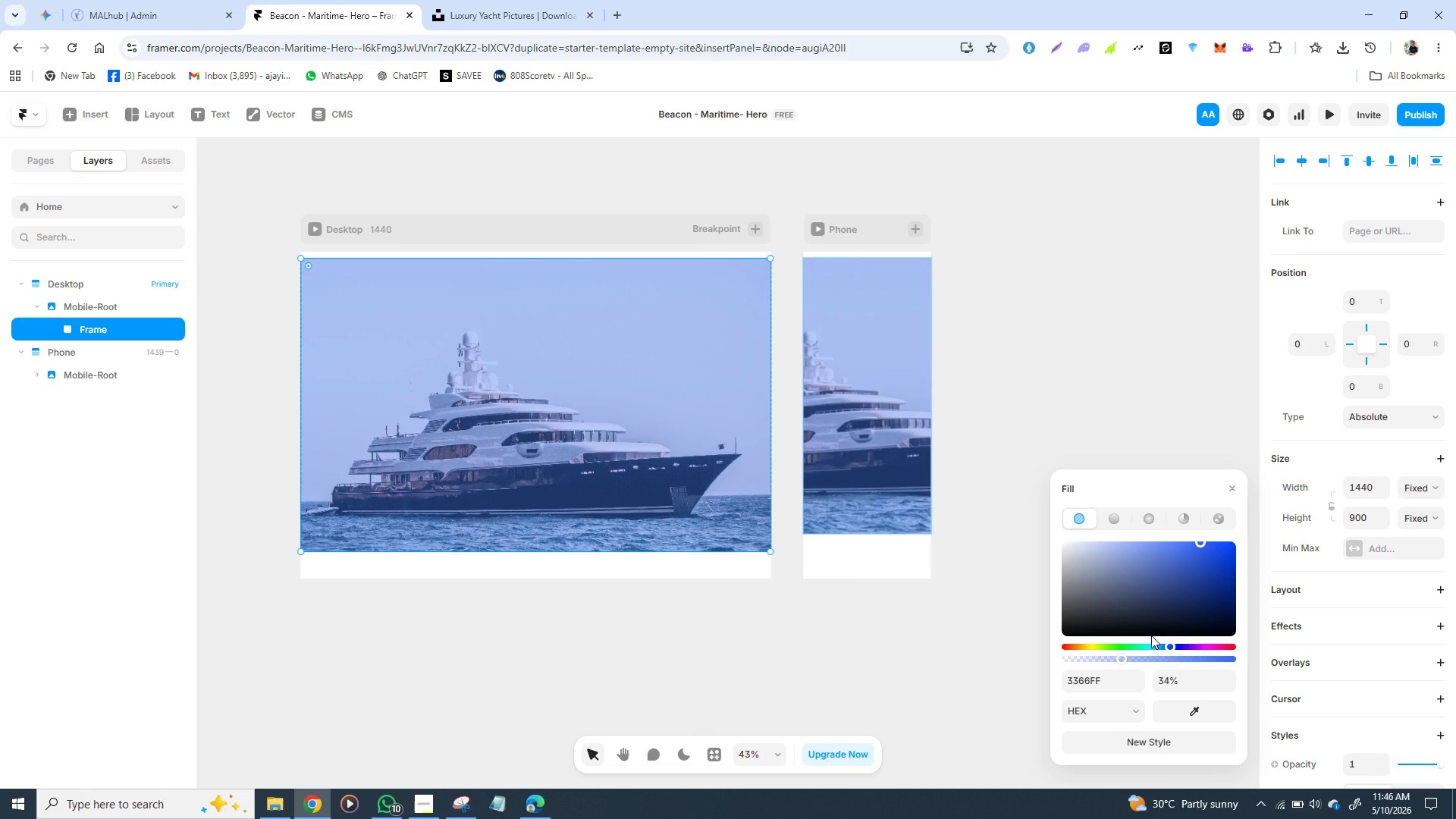 
hold_key(key=ControlLeft, duration=1.5)
 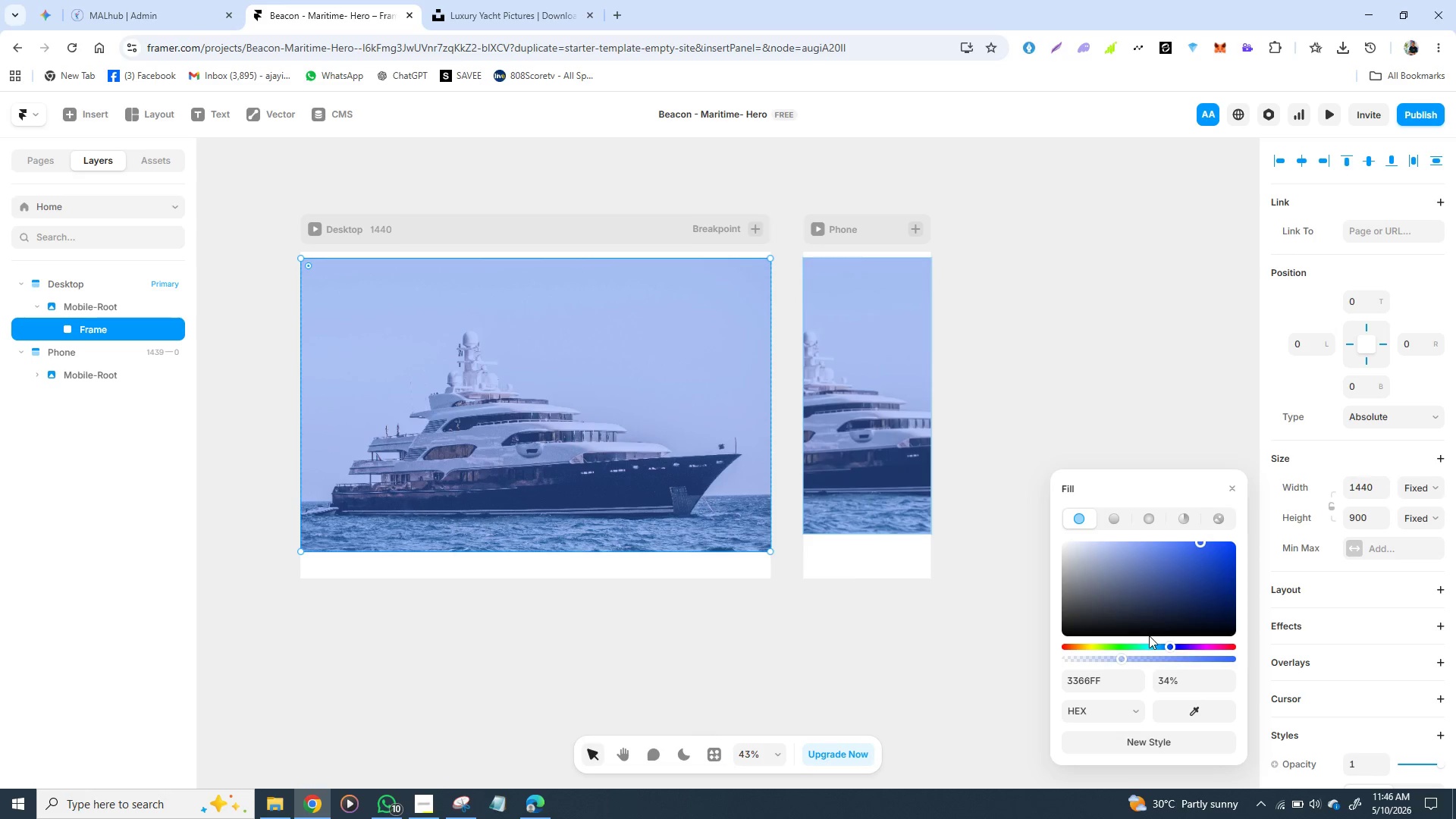 
key(Control+ControlLeft)
 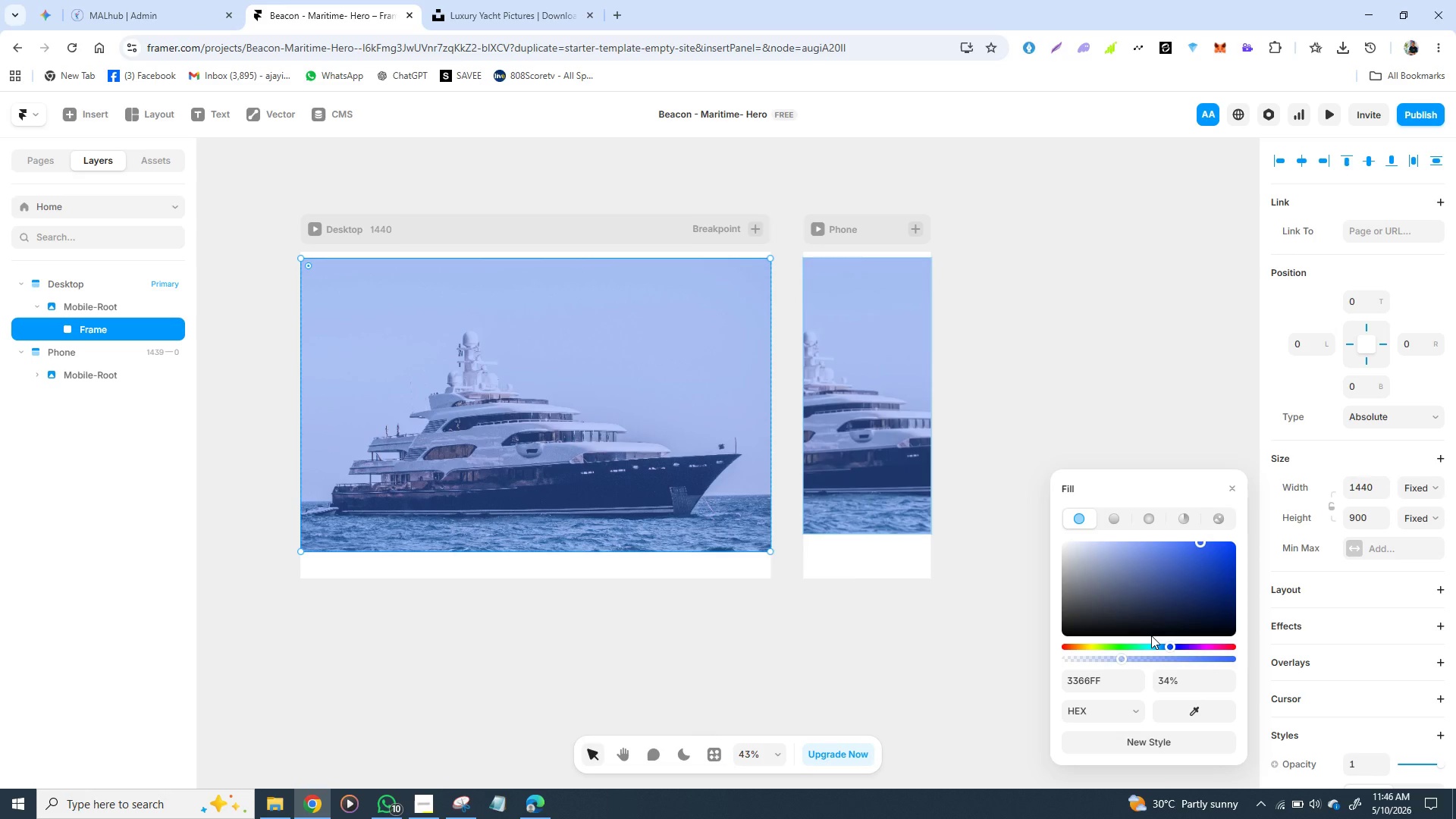 
key(Control+ControlLeft)
 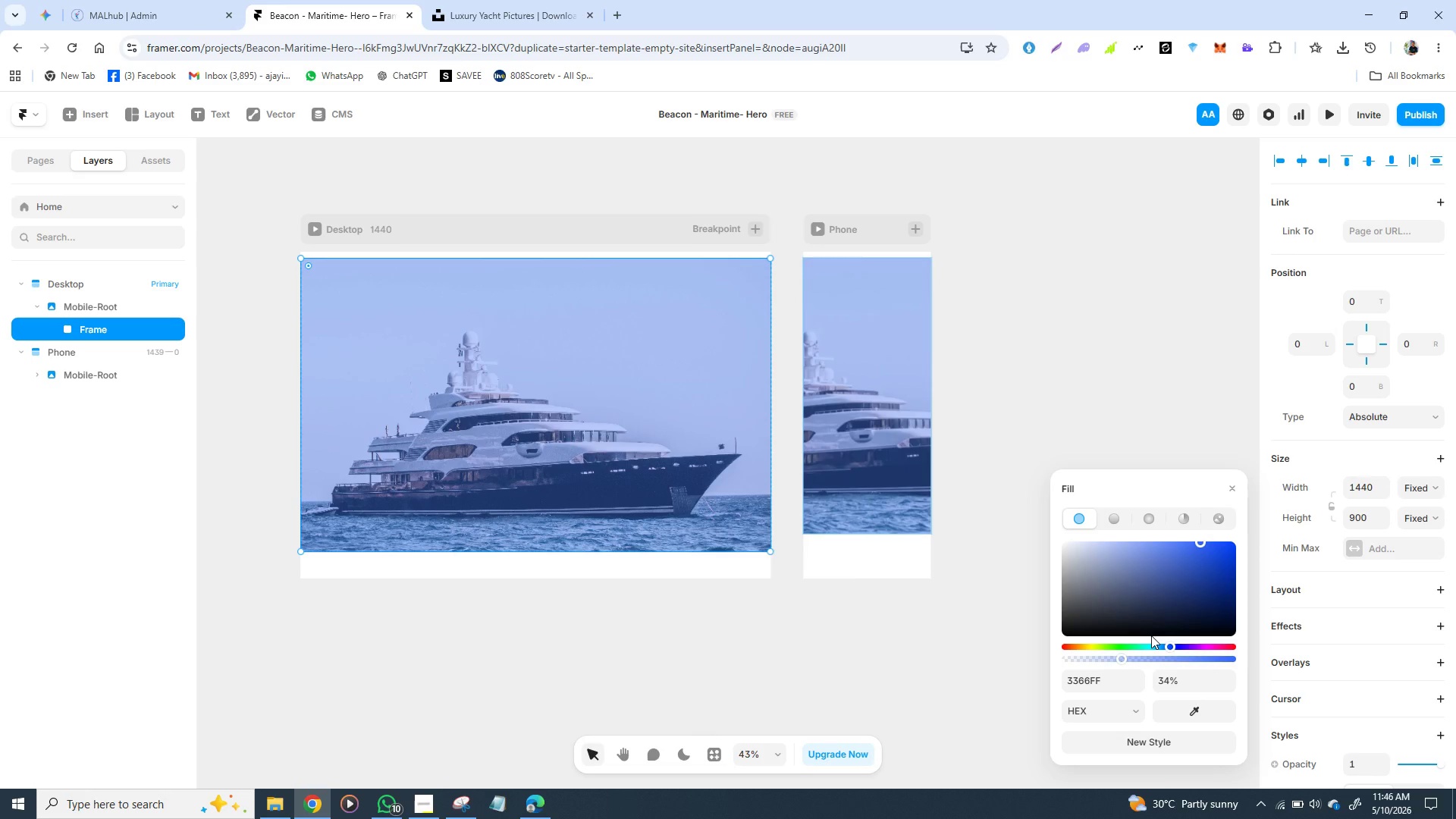 
key(Control+ControlLeft)
 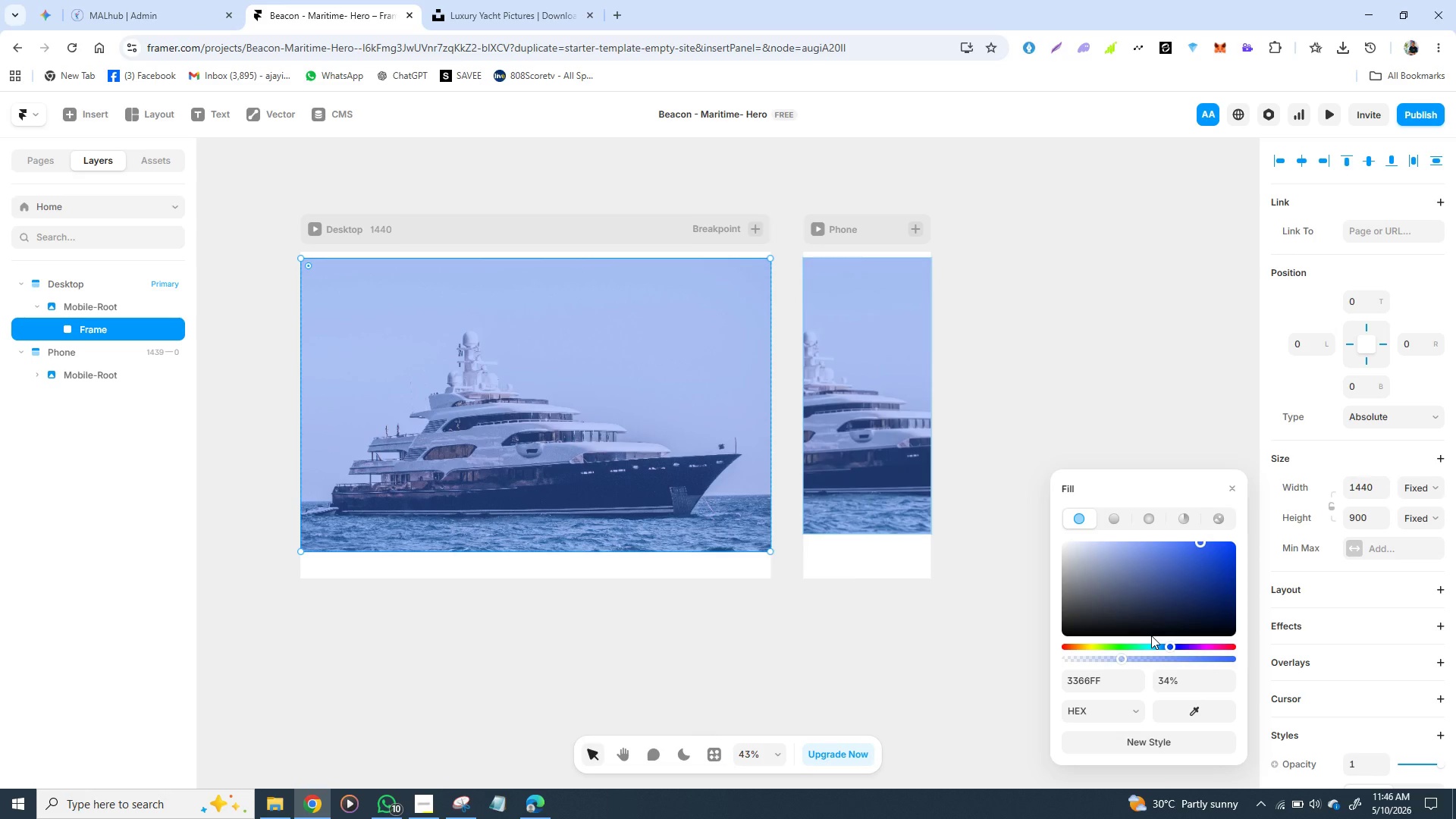 
key(Control+ControlLeft)
 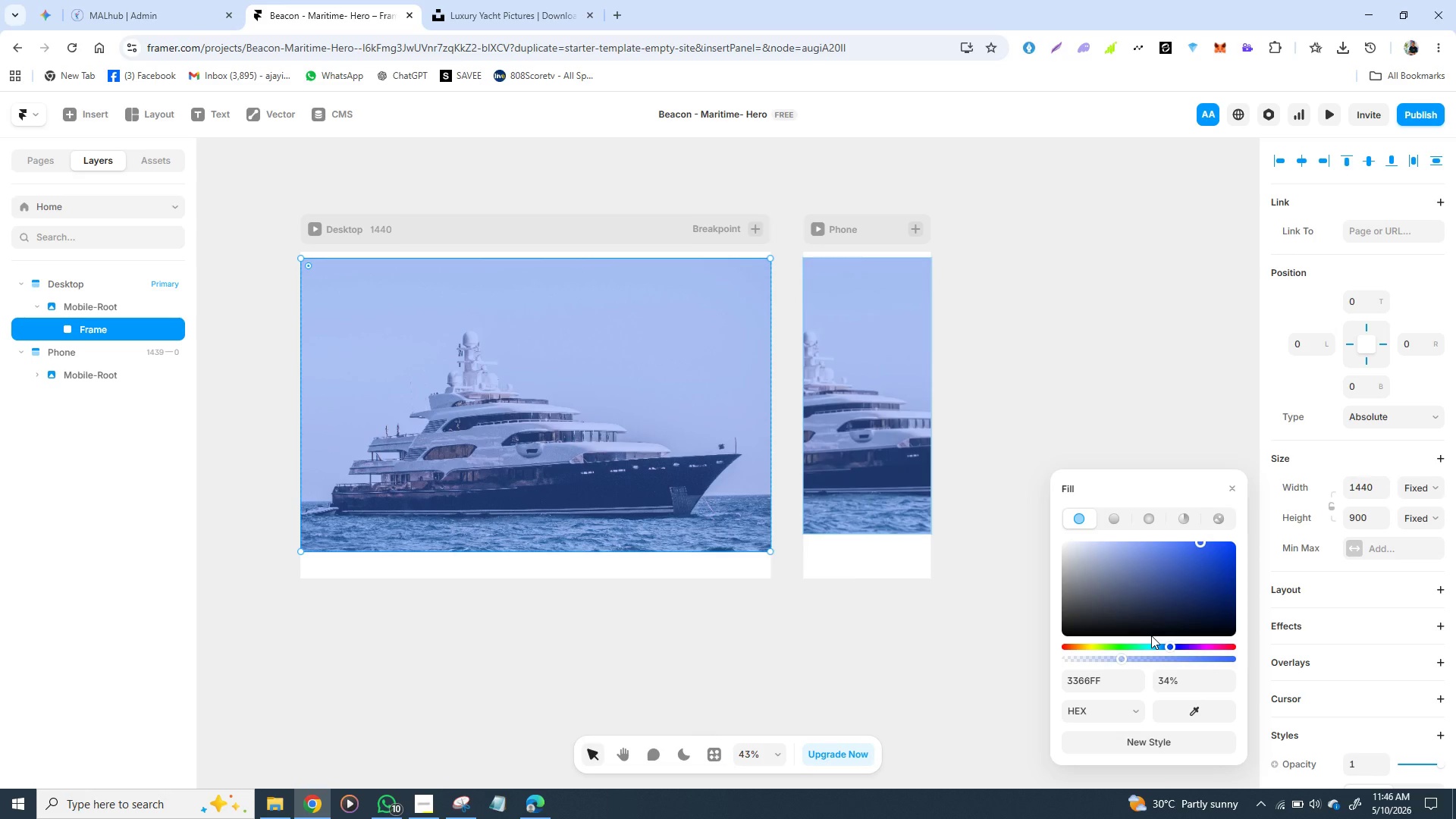 
key(Control+ControlLeft)
 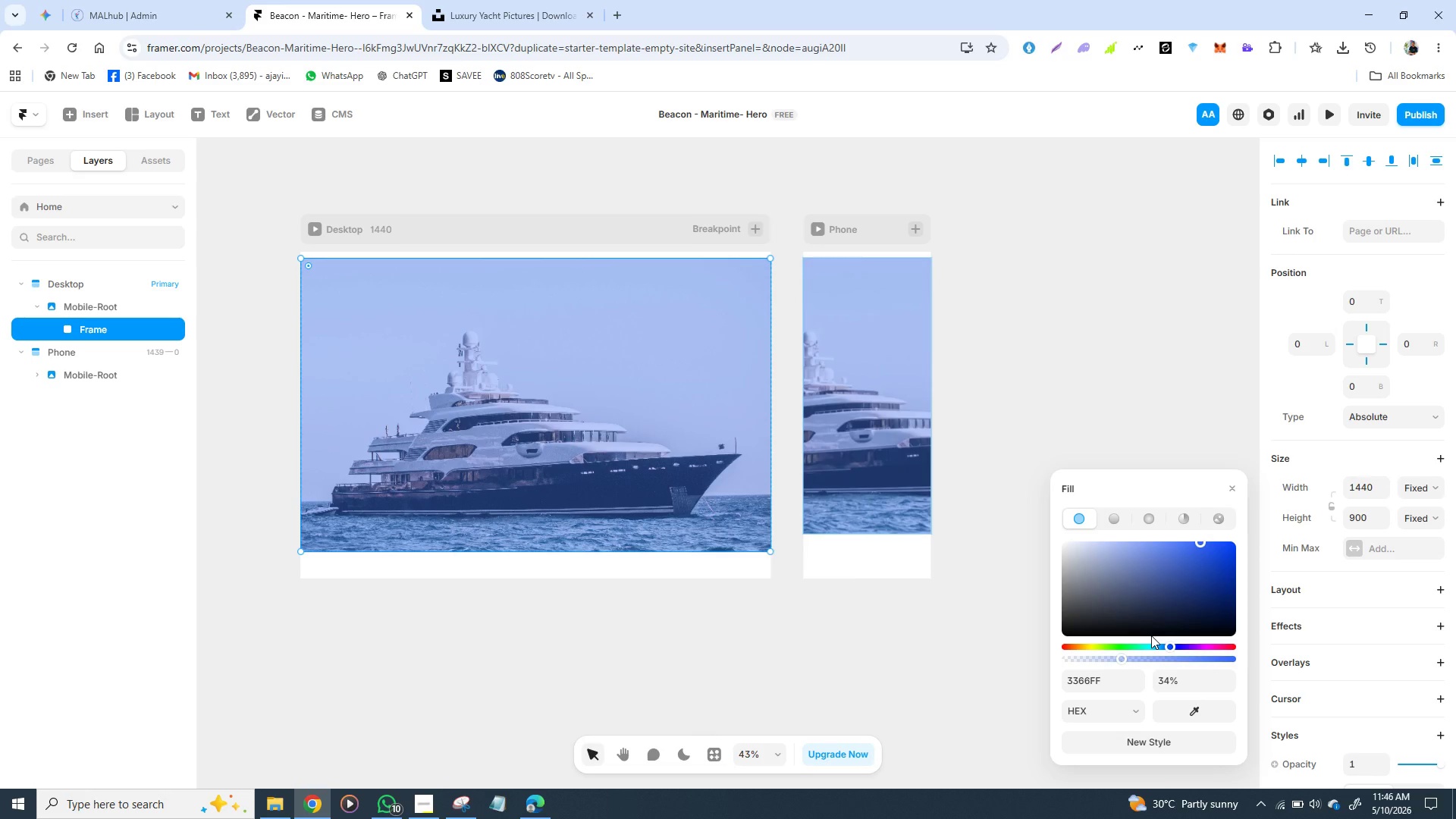 
key(Control+ControlLeft)
 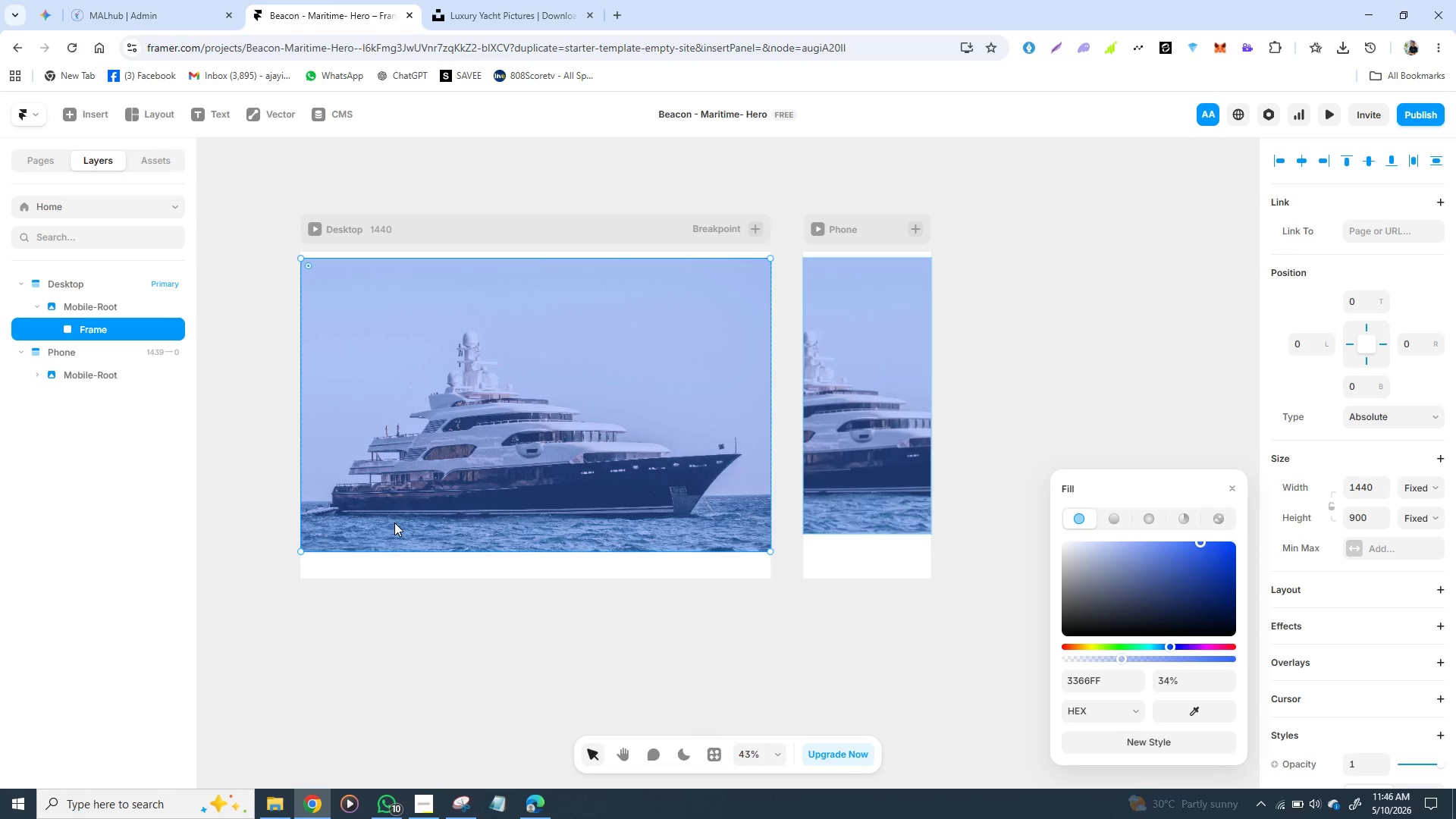 
wait(46.08)
 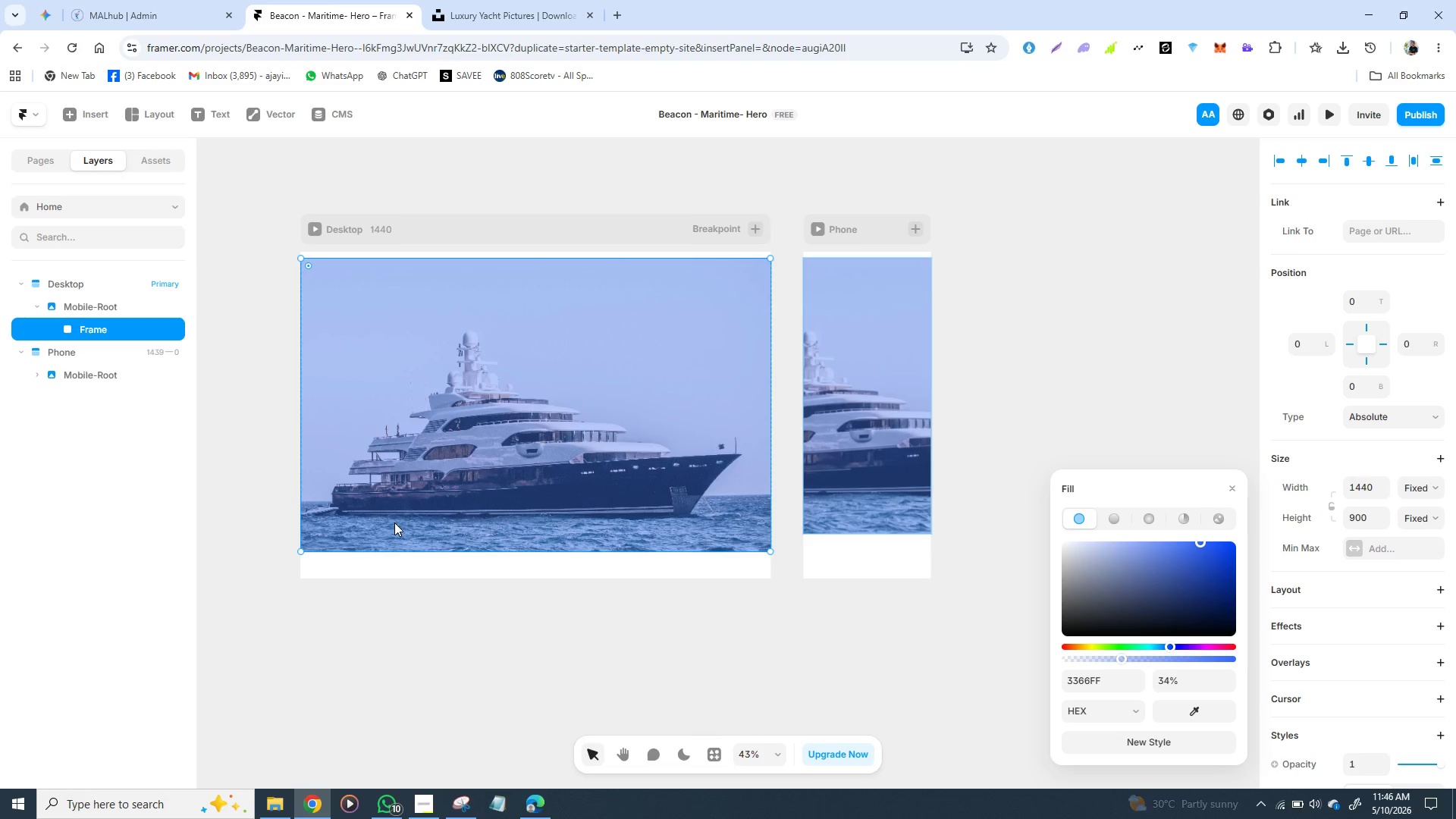 
left_click([854, 369])
 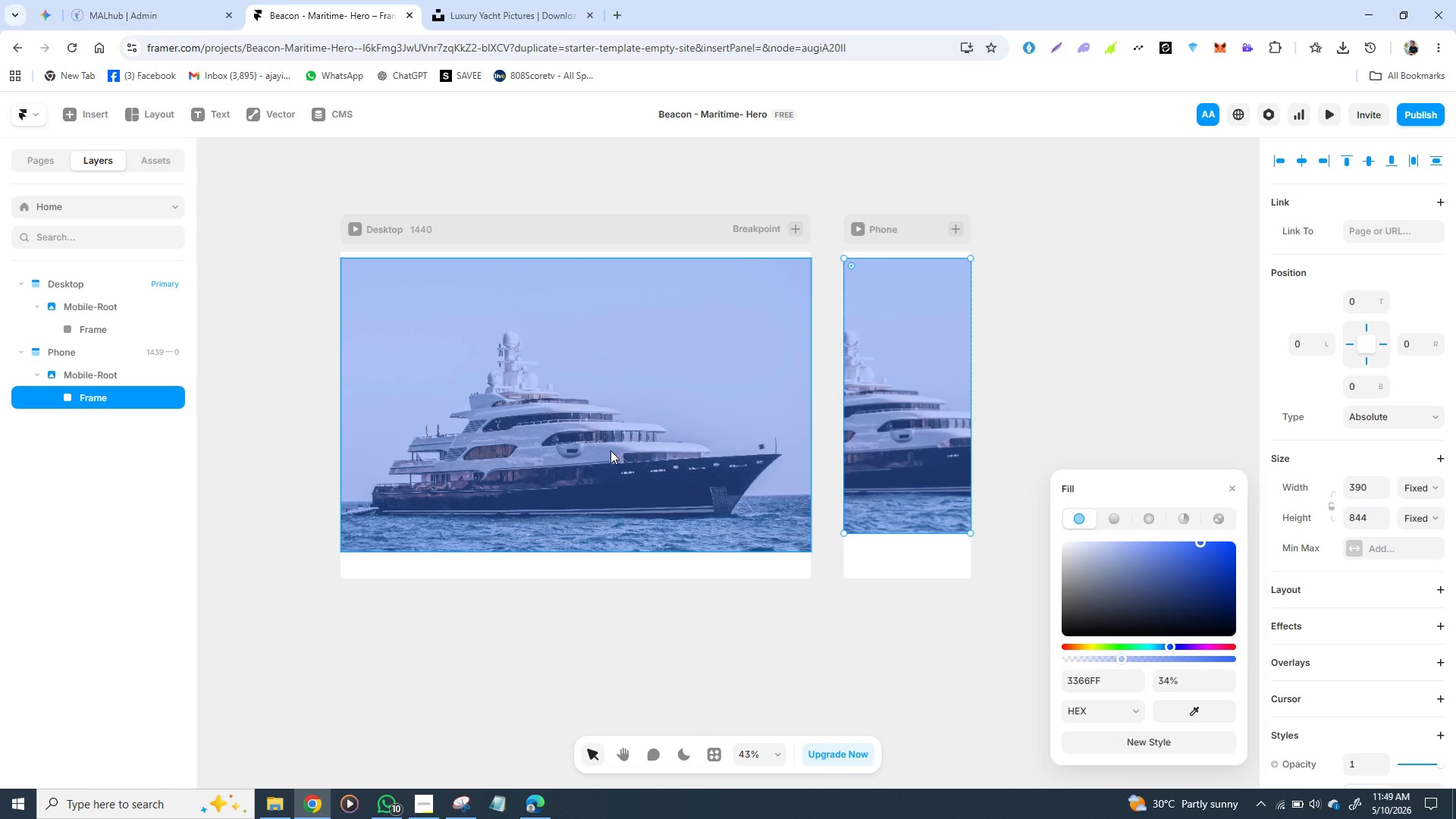 
wait(142.14)
 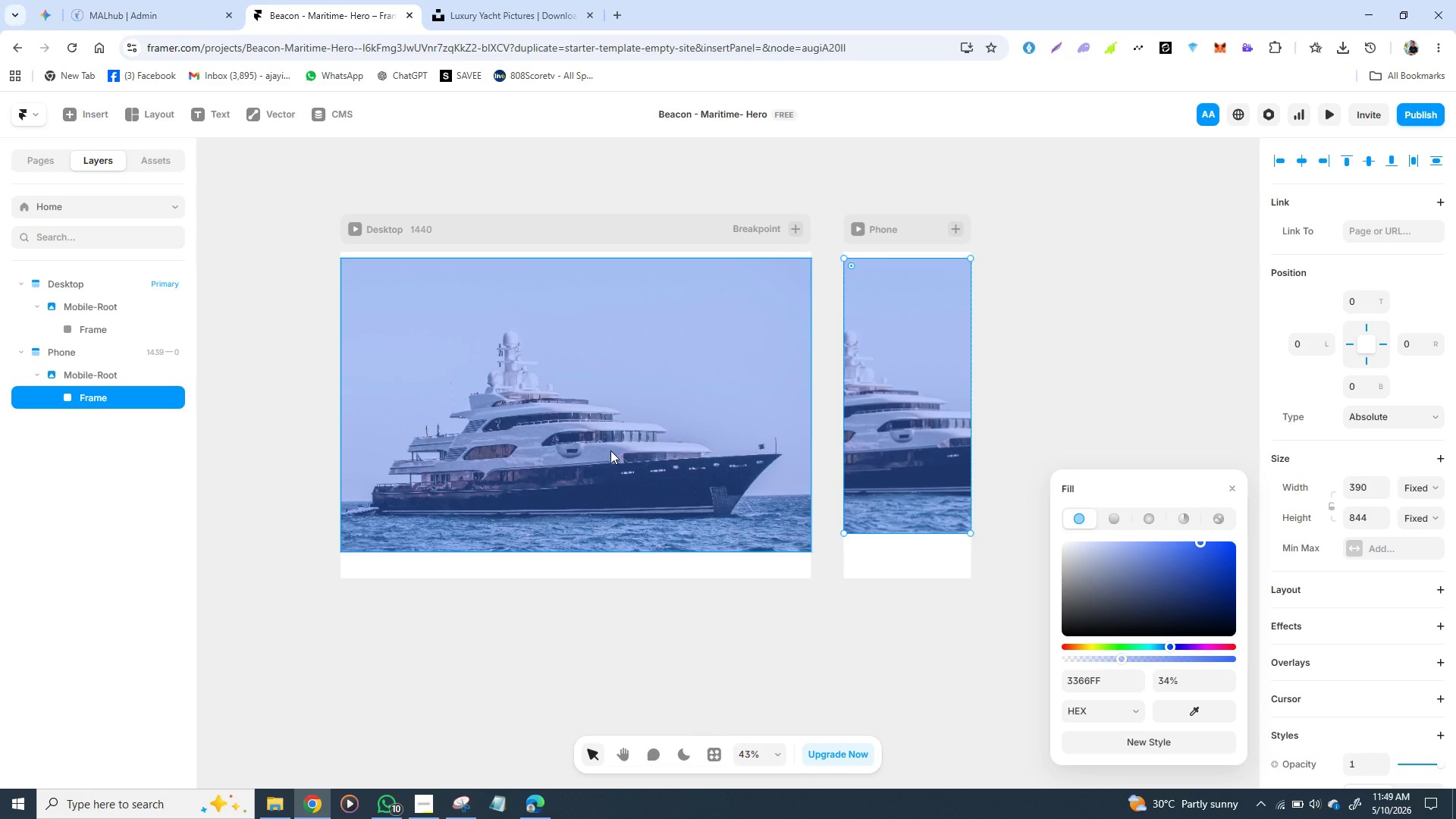 
left_click_drag(start_coordinate=[1199, 542], to_coordinate=[1140, 557])
 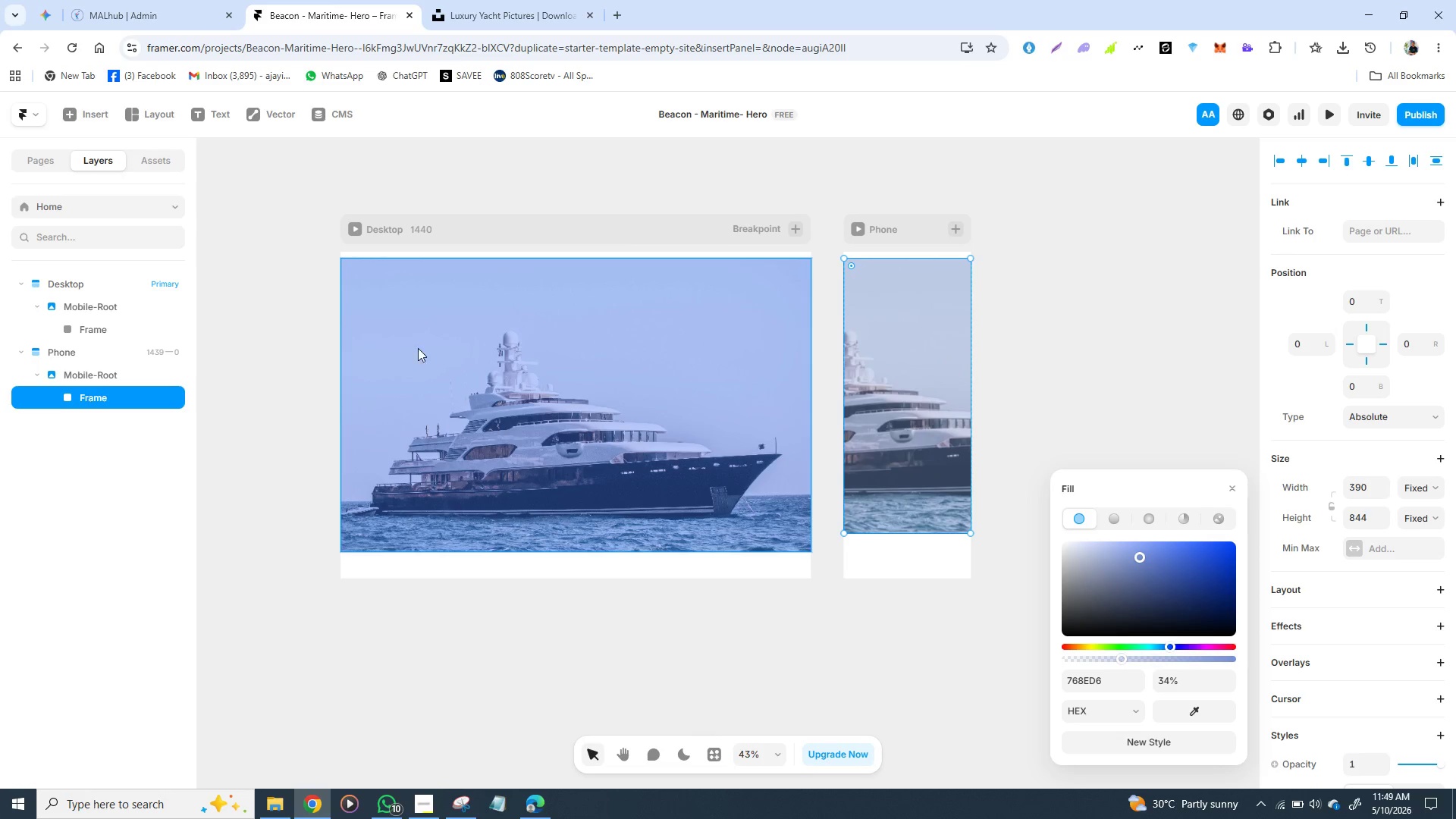 
left_click([356, 346])
 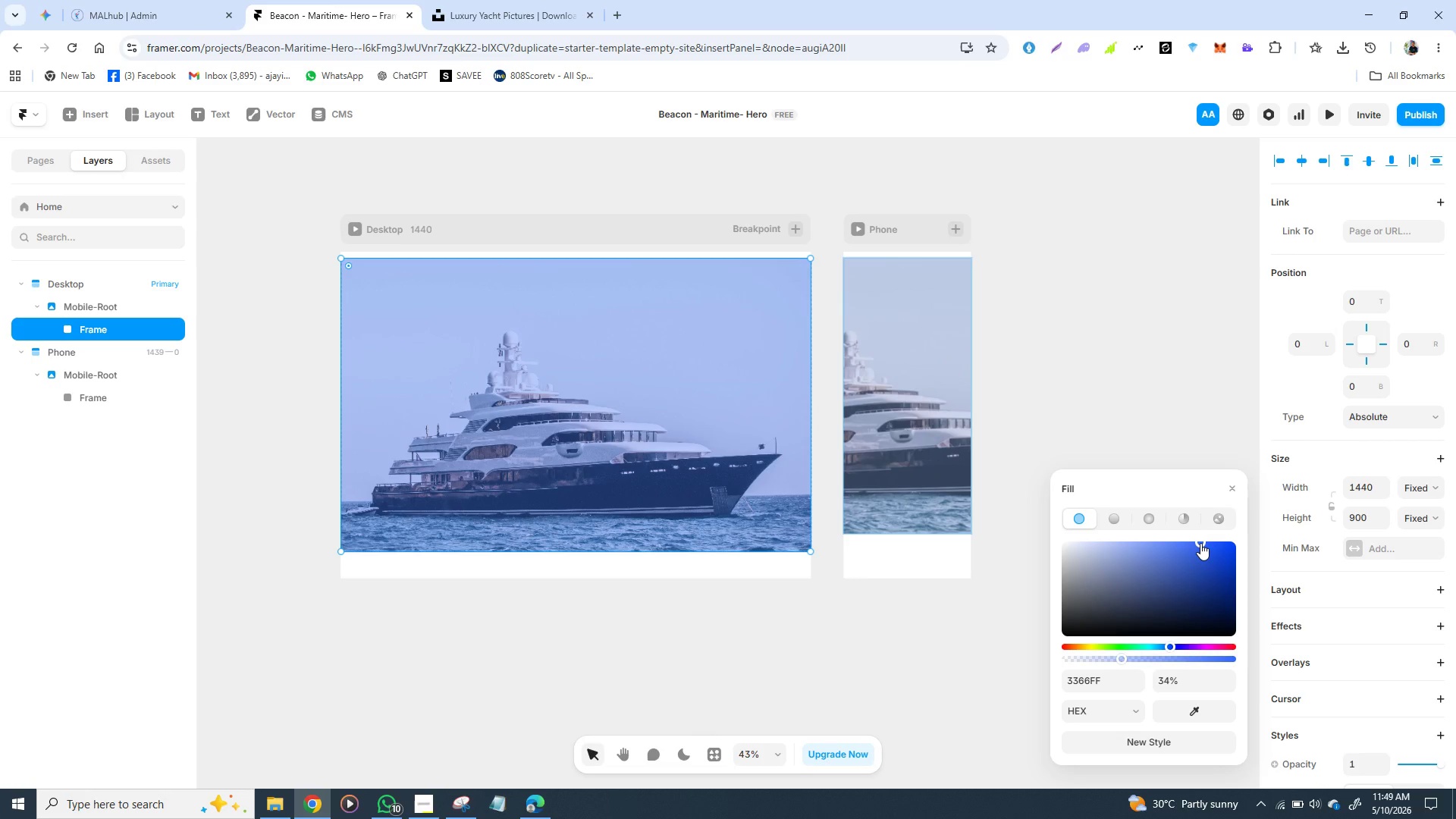 
left_click_drag(start_coordinate=[1200, 543], to_coordinate=[1150, 592])
 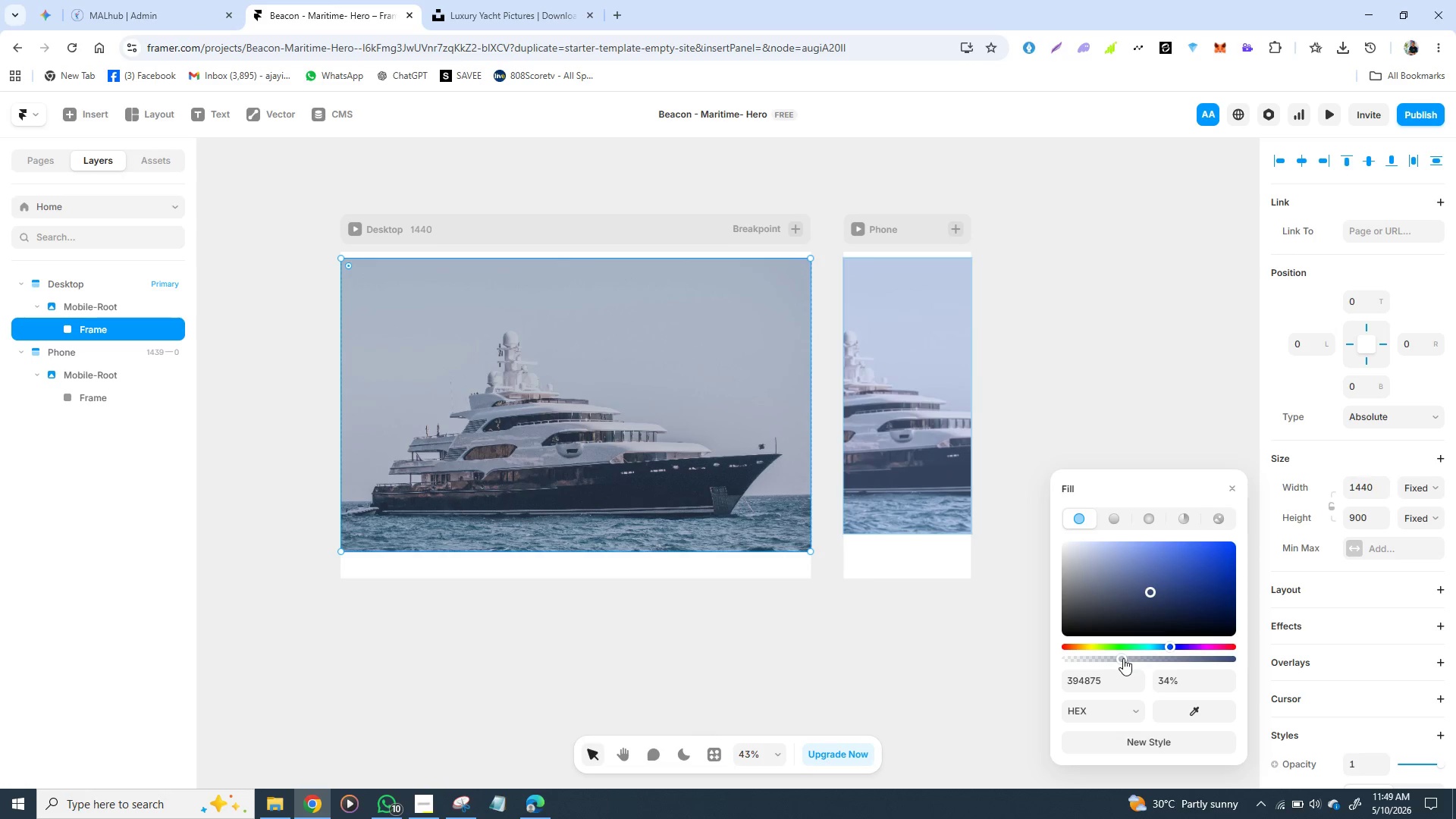 
left_click_drag(start_coordinate=[1122, 657], to_coordinate=[1170, 655])
 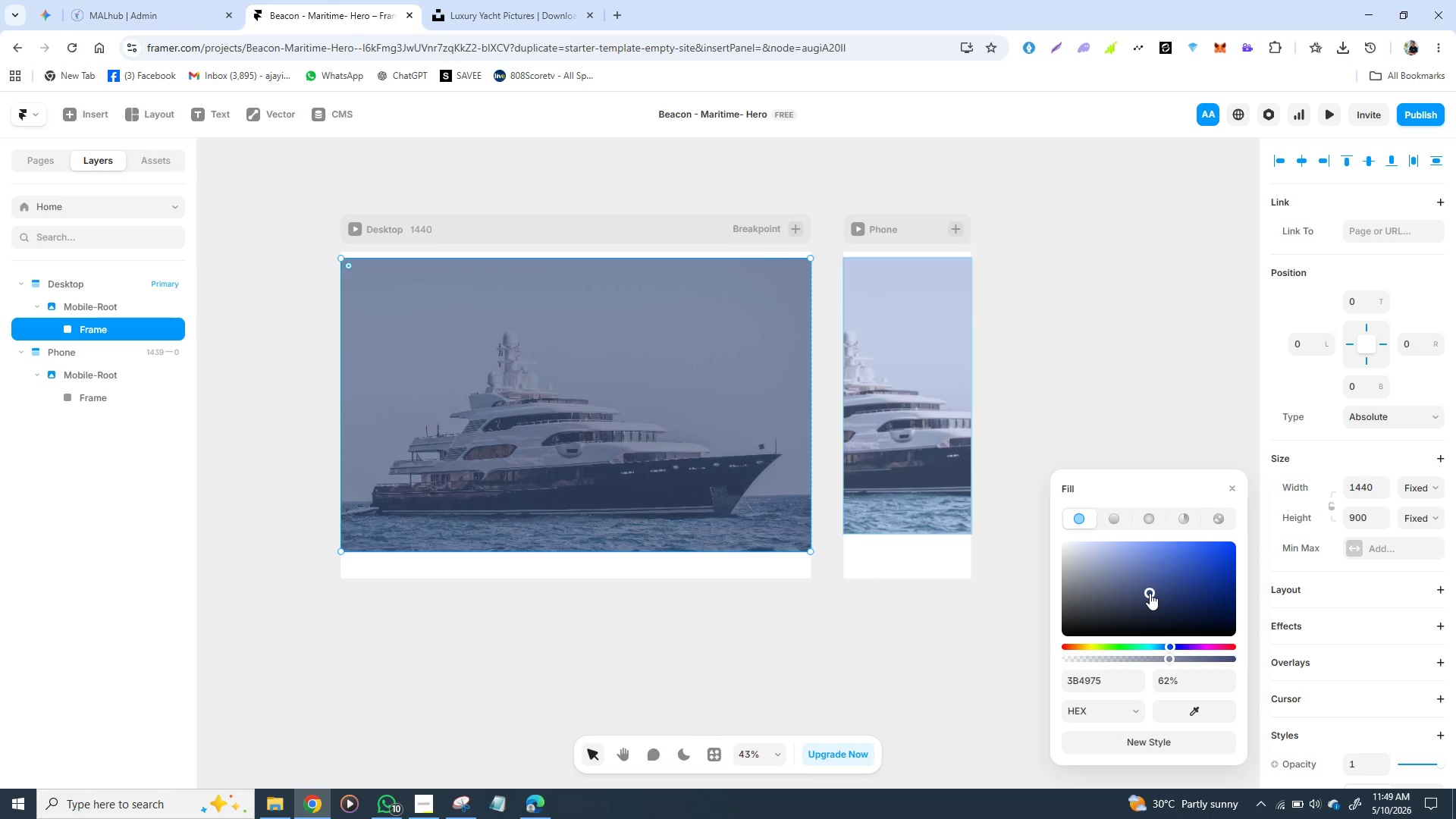 
left_click_drag(start_coordinate=[1150, 593], to_coordinate=[1165, 628])
 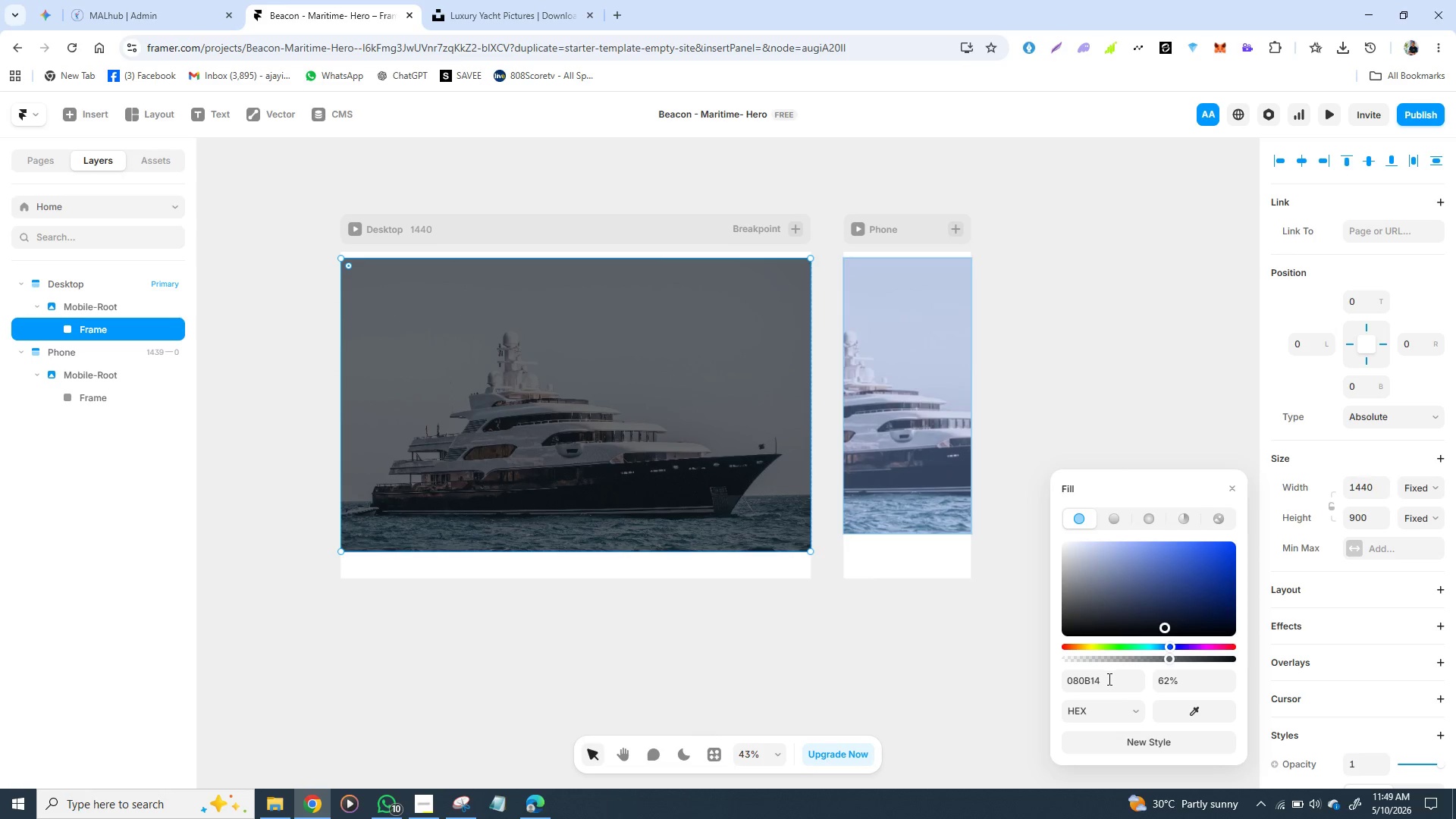 
wait(7.67)
 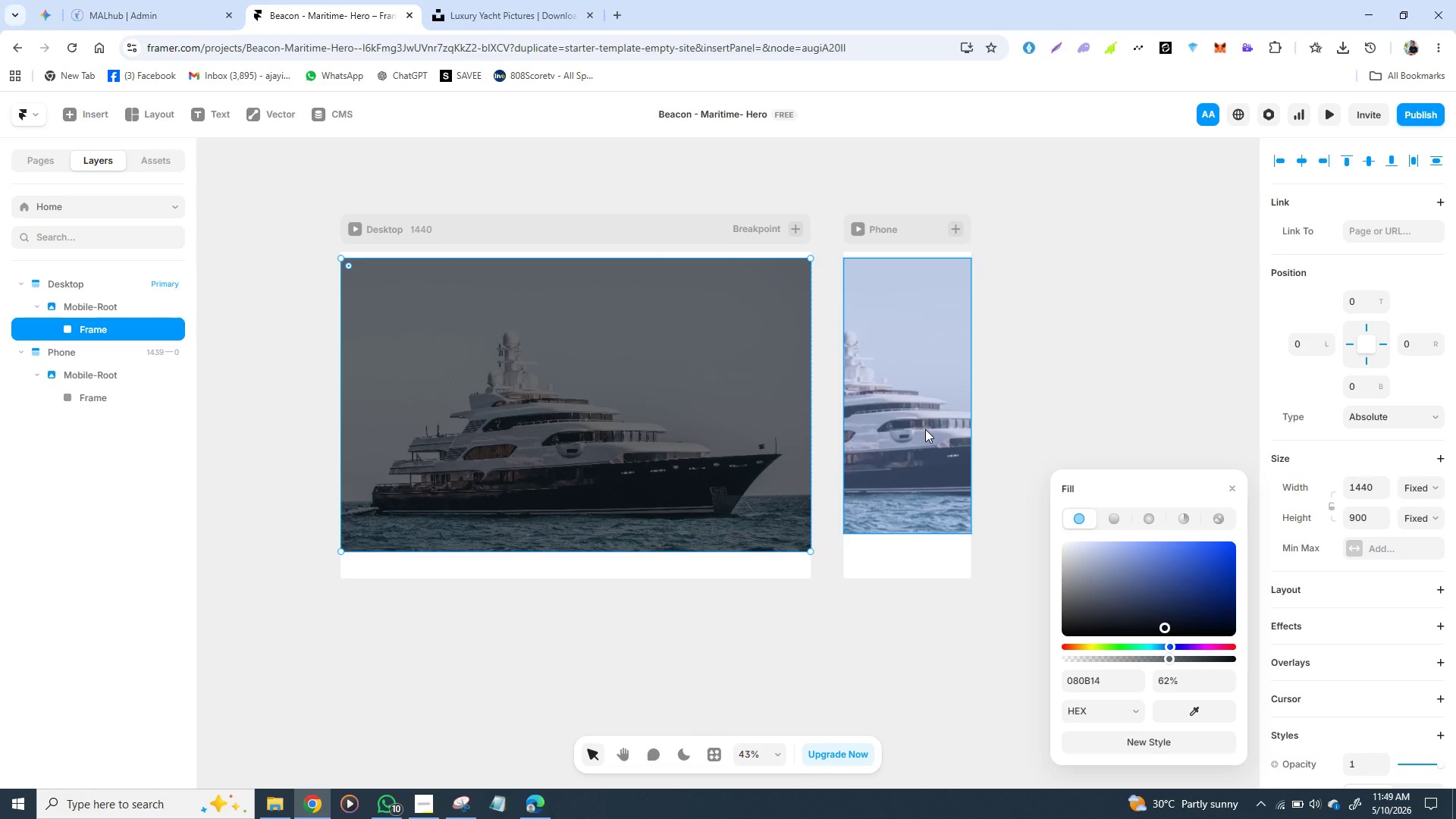 
left_click([1102, 681])
 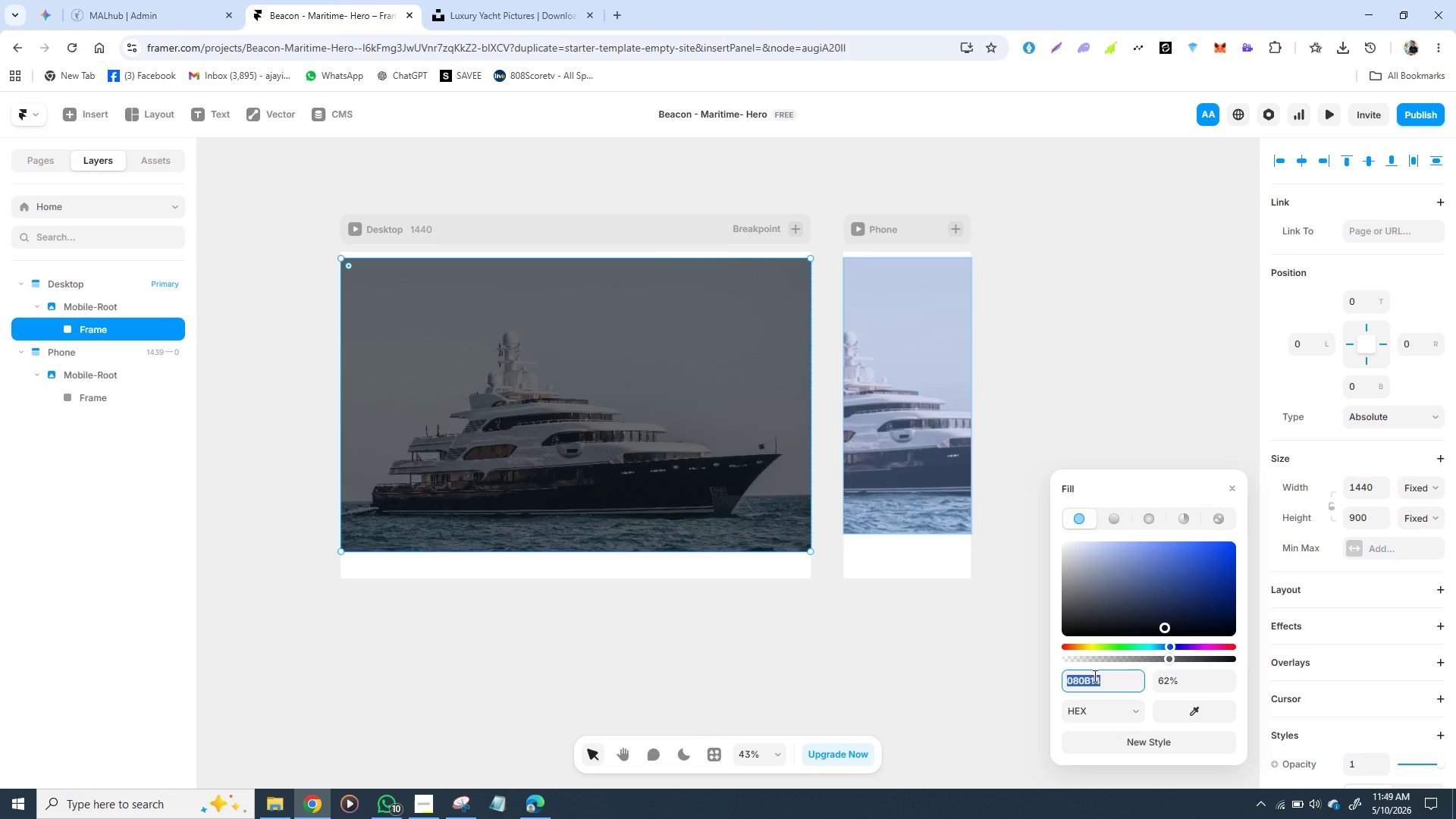 
key(Control+C)
 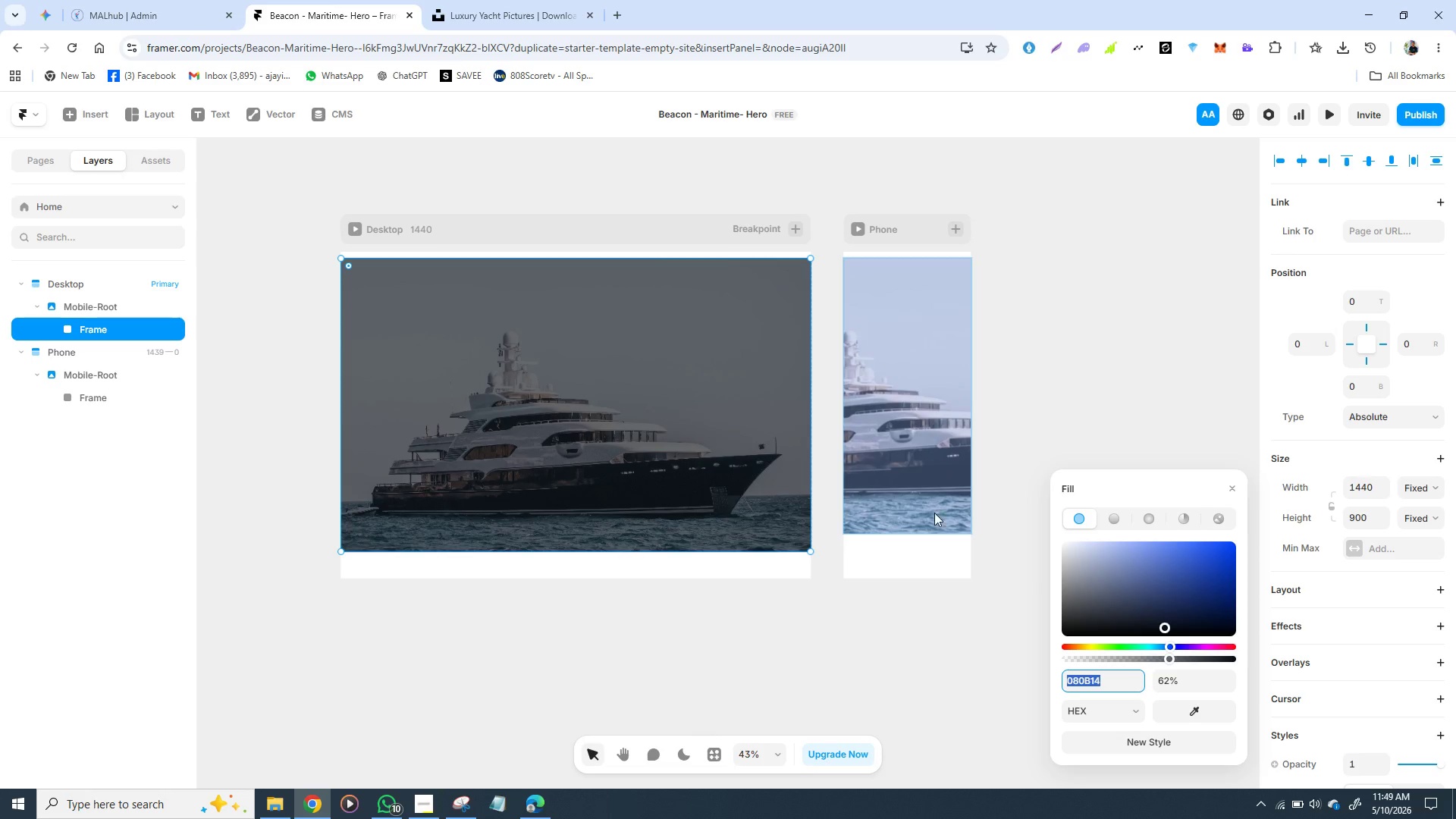 
key(Control+C)
 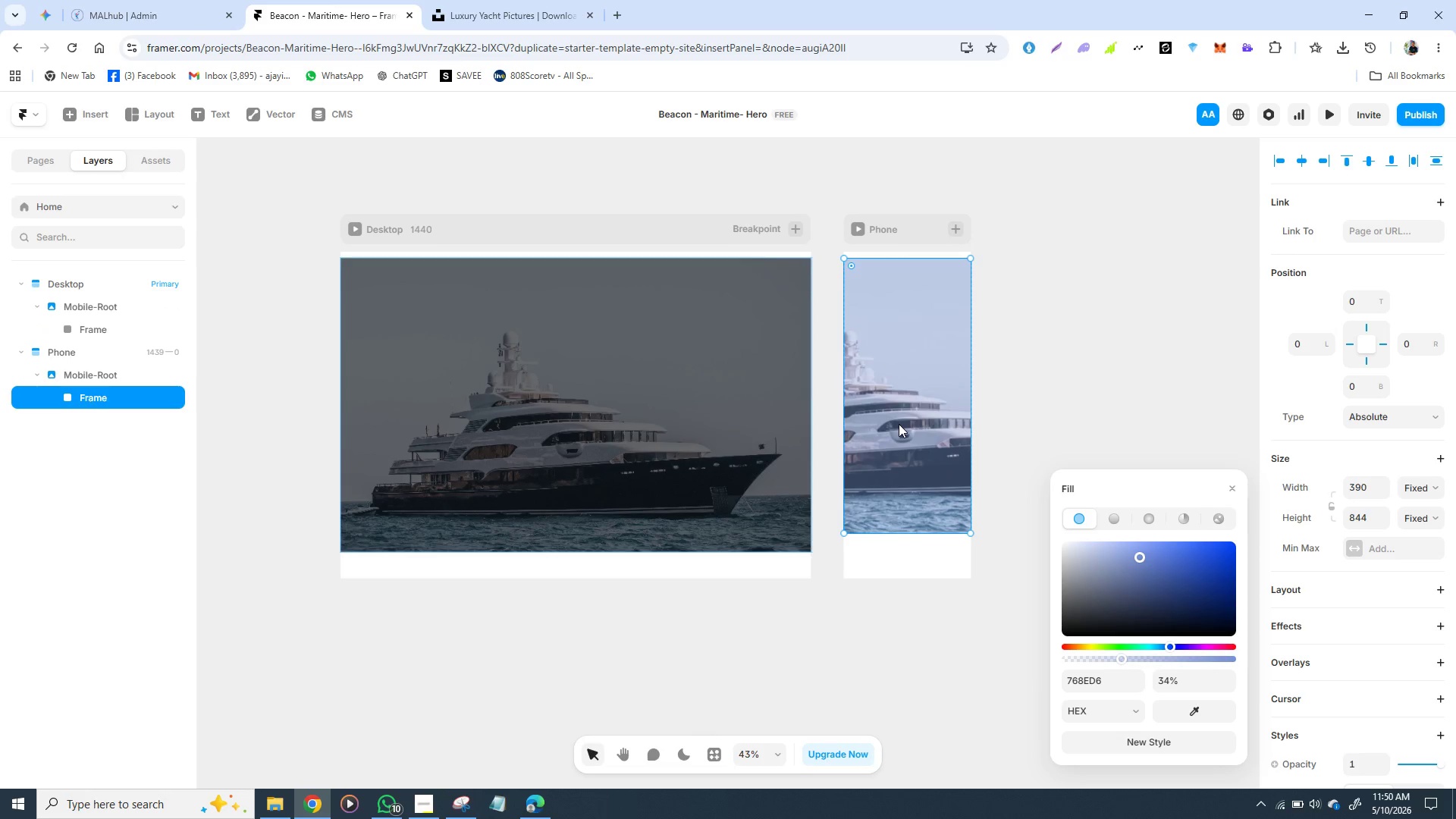 
left_click([899, 424])
 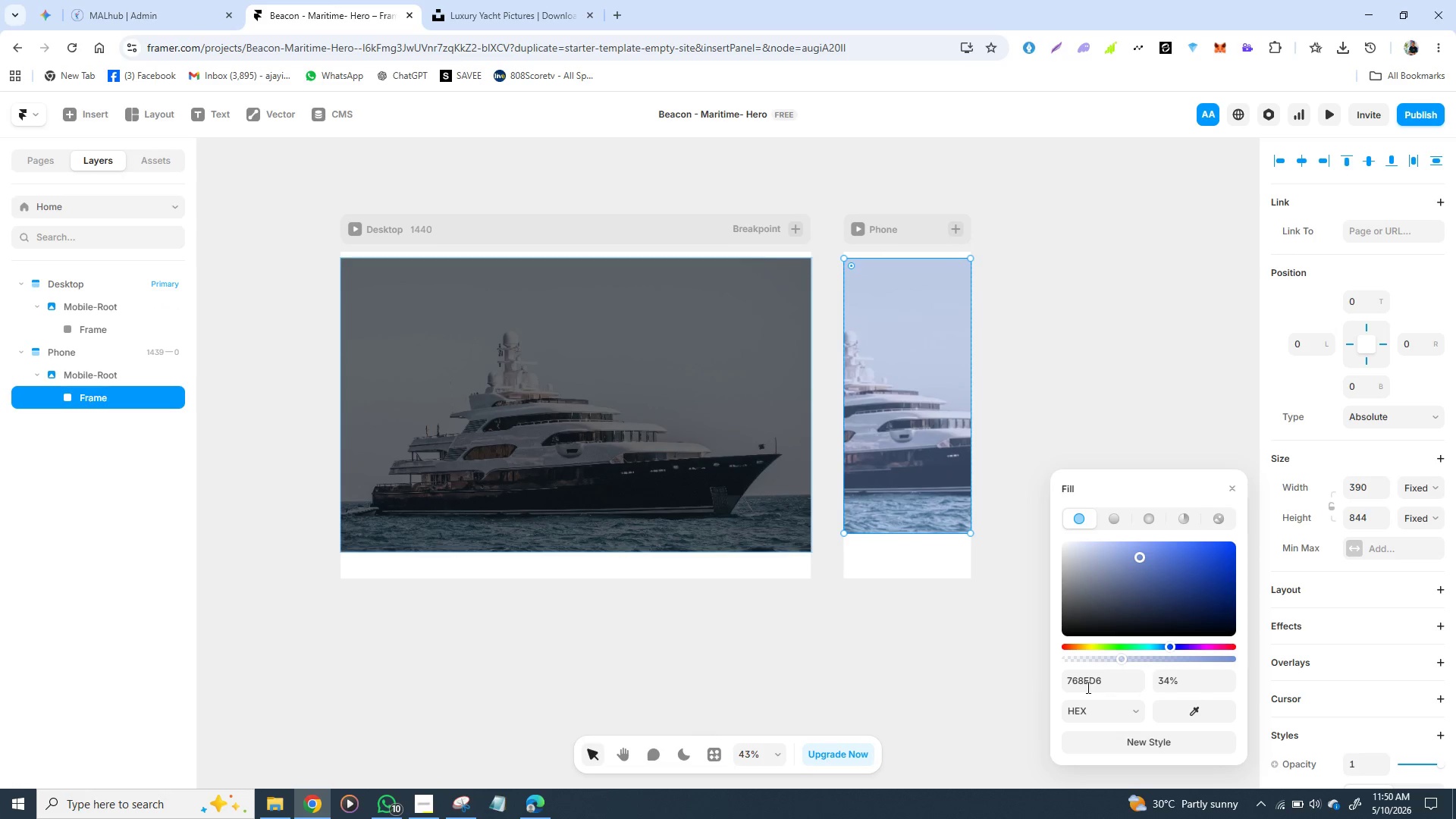 
double_click([1087, 687])
 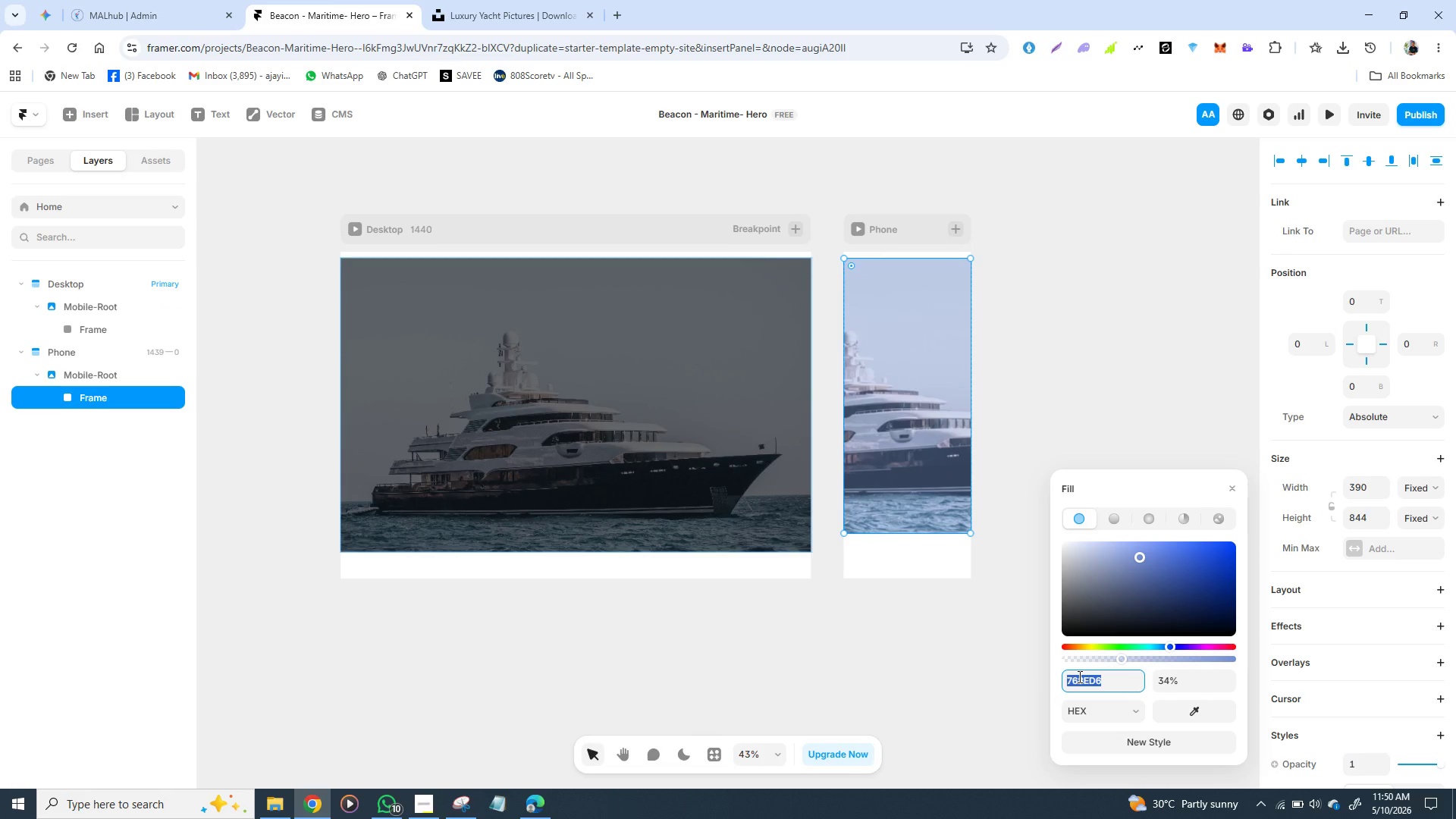 
key(Control+V)
 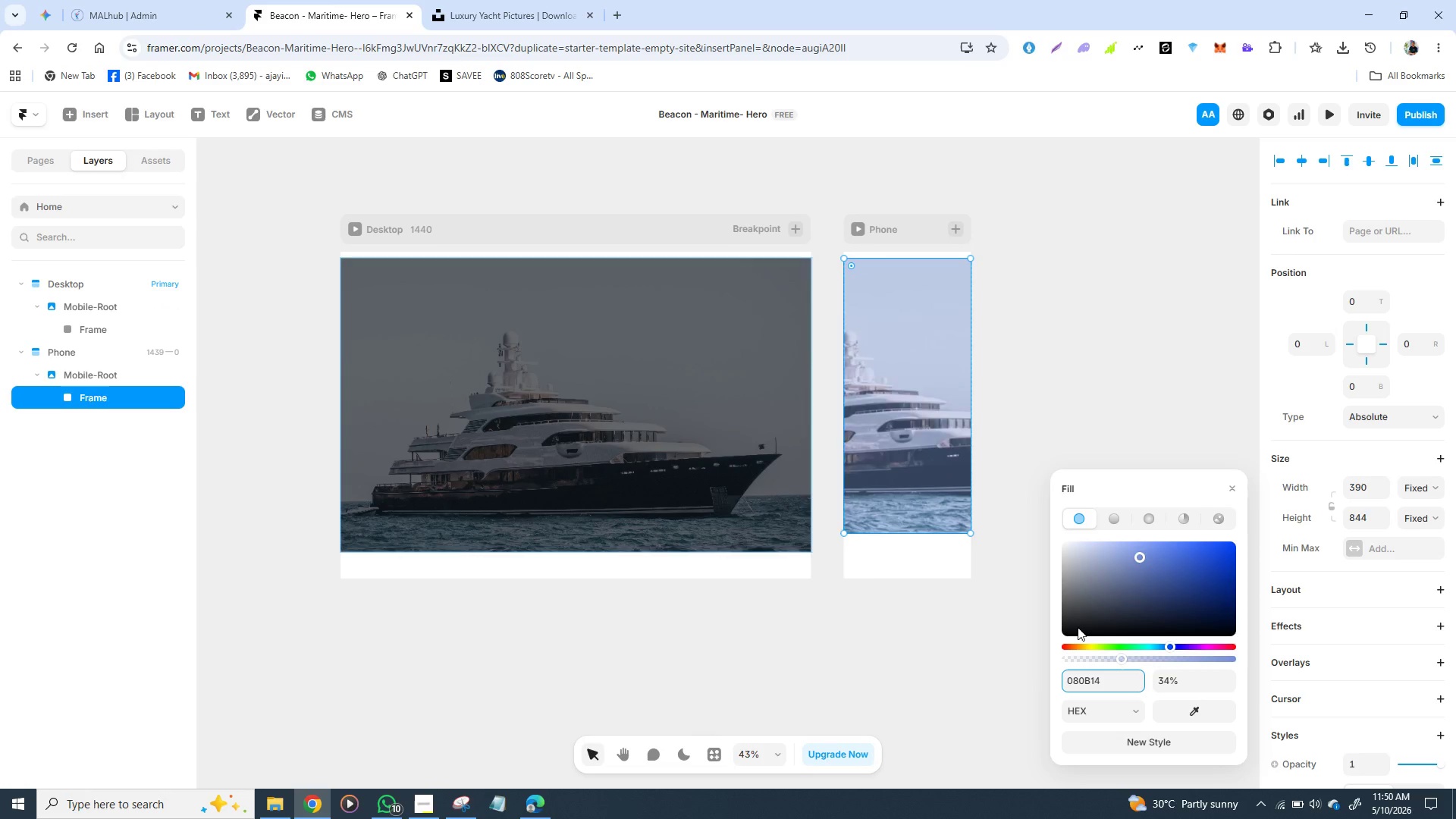 
key(Enter)
 